 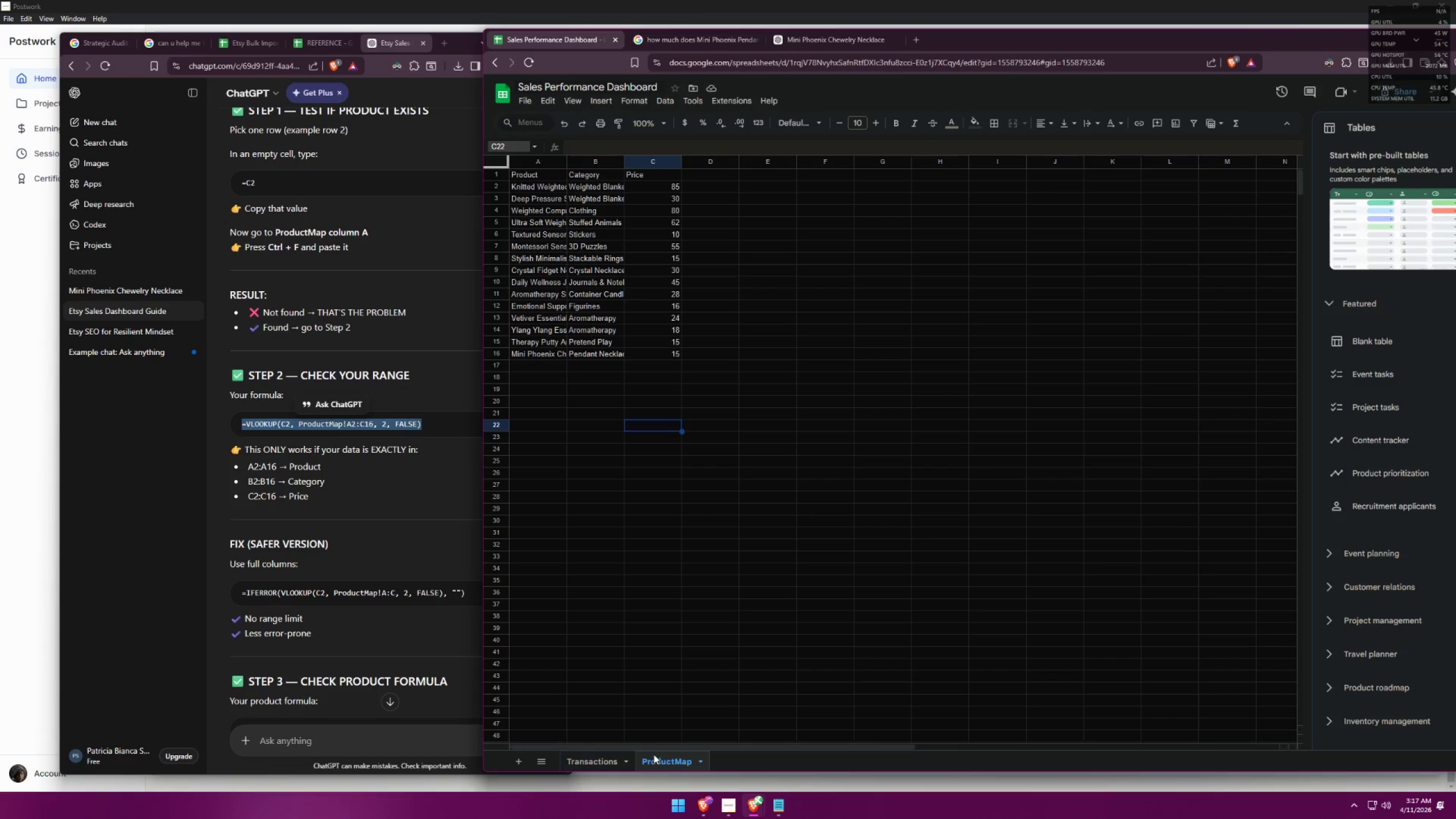 
left_click([598, 756])
 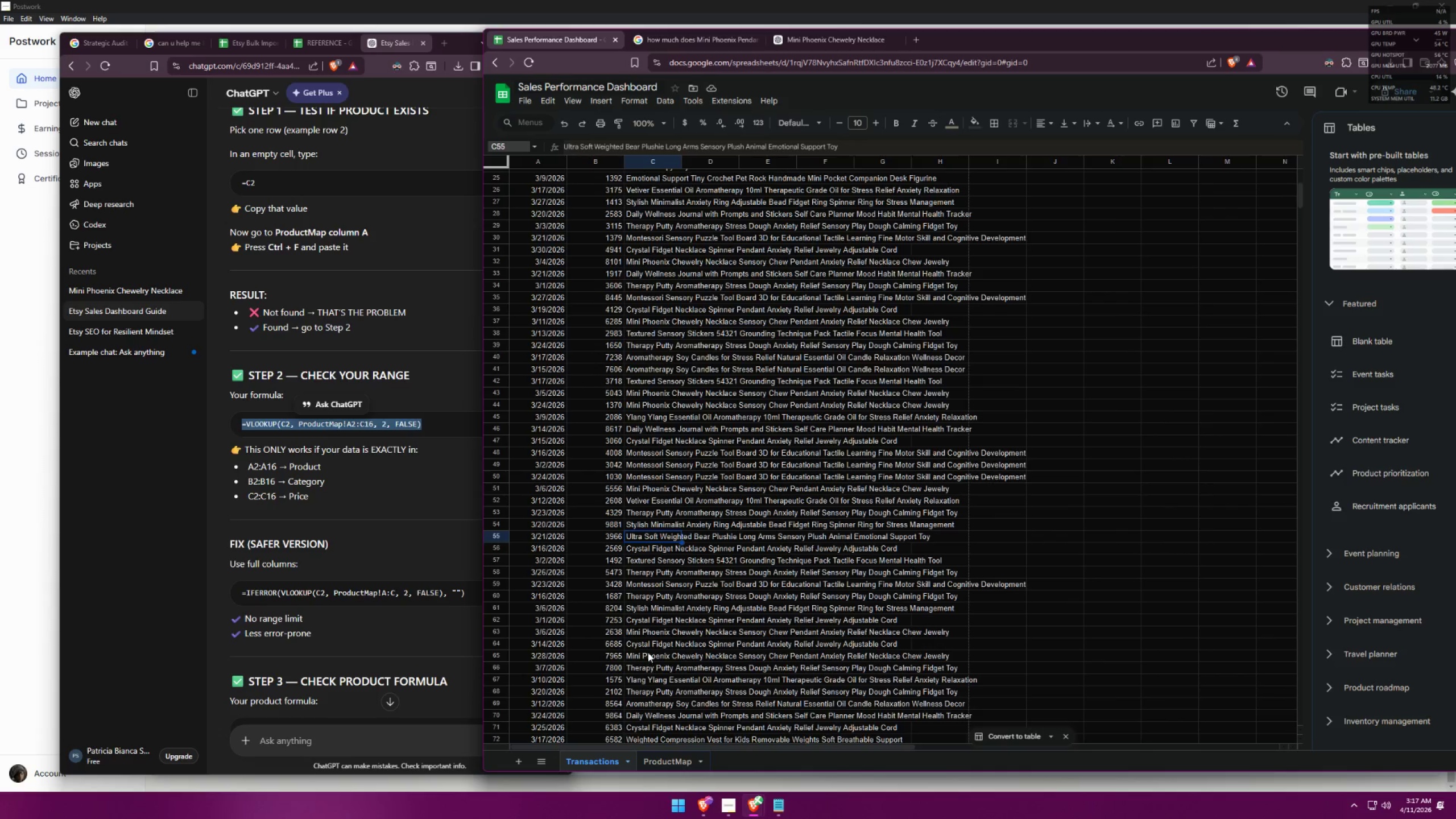 
scroll: coordinate [653, 572], scroll_direction: up, amount: 5.0
 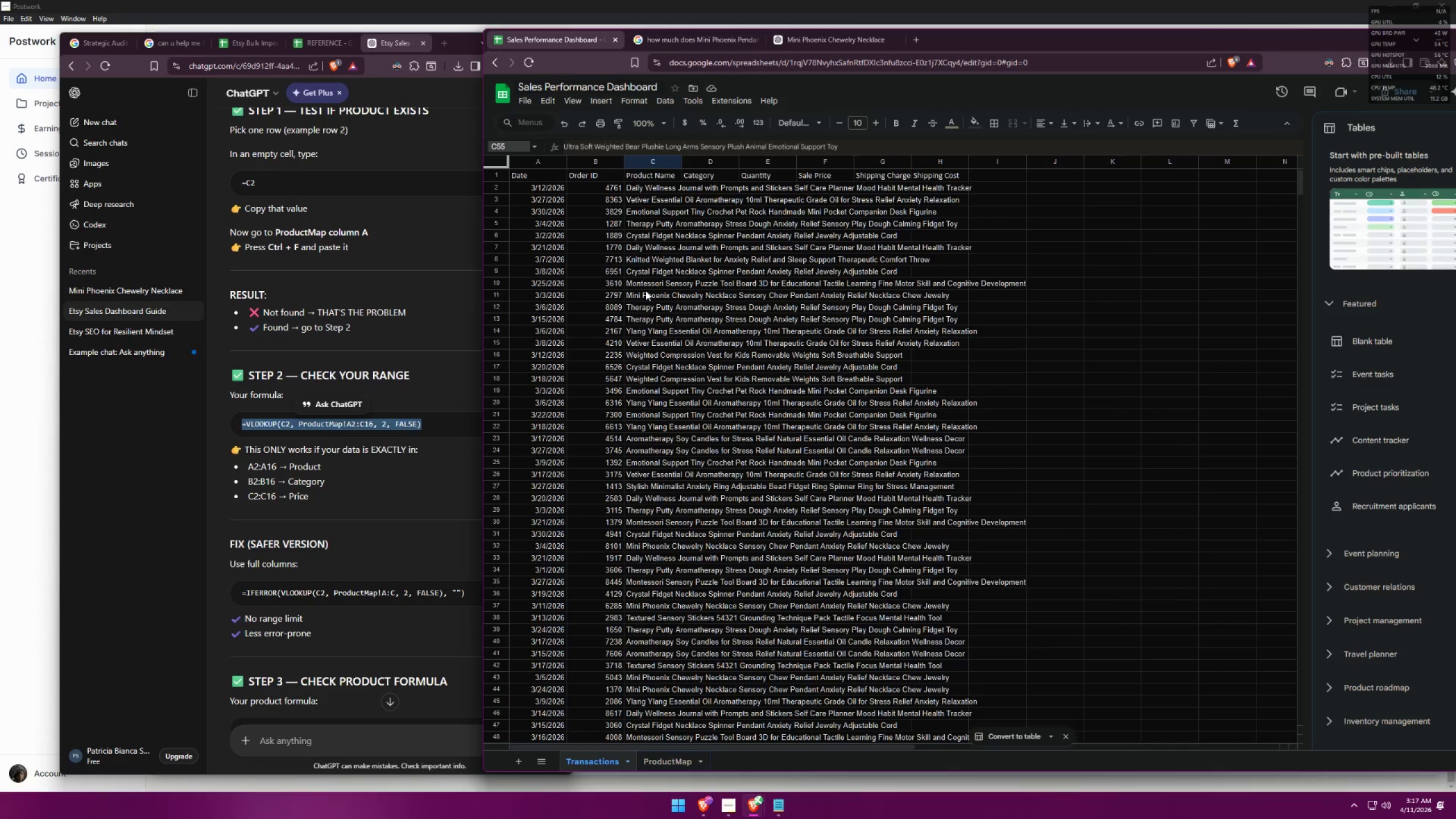 
scroll: coordinate [658, 421], scroll_direction: down, amount: 12.0
 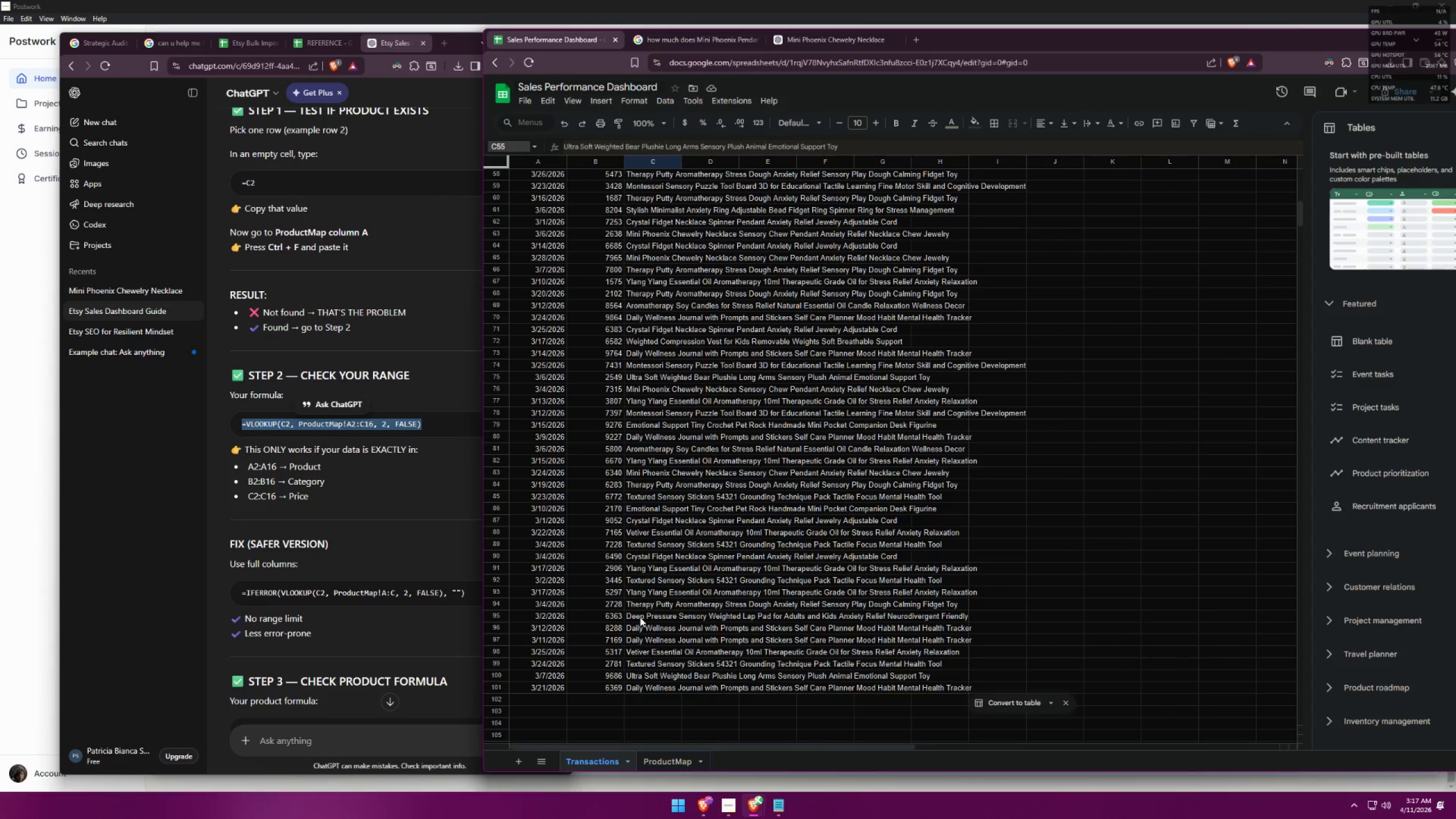 
double_click([640, 617])
 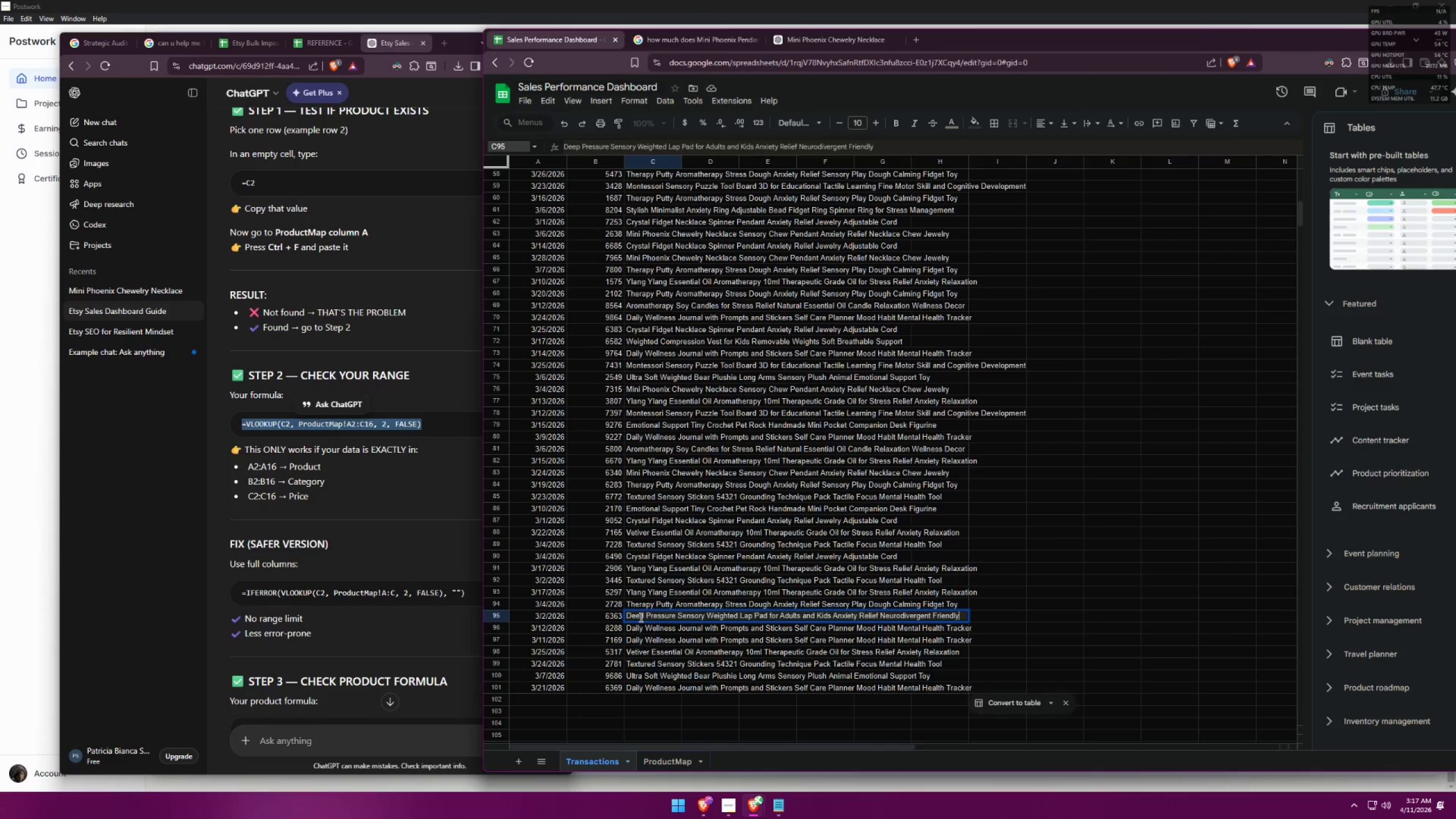 
triple_click([640, 617])
 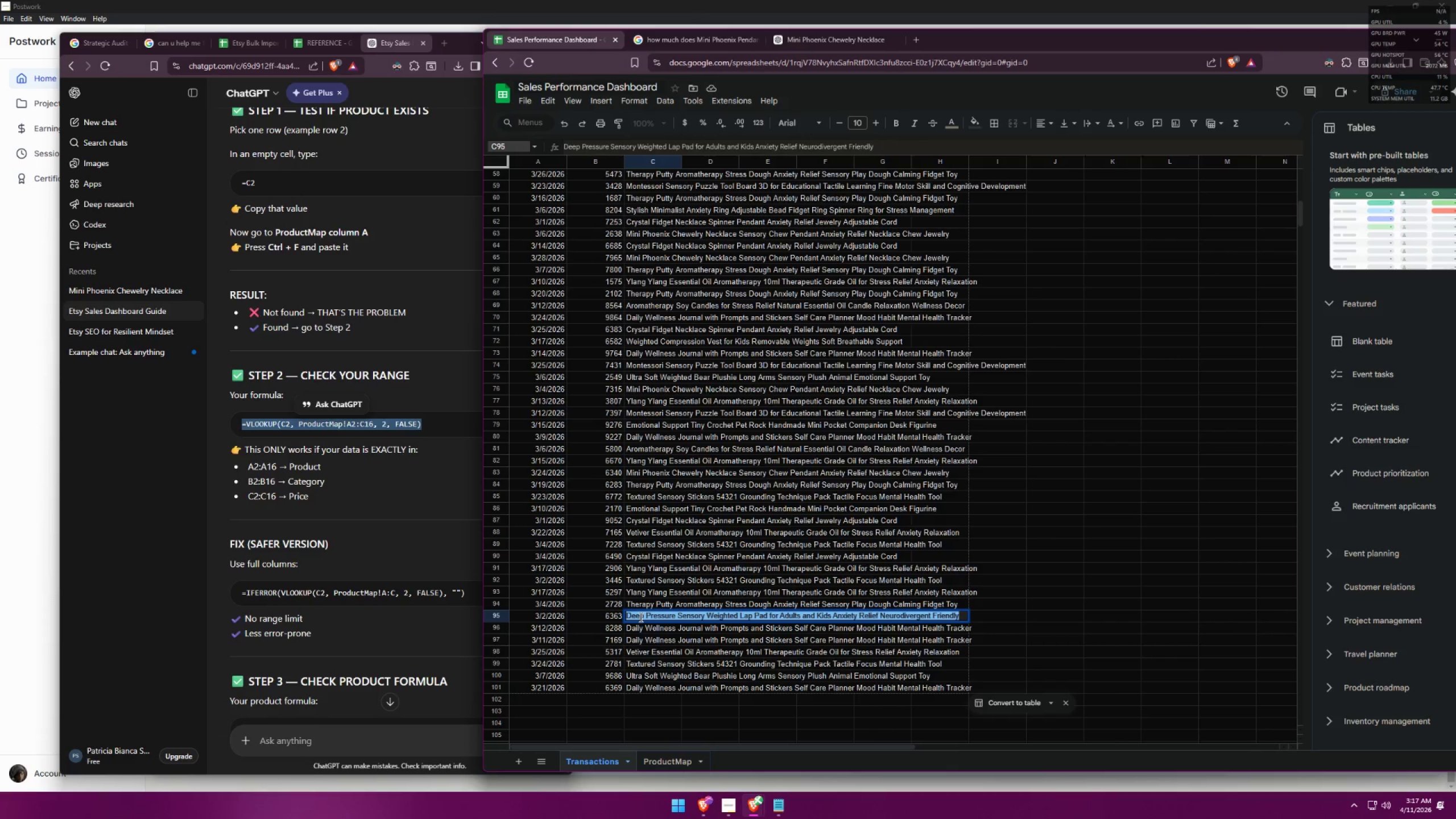 
key(Control+C)
 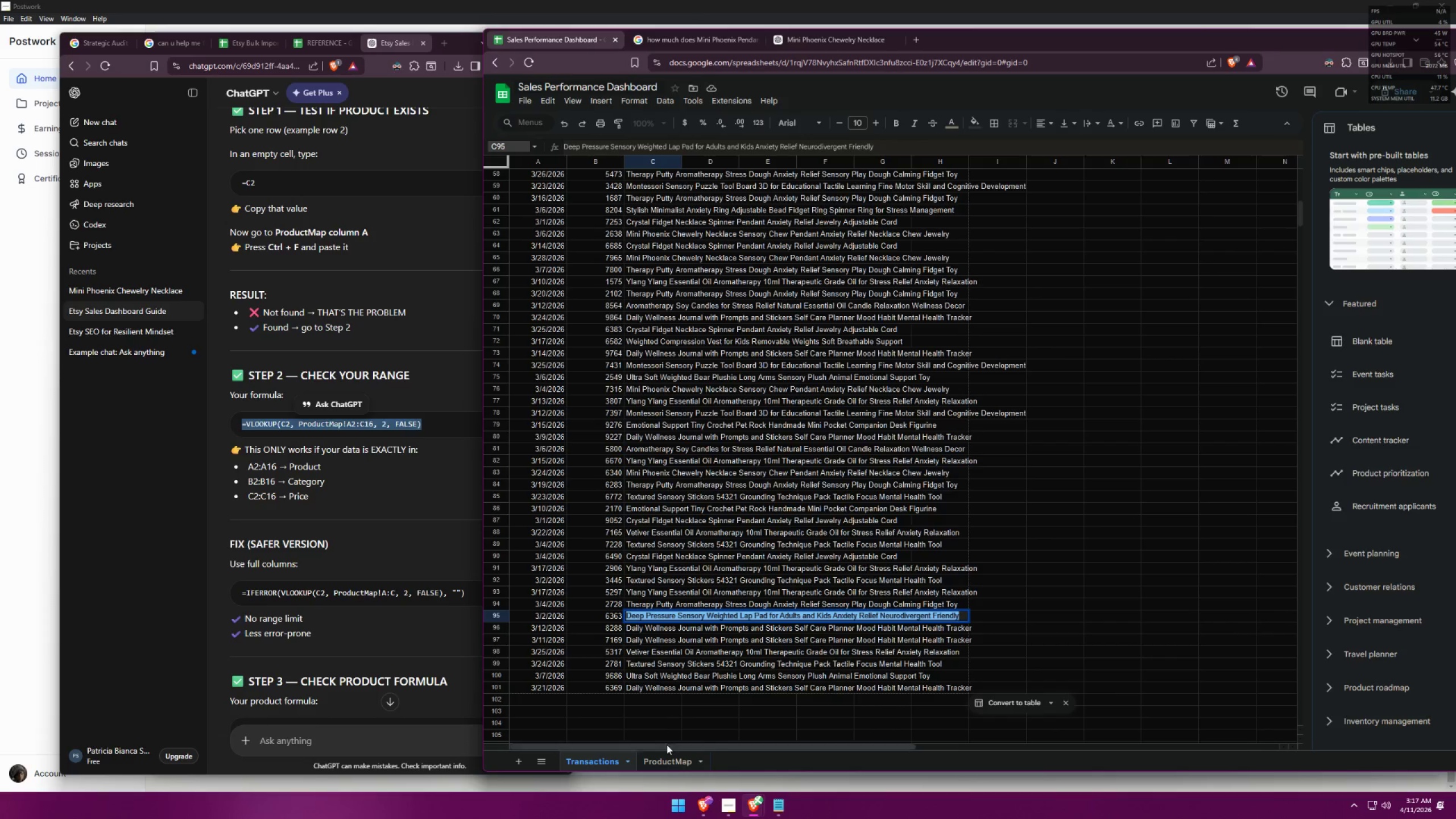 
left_click([661, 761])
 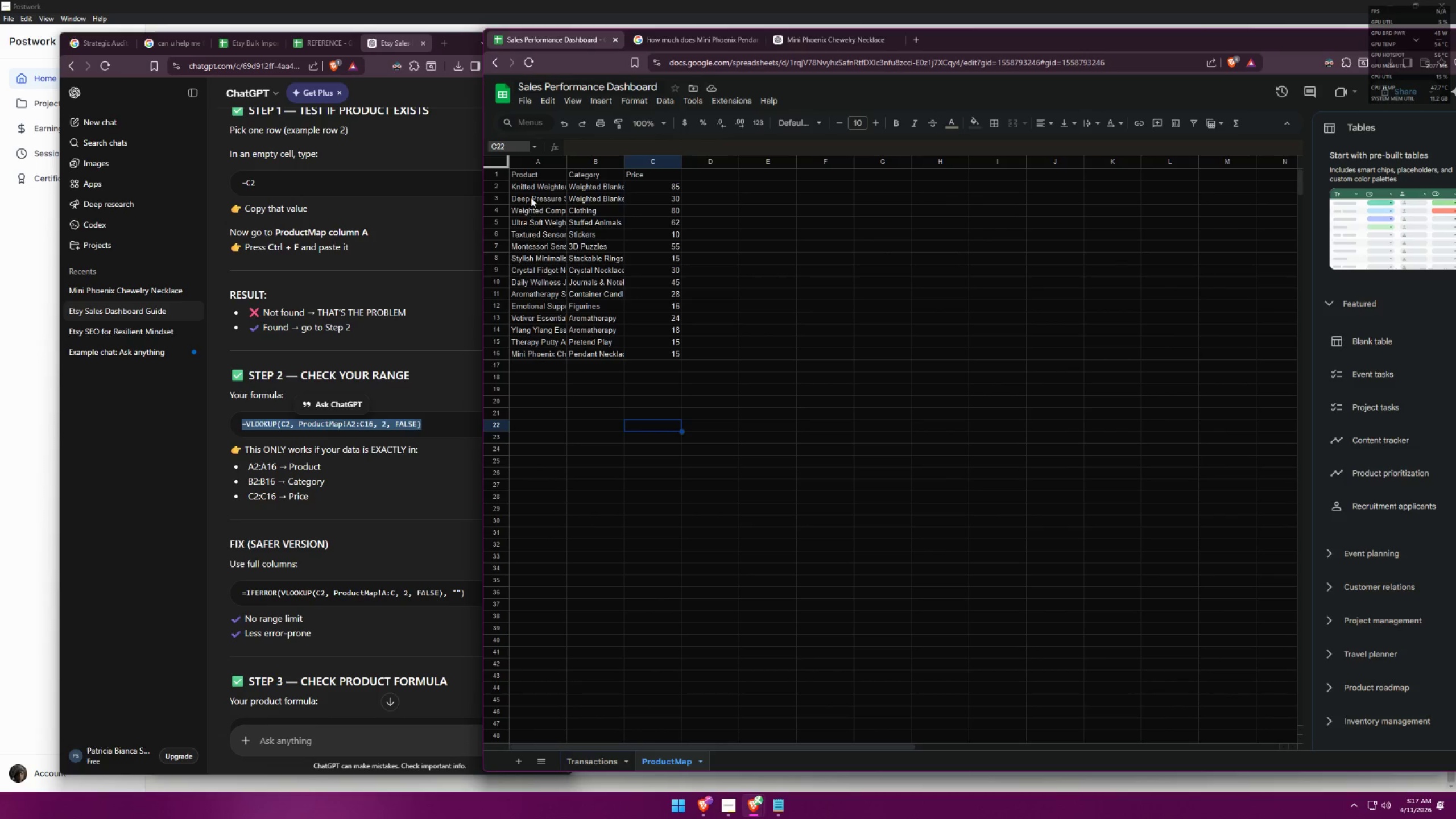 
double_click([531, 197])
 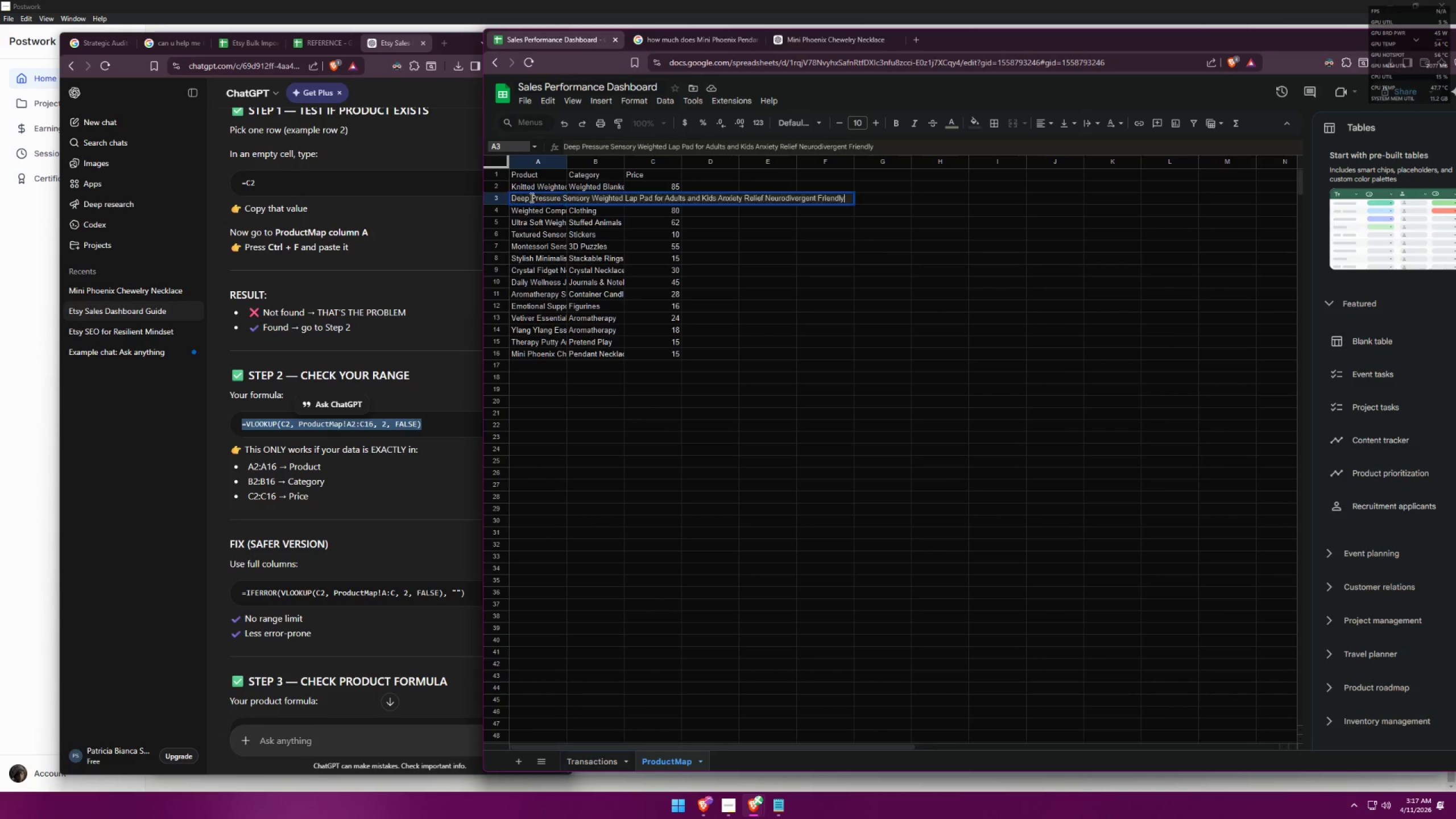 
triple_click([531, 197])
 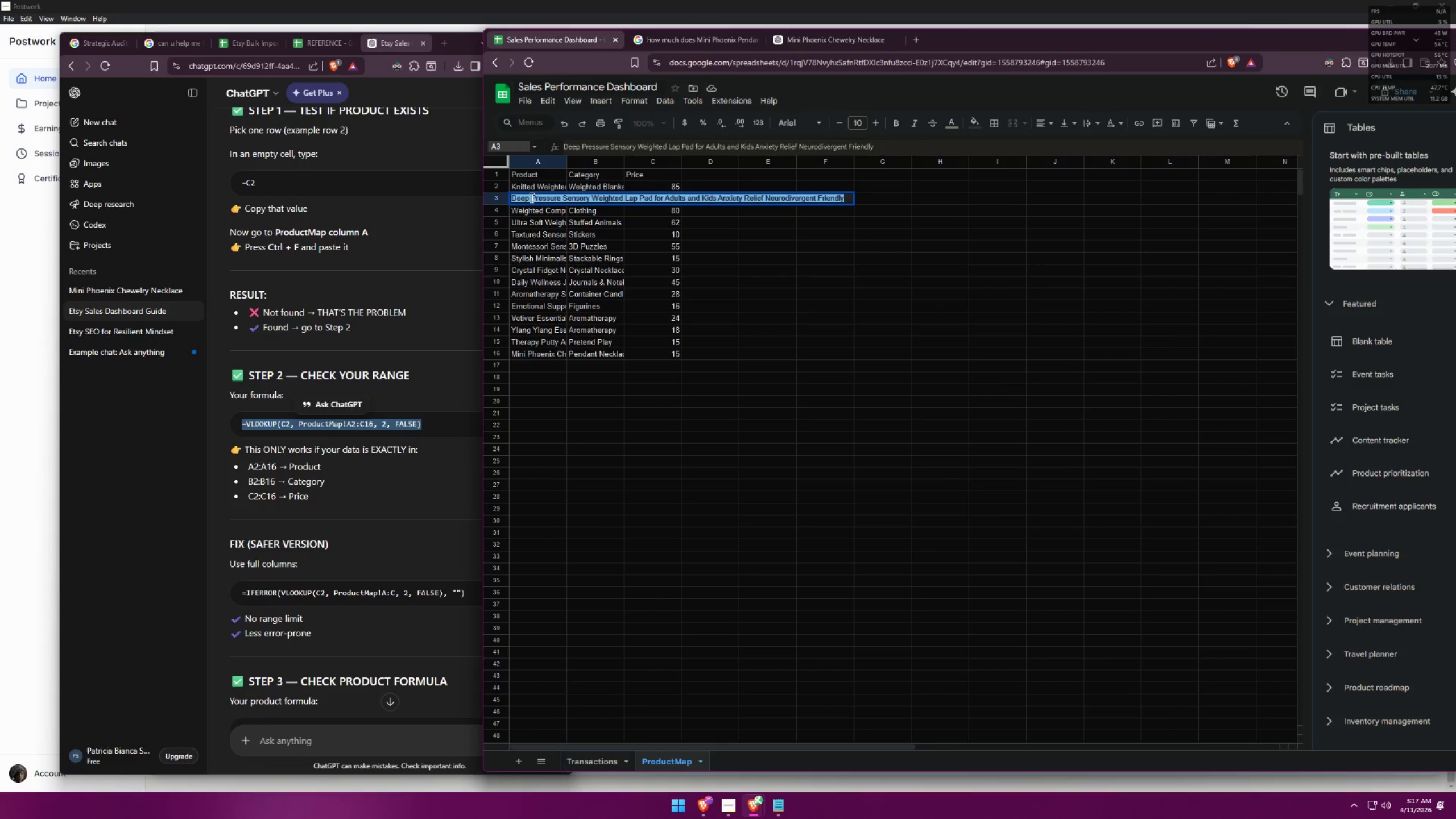 
key(Control+V)
 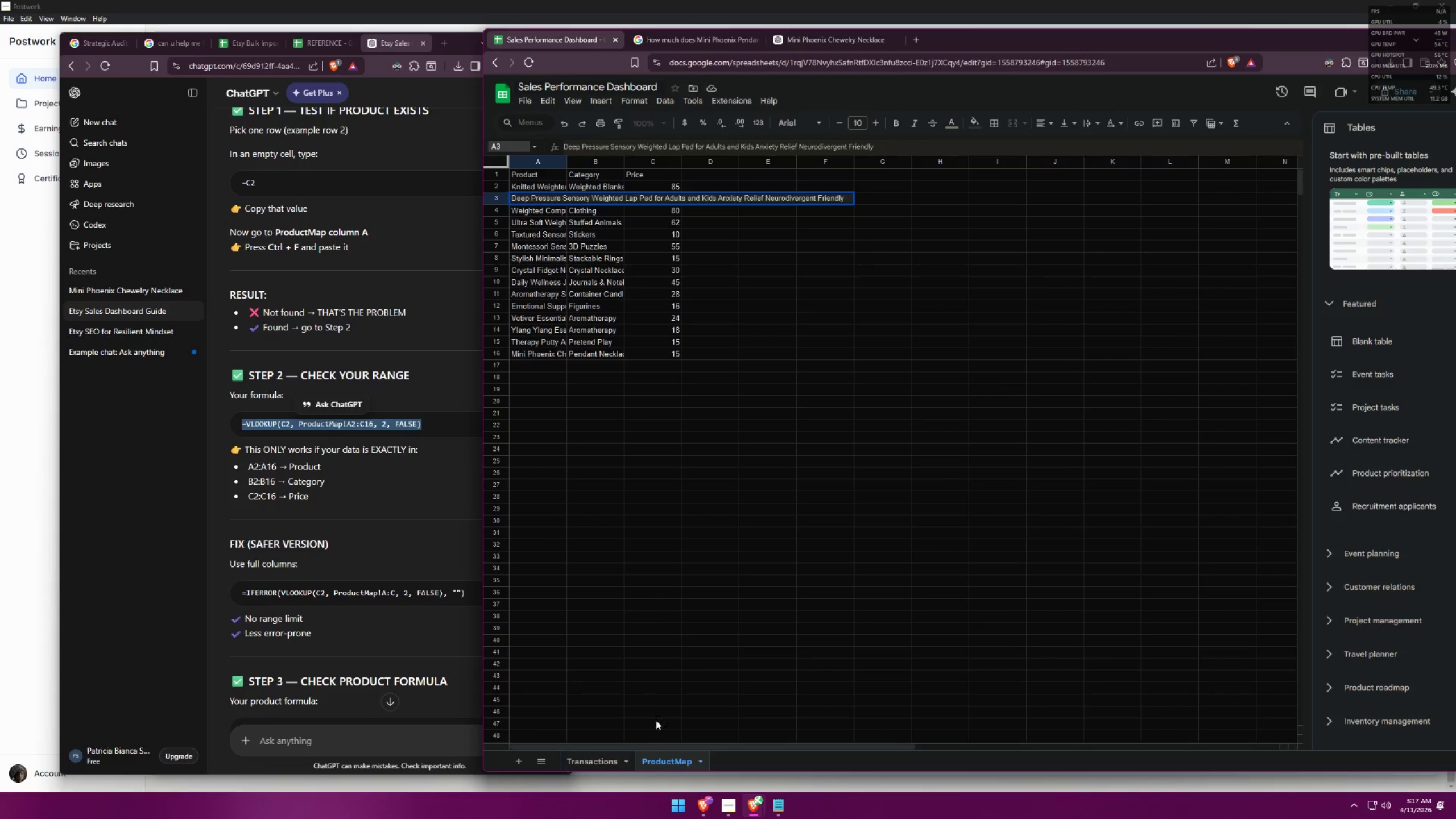 
left_click([595, 765])
 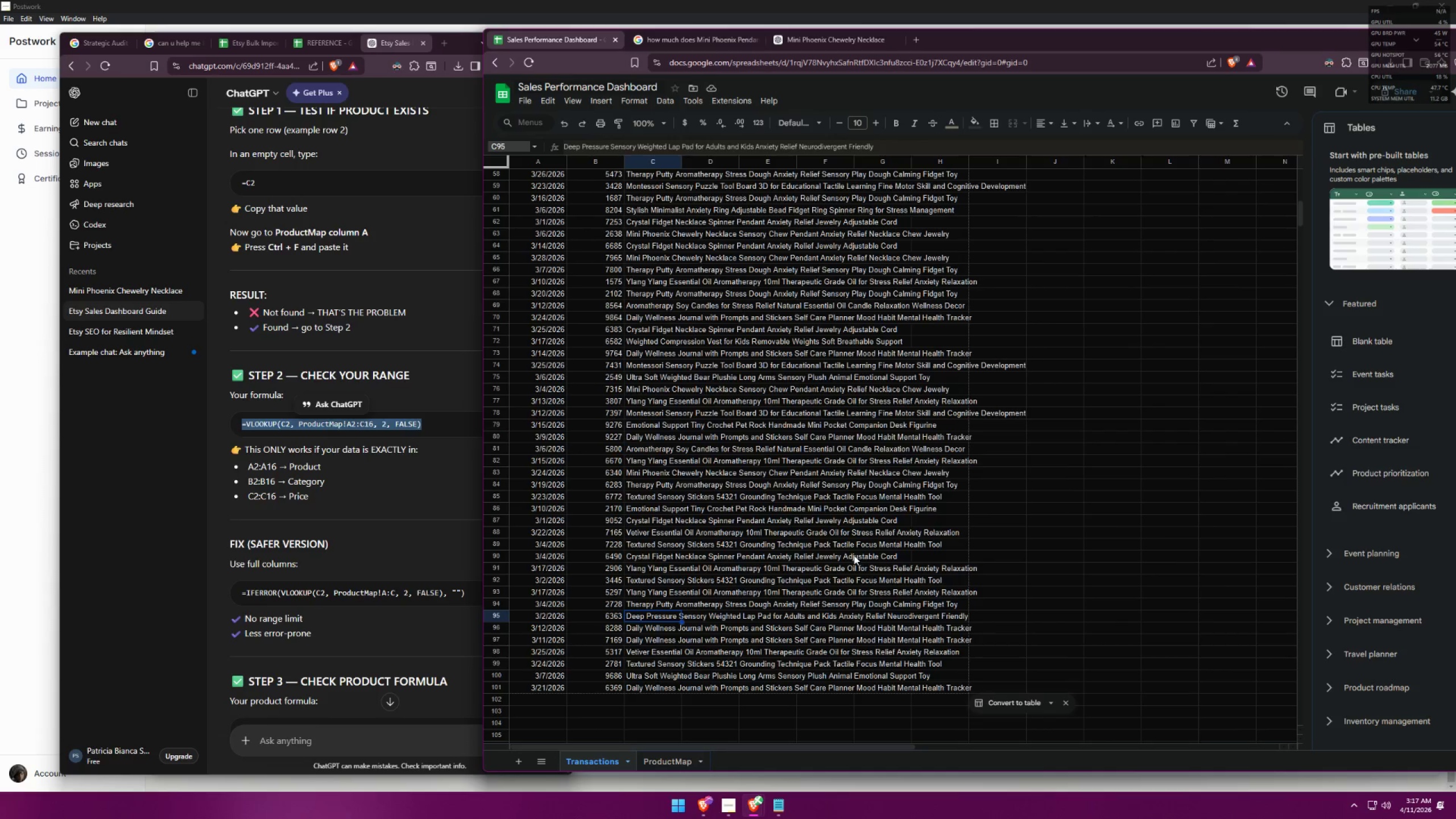 
hold_key(key=ControlLeft, duration=1.58)
 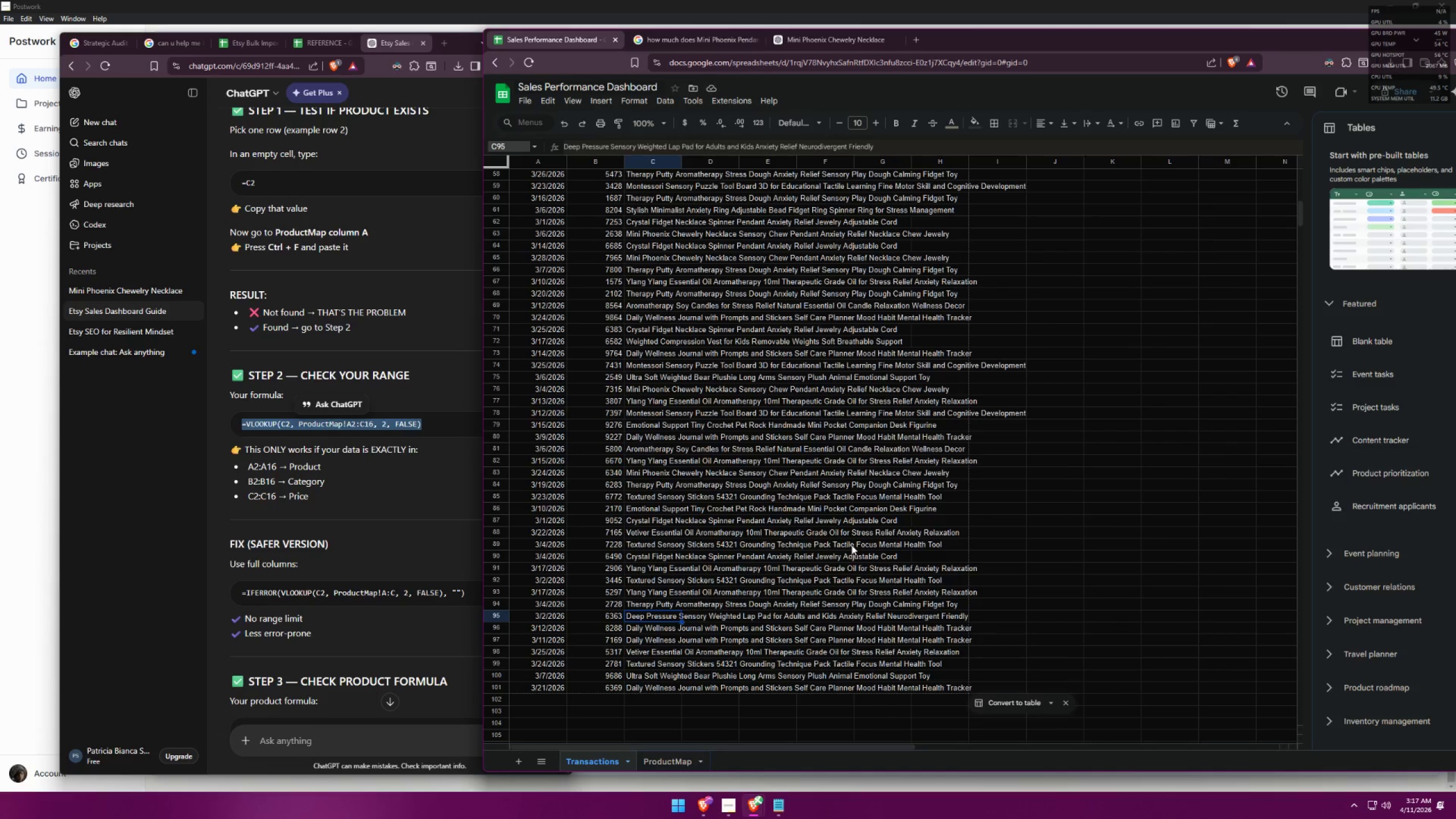 
hold_key(key=ShiftLeft, duration=1.48)
 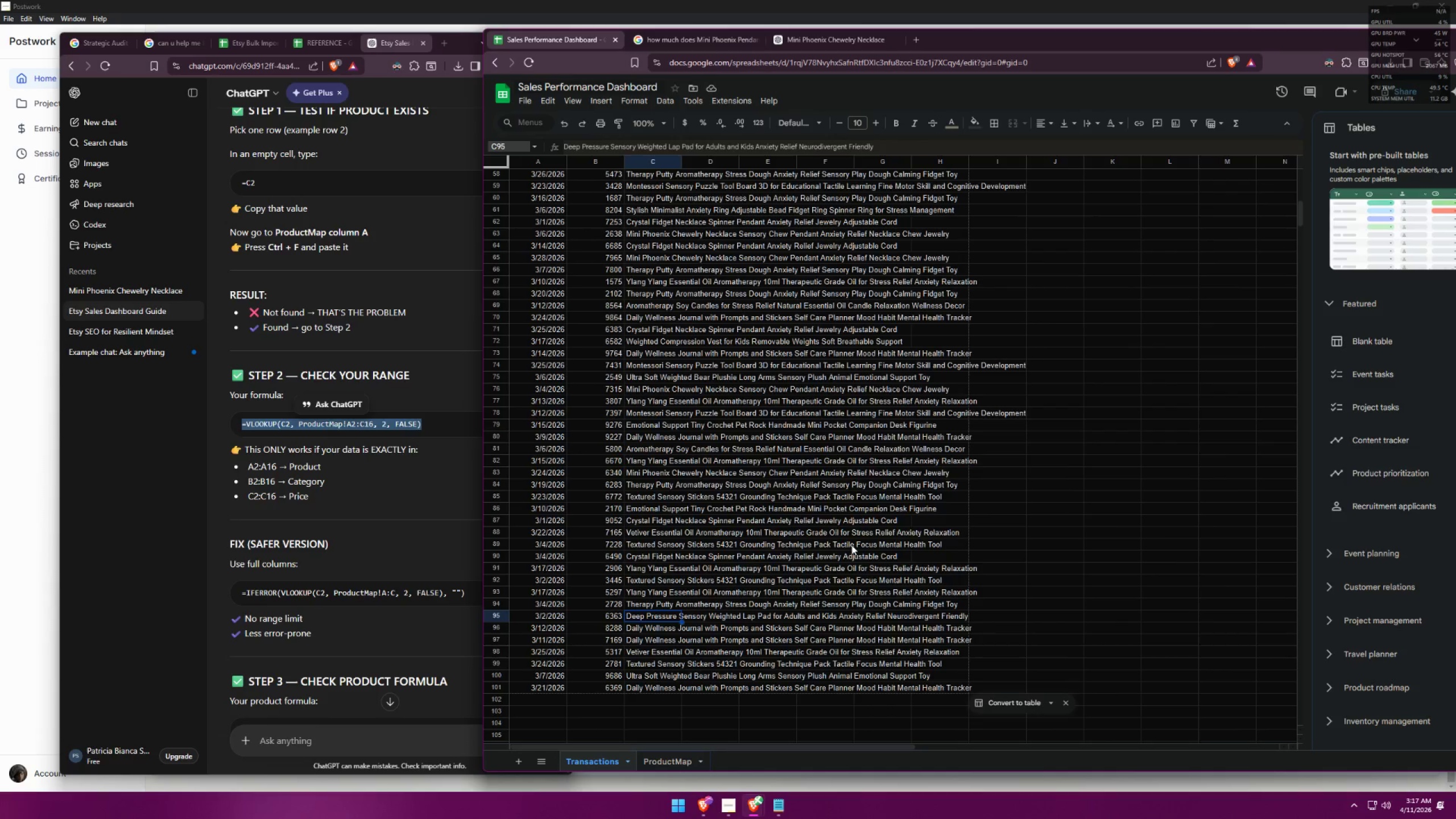 
key(F3)
 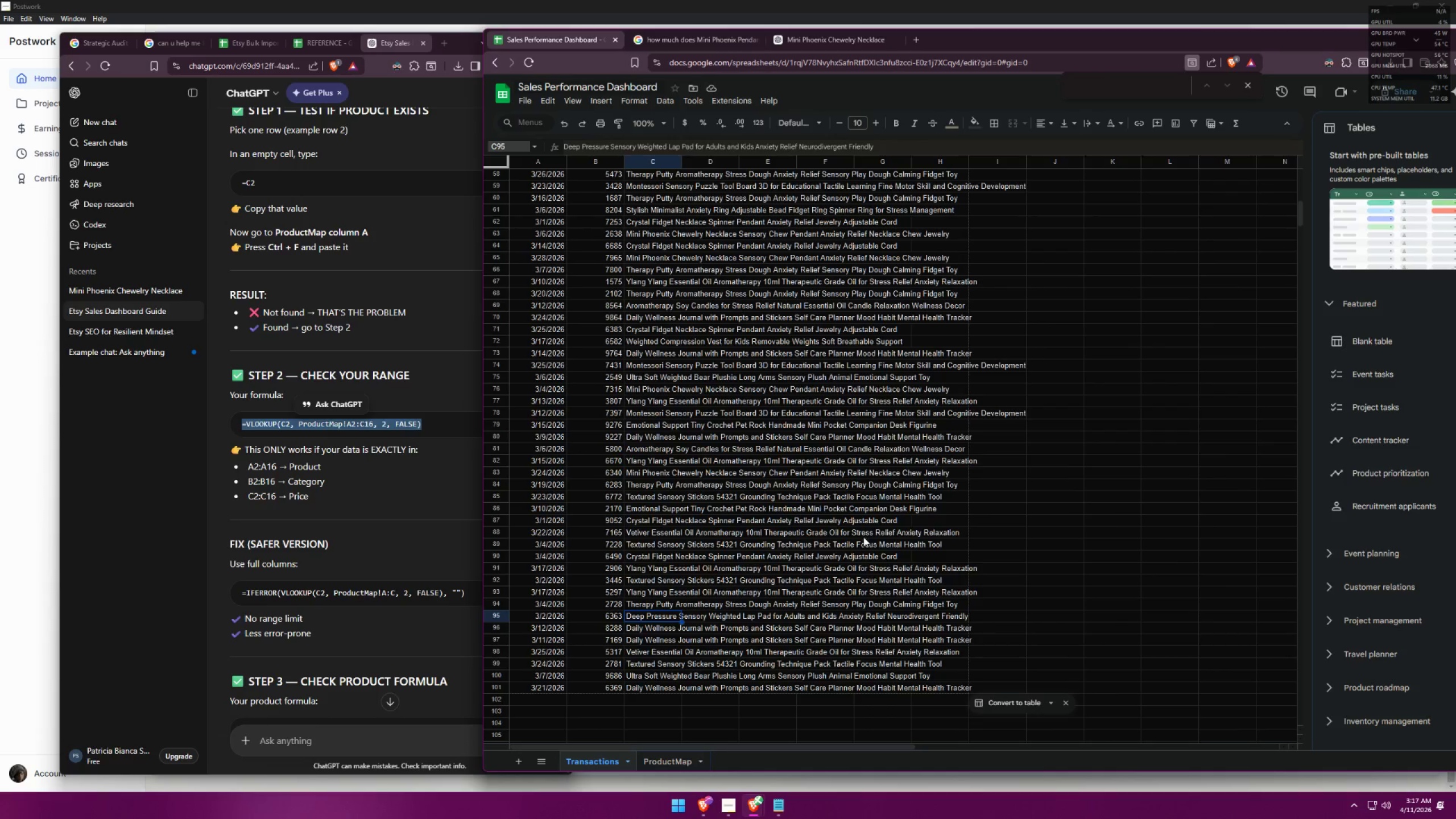 
type(de)
 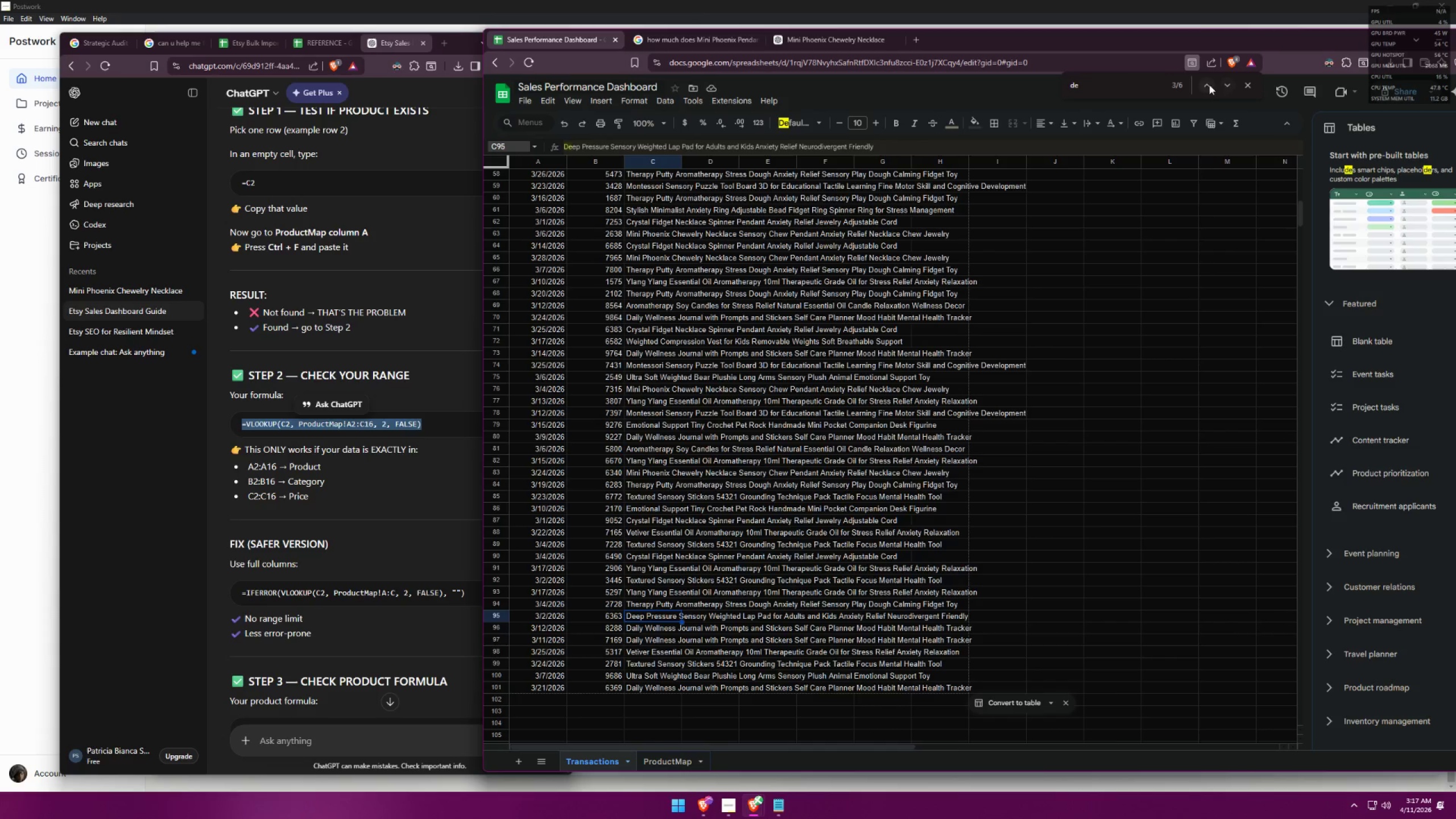 
left_click([1247, 87])
 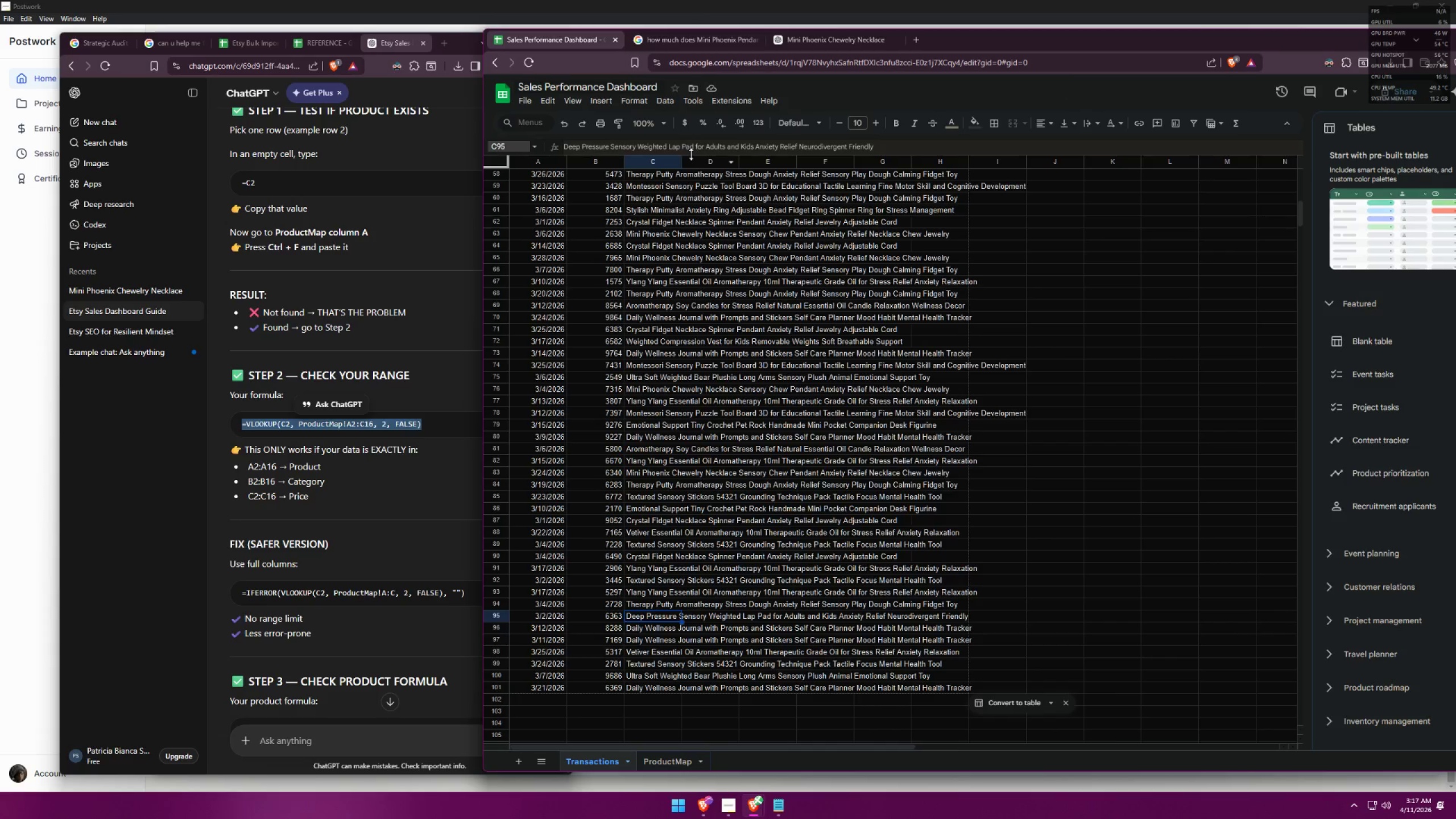 
left_click([663, 758])
 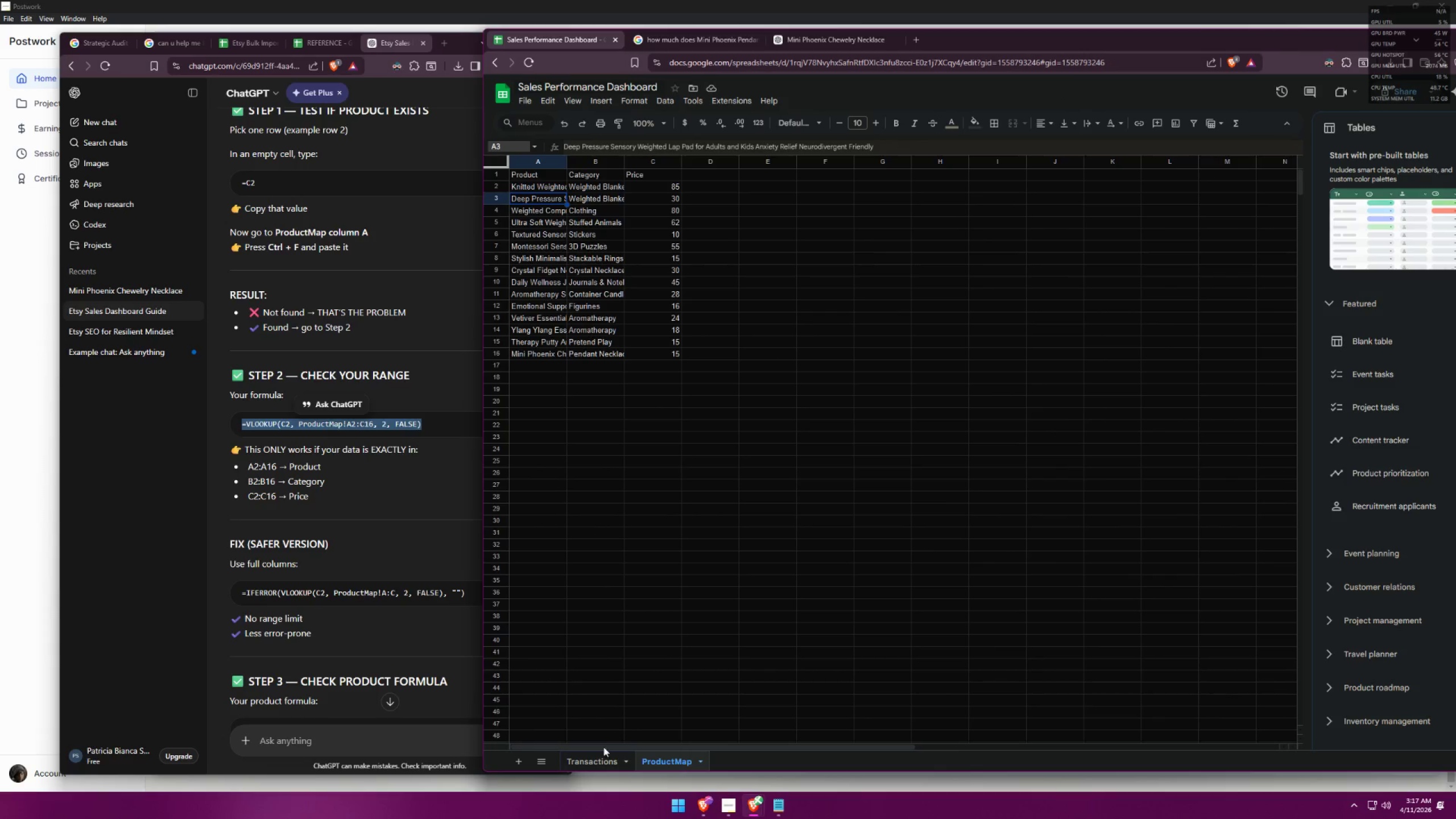 
left_click([603, 760])
 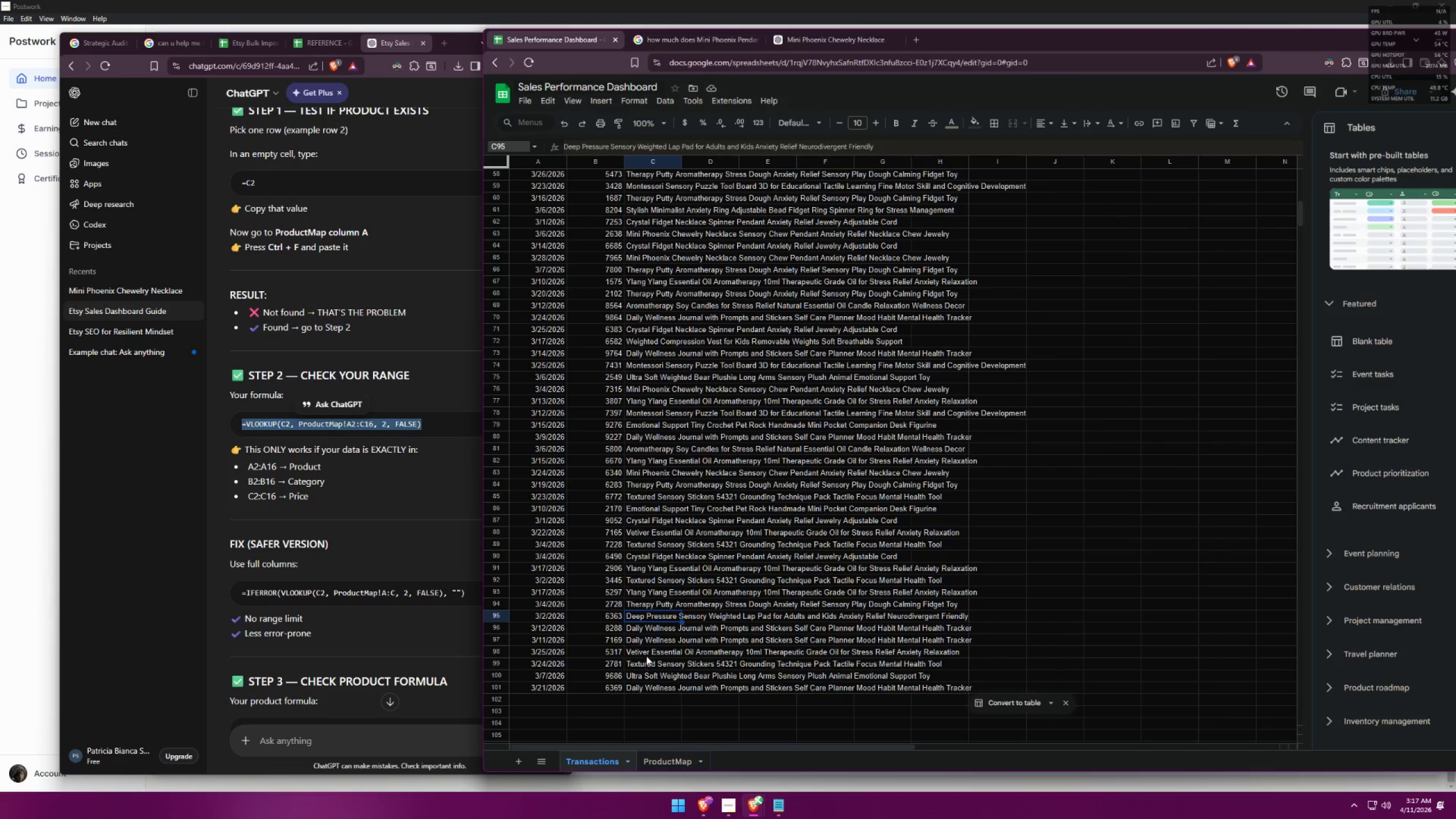 
scroll: coordinate [663, 570], scroll_direction: up, amount: 7.0
 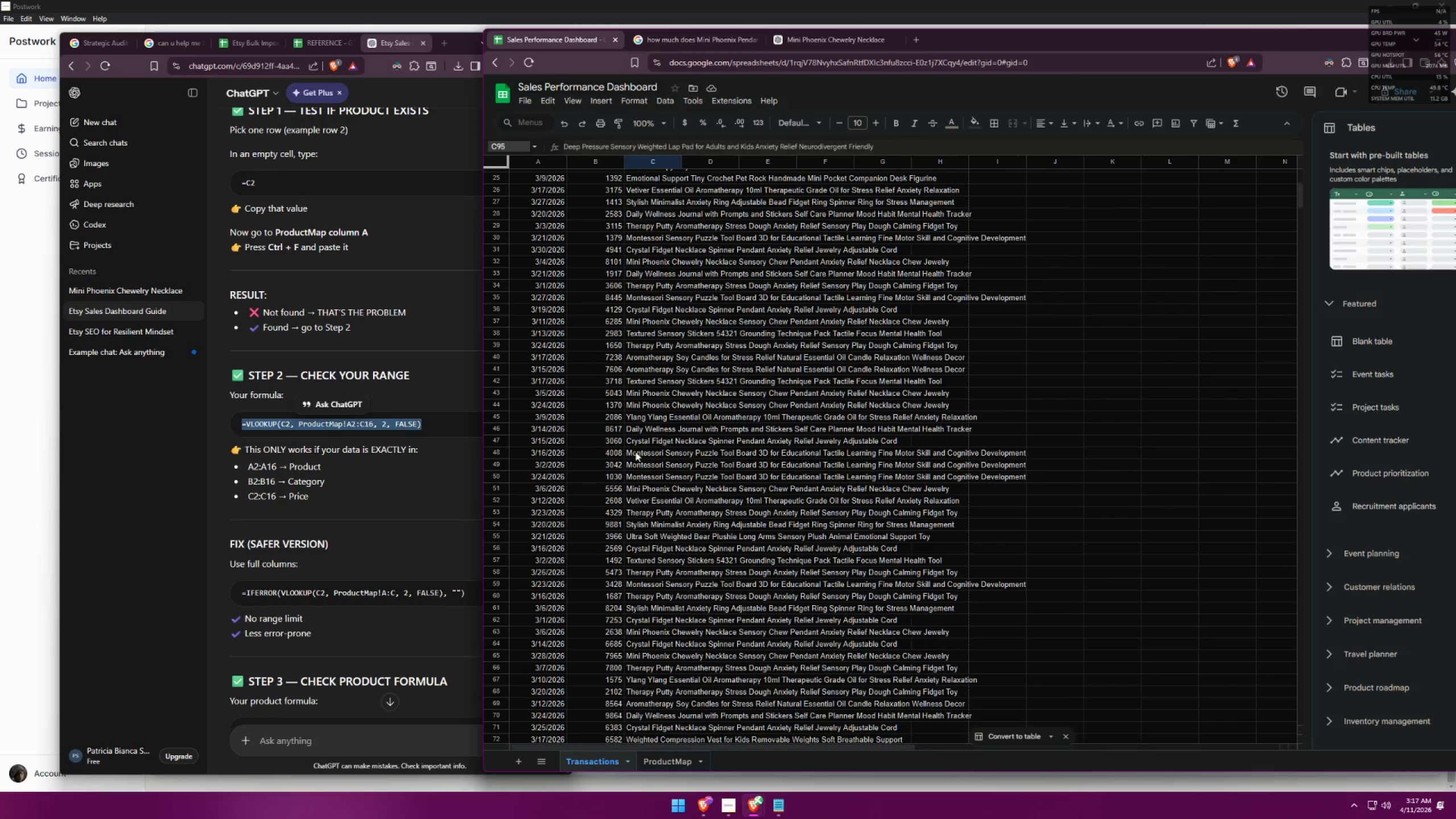 
scroll: coordinate [640, 544], scroll_direction: down, amount: 1.0
 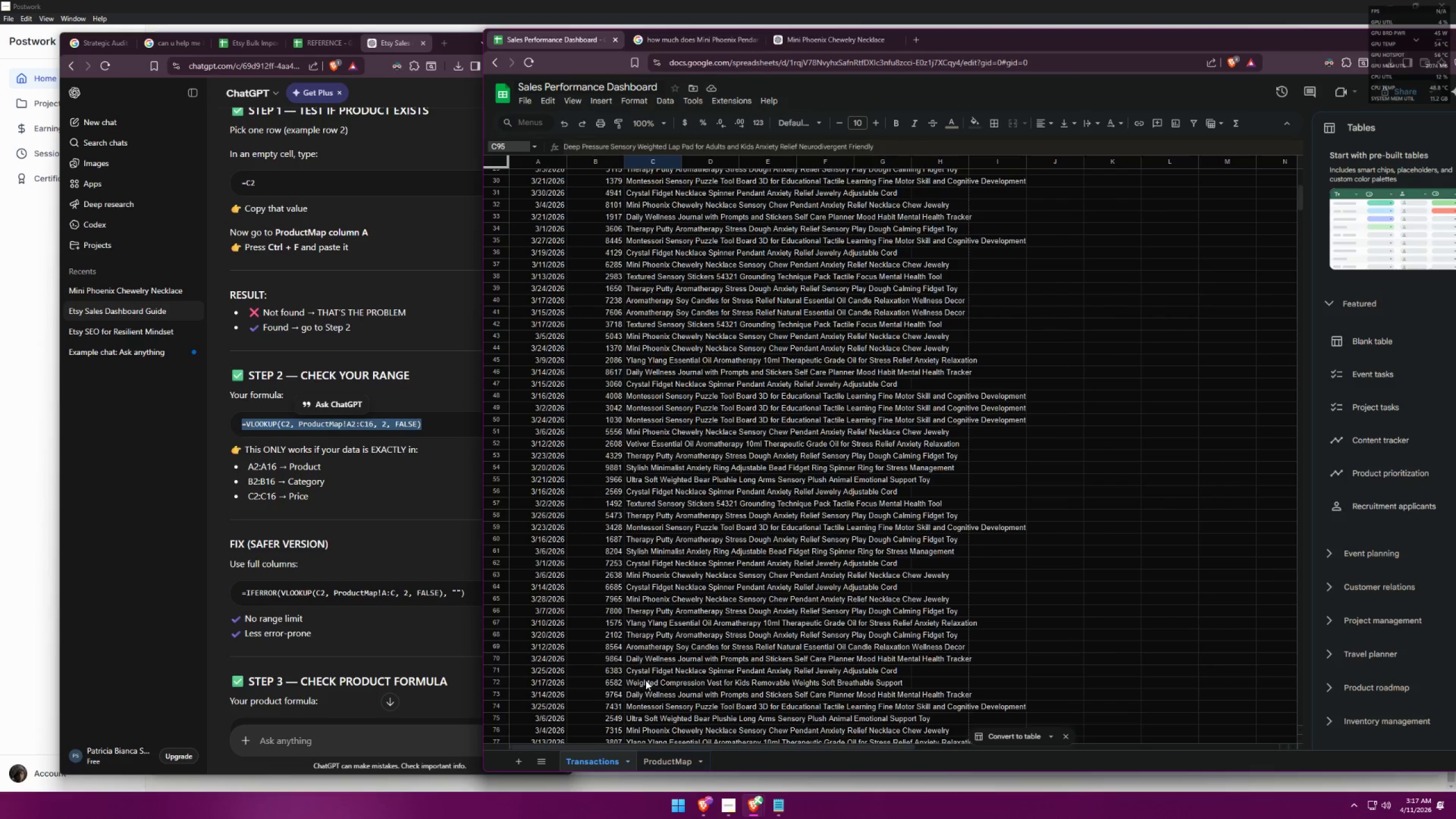 
double_click([646, 680])
 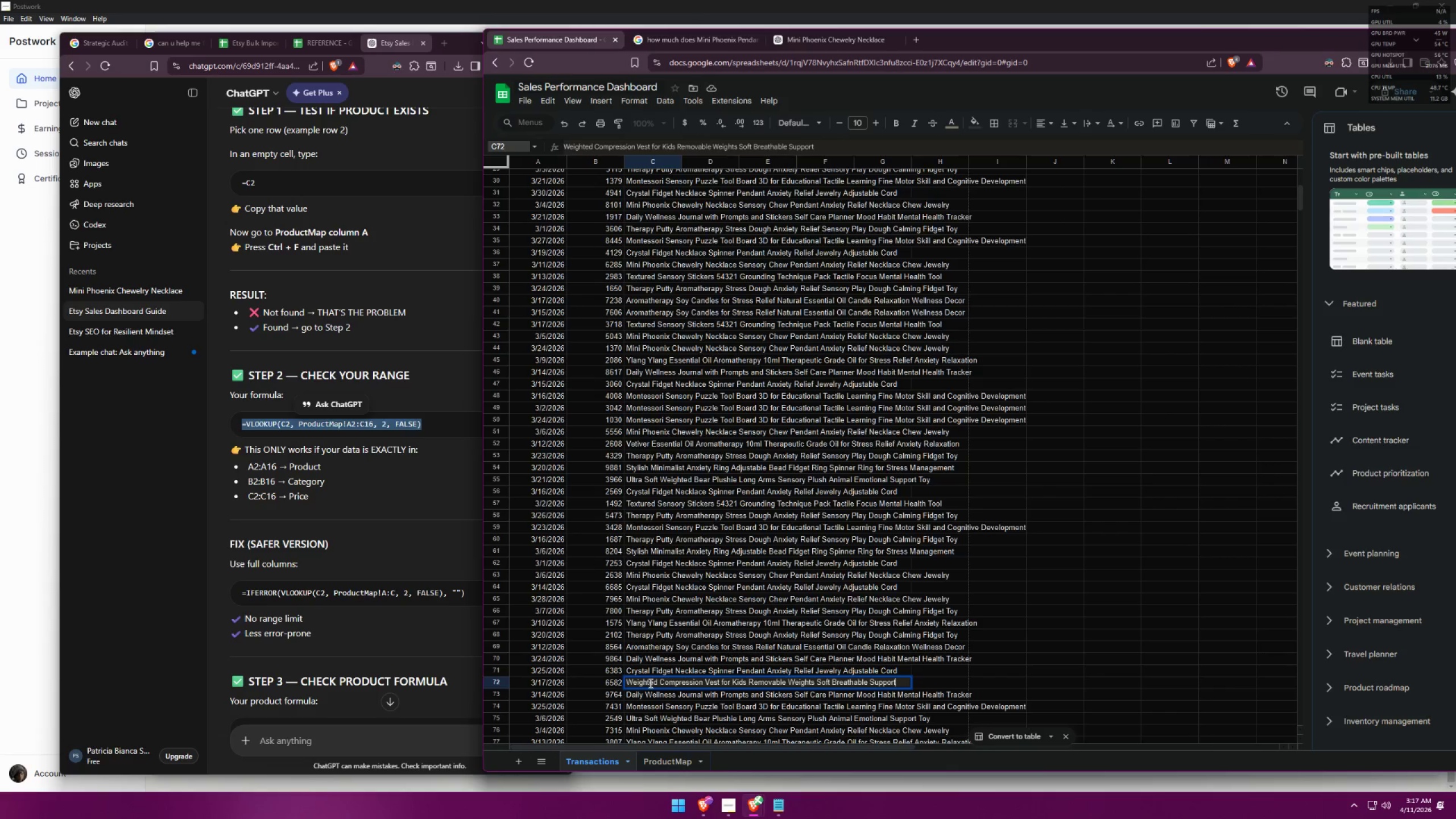 
double_click([650, 683])
 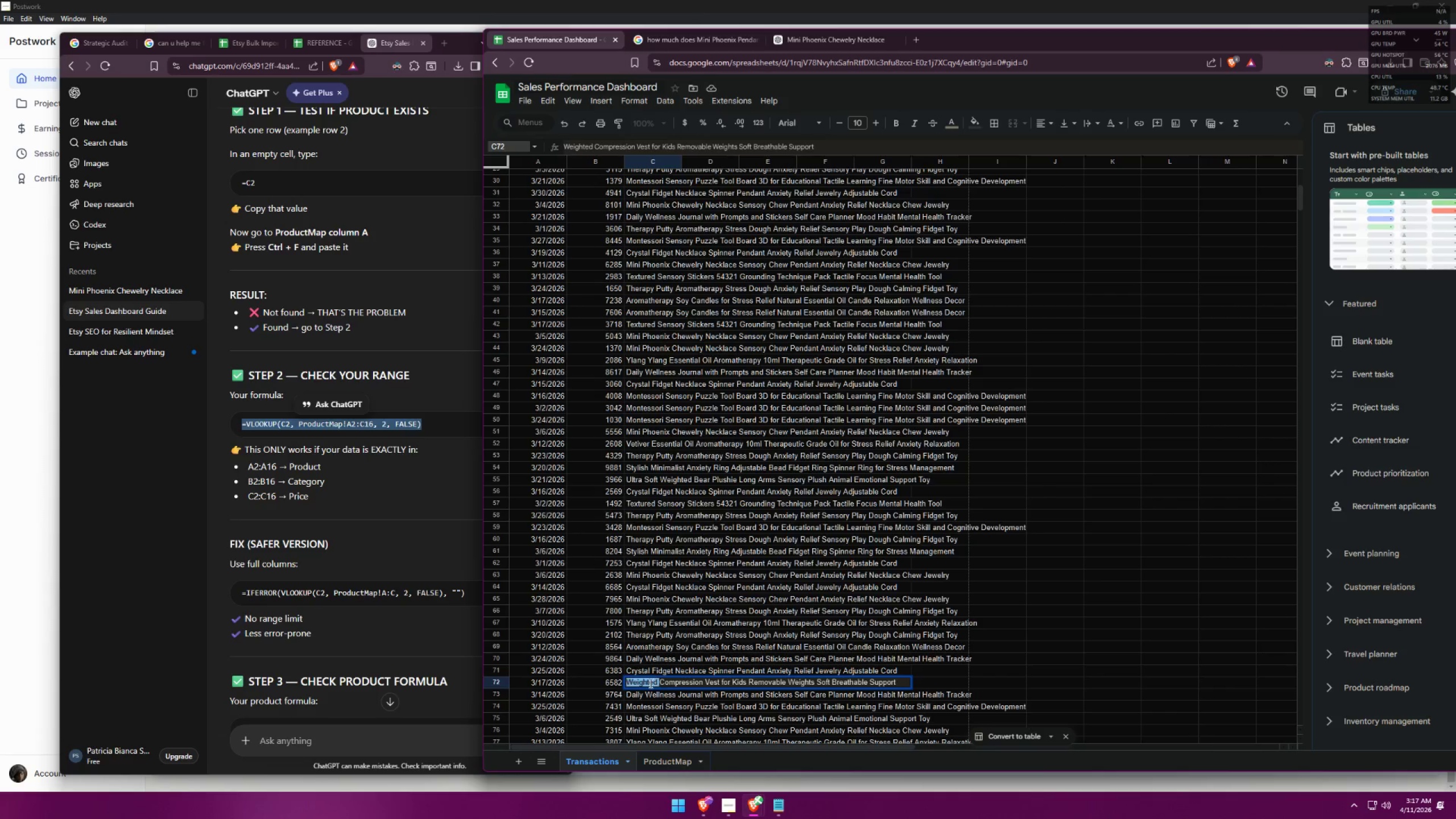 
triple_click([650, 683])
 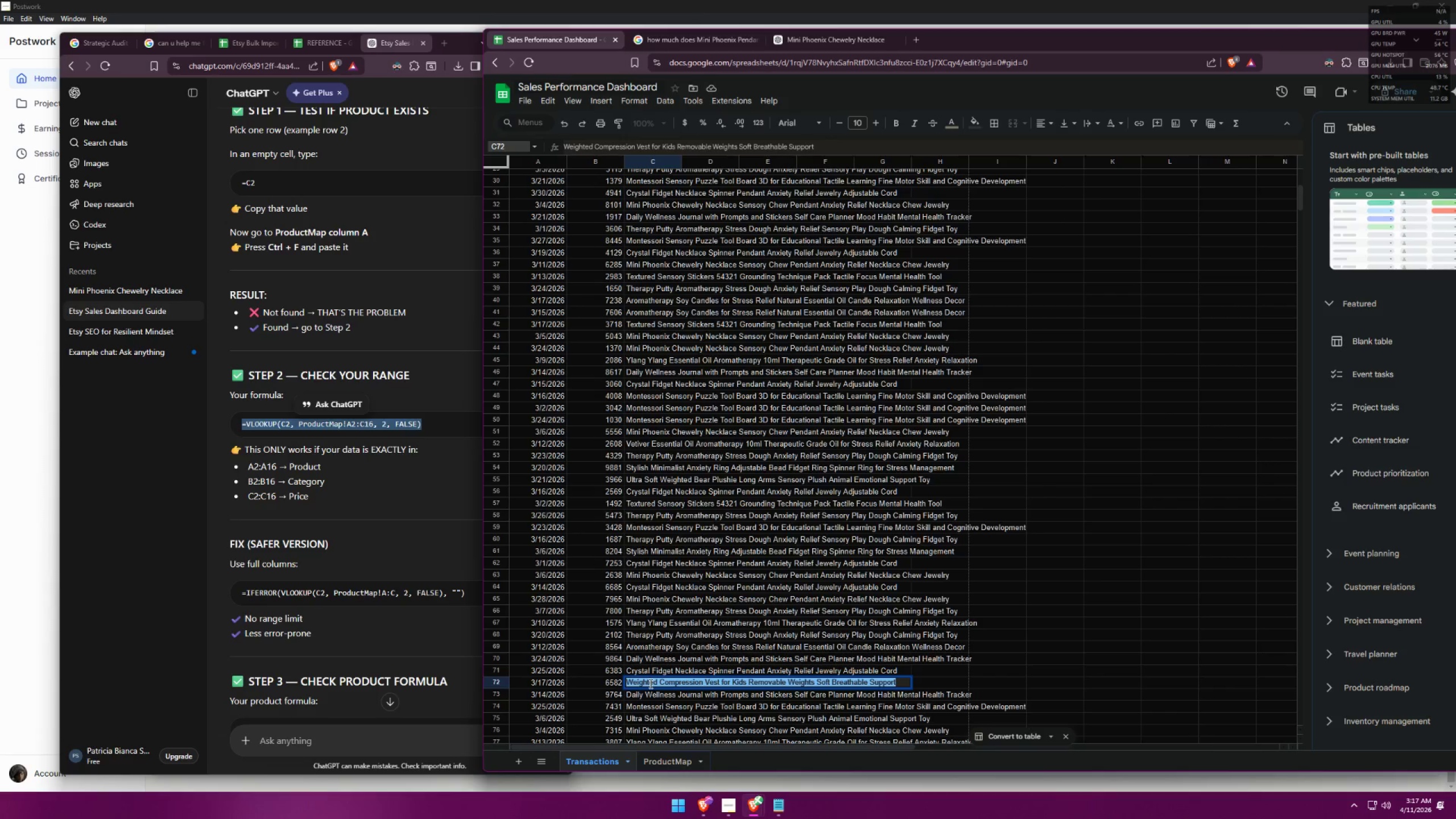 
key(Control+ControlLeft)
 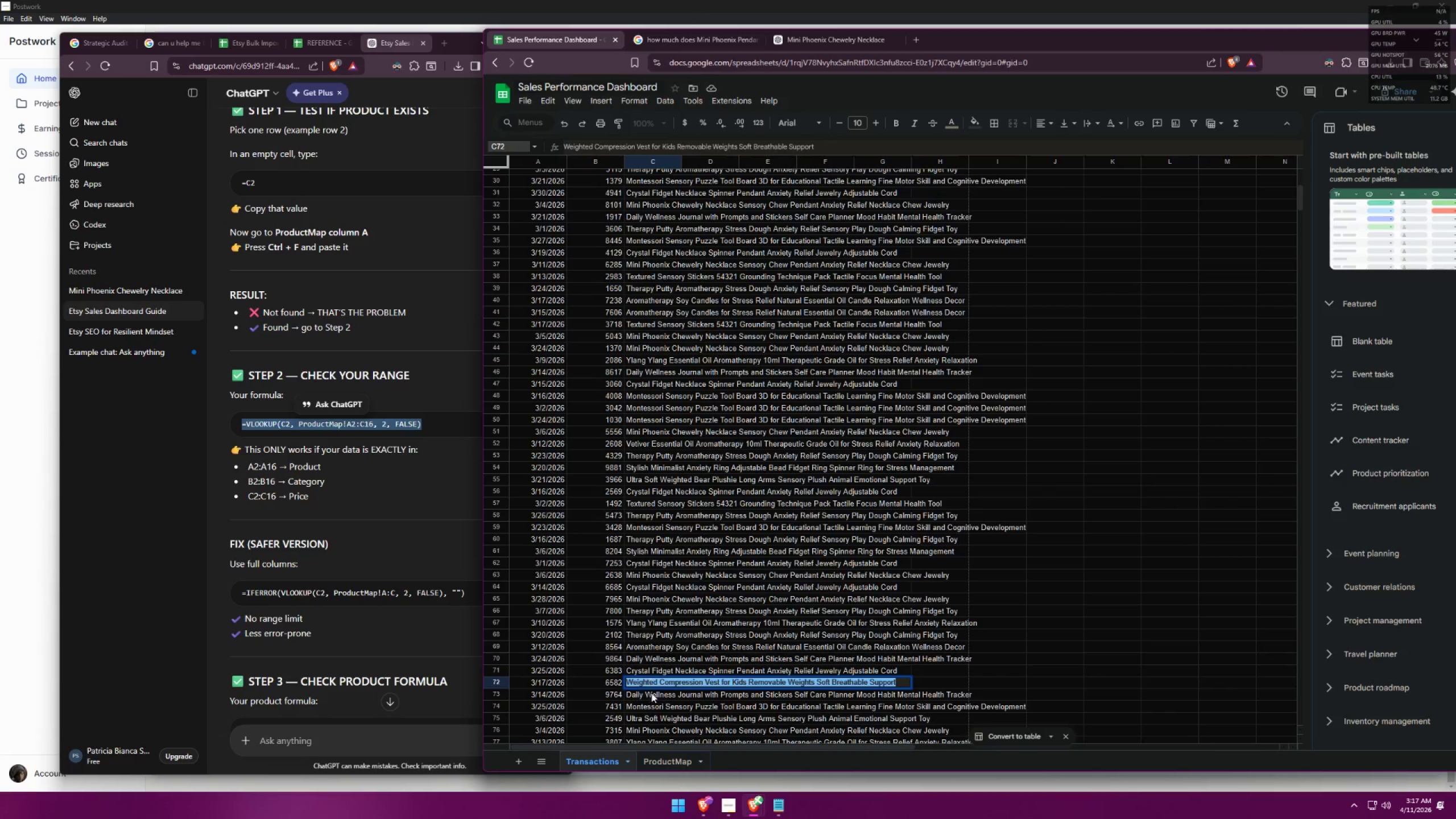 
key(Control+C)
 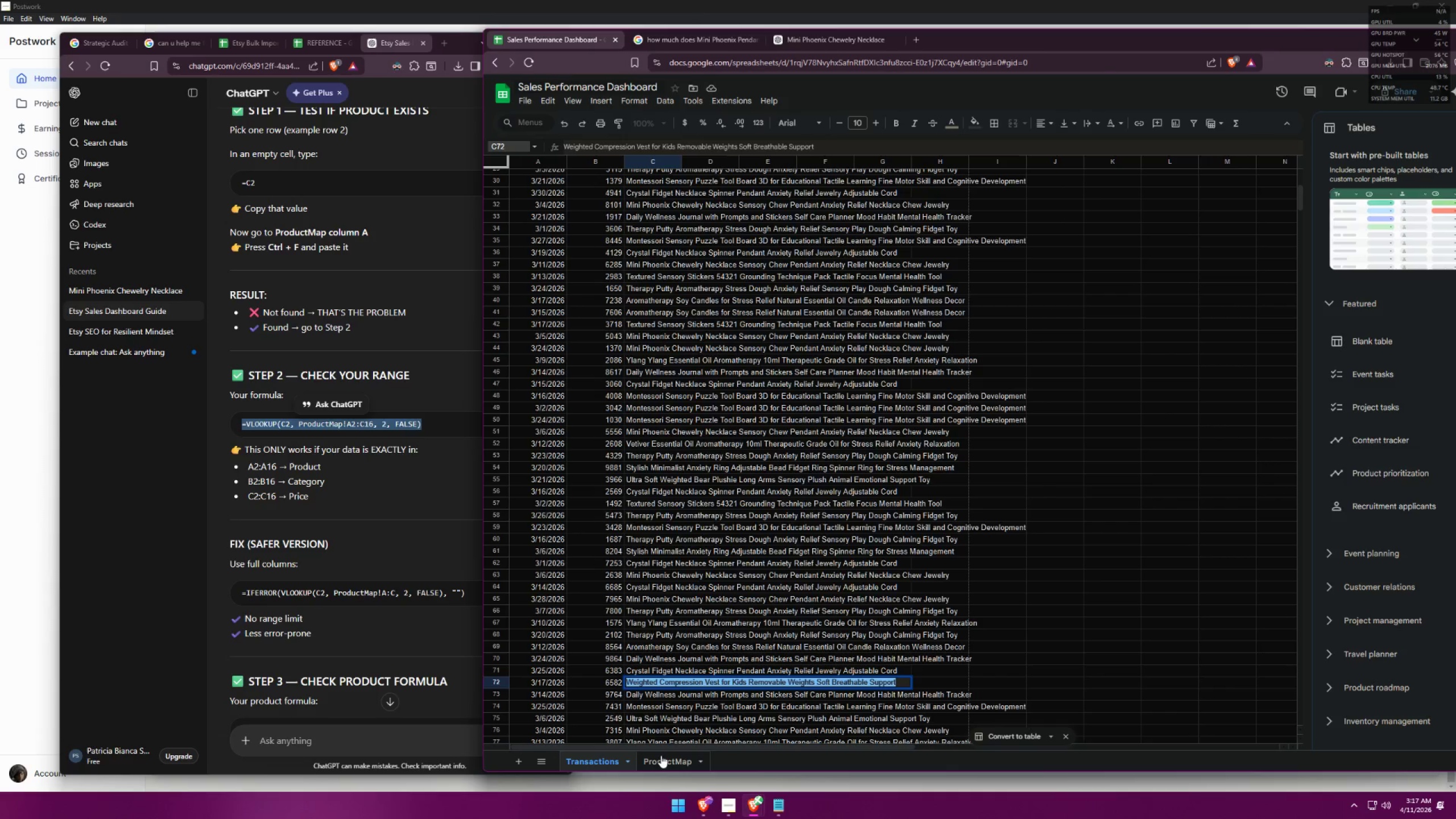 
left_click([661, 759])
 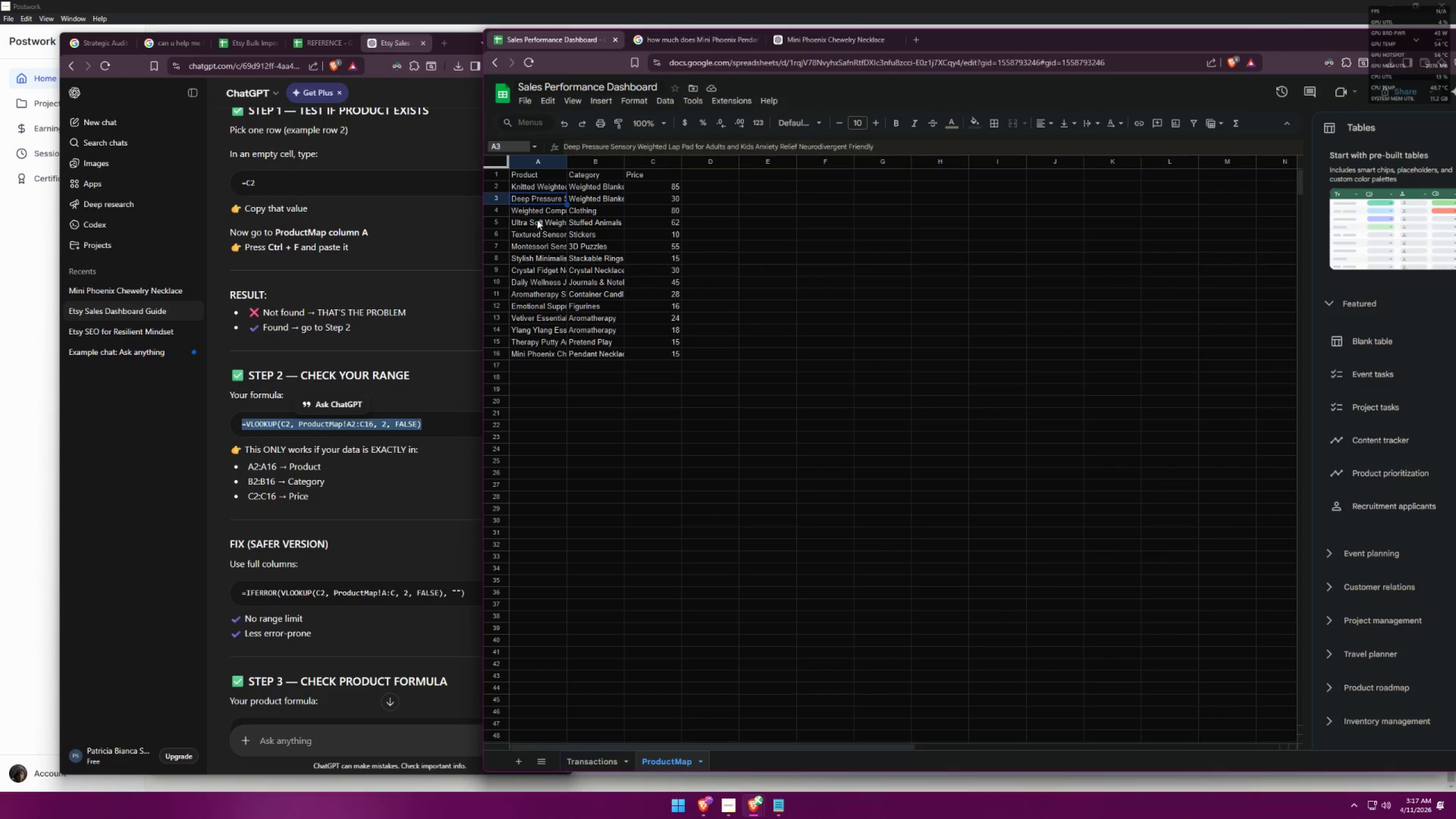 
double_click([543, 209])
 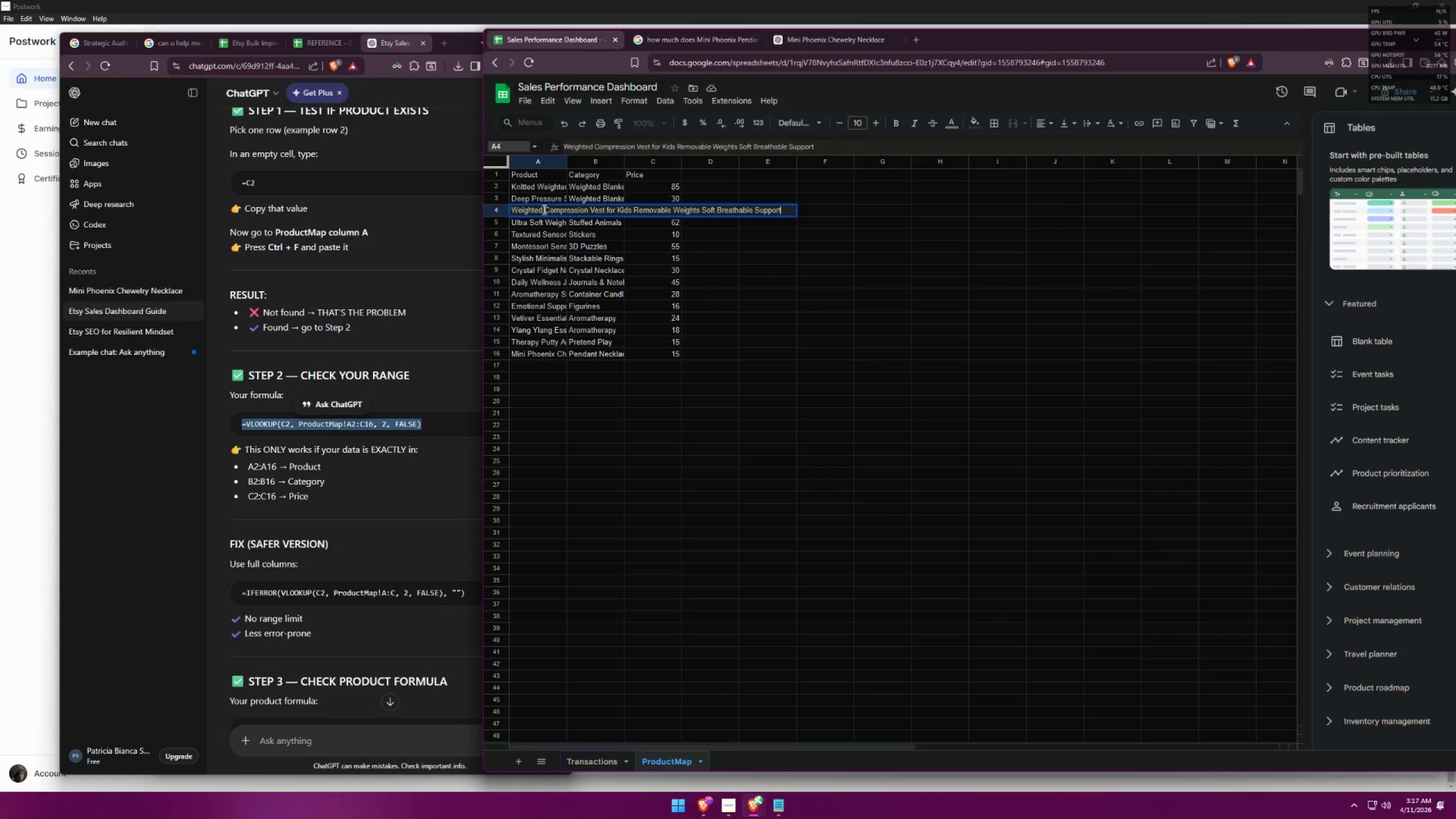 
triple_click([543, 209])
 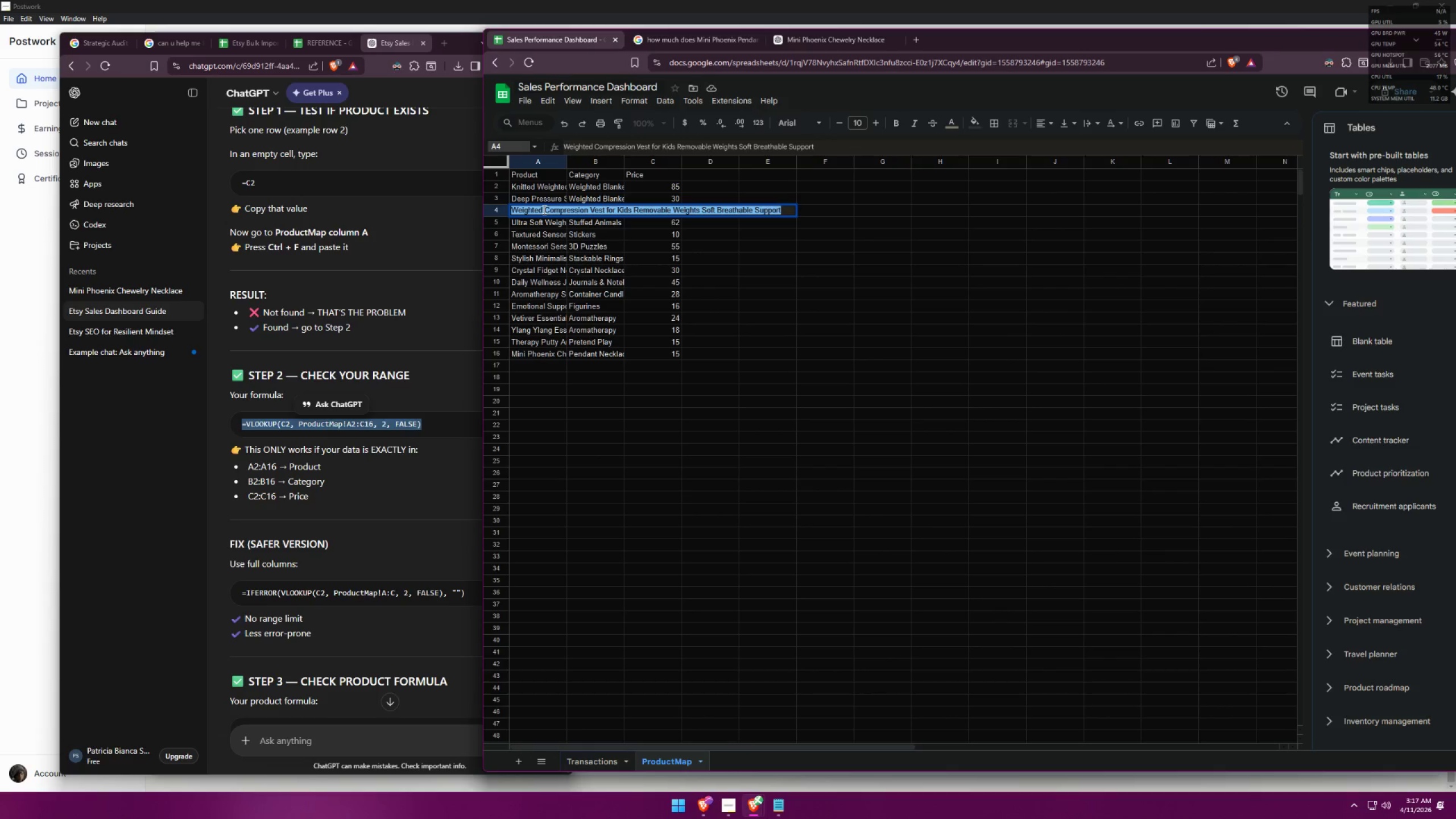 
key(Control+V)
 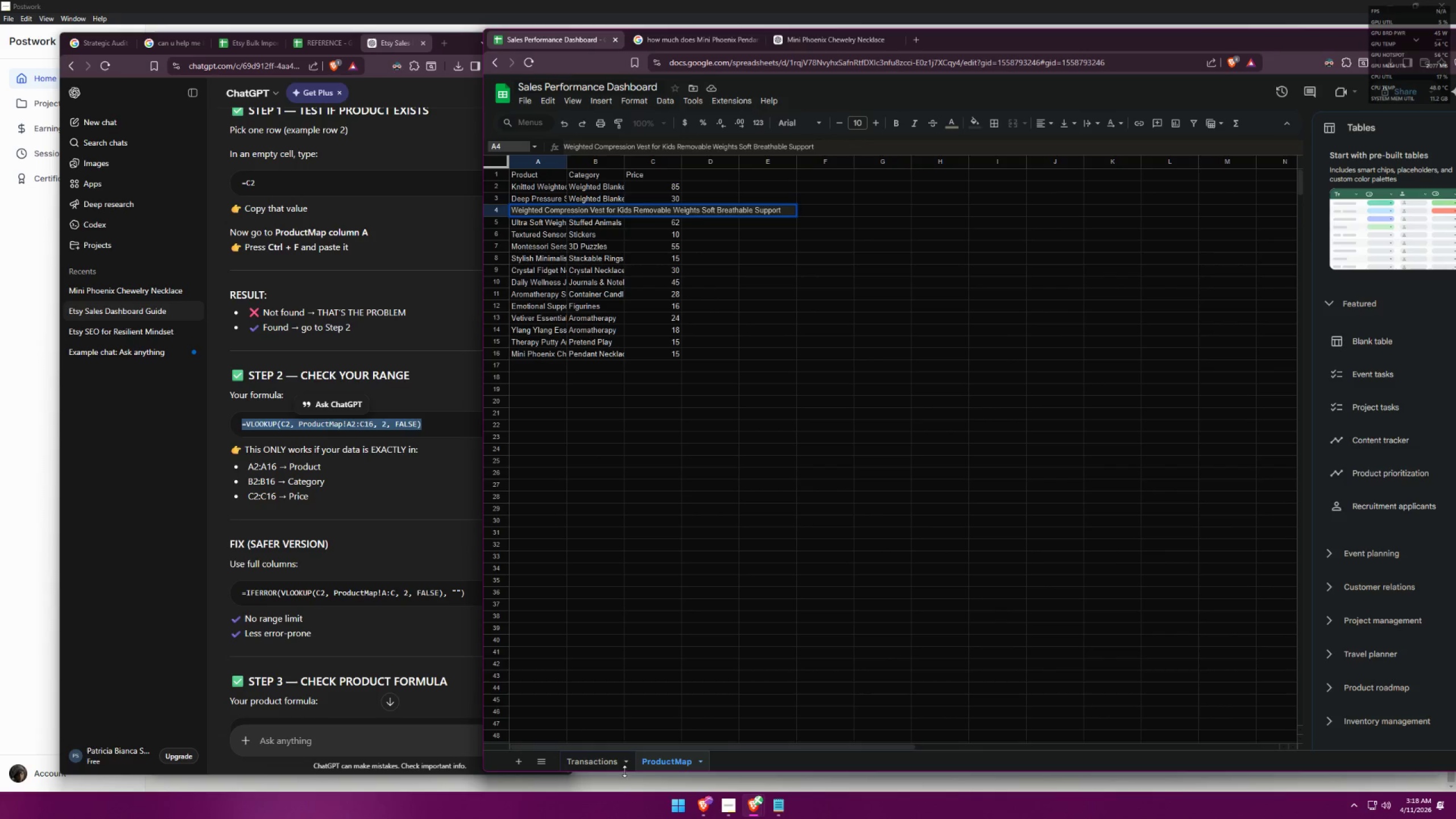 
left_click([598, 759])
 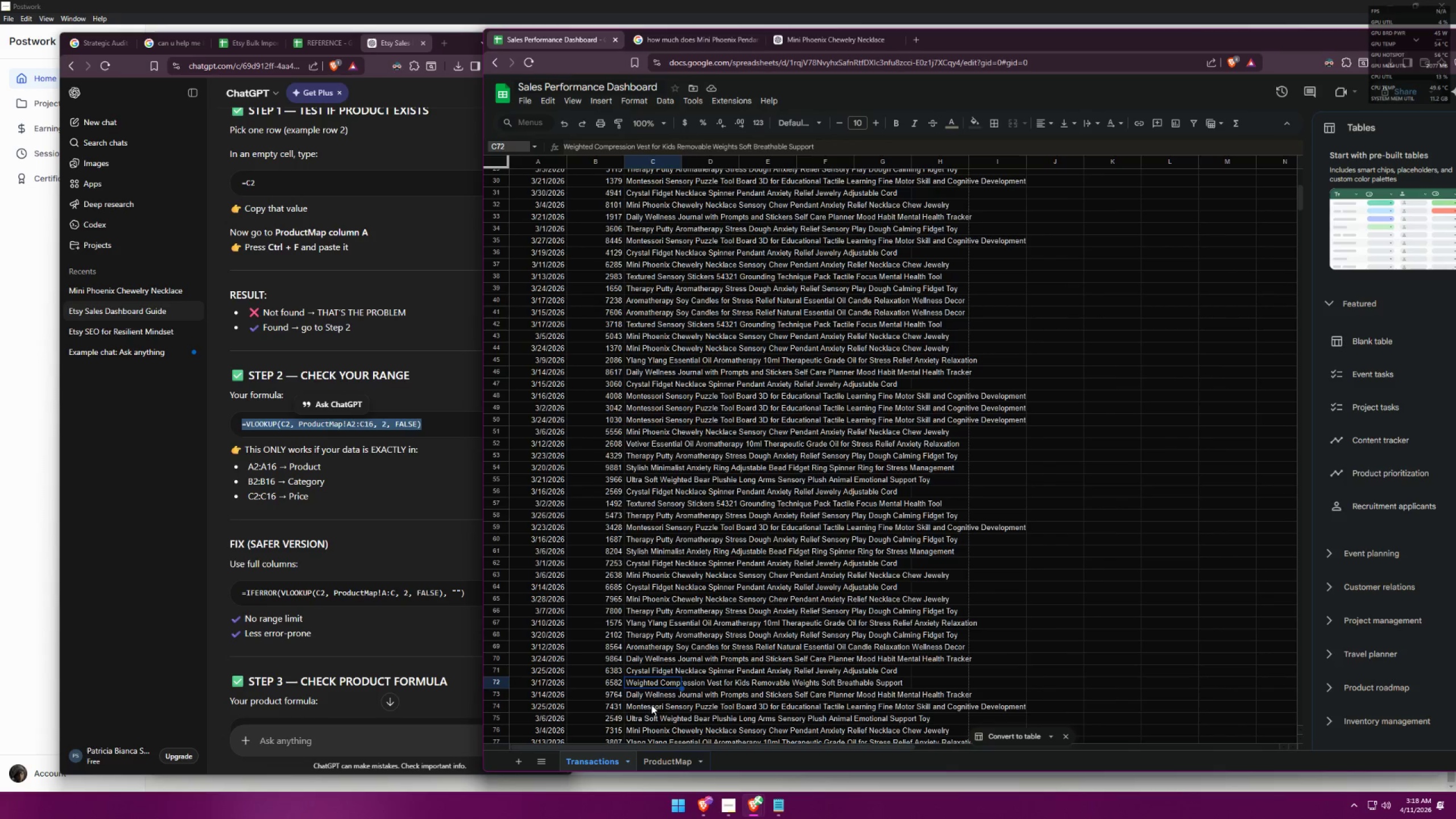 
double_click([646, 715])
 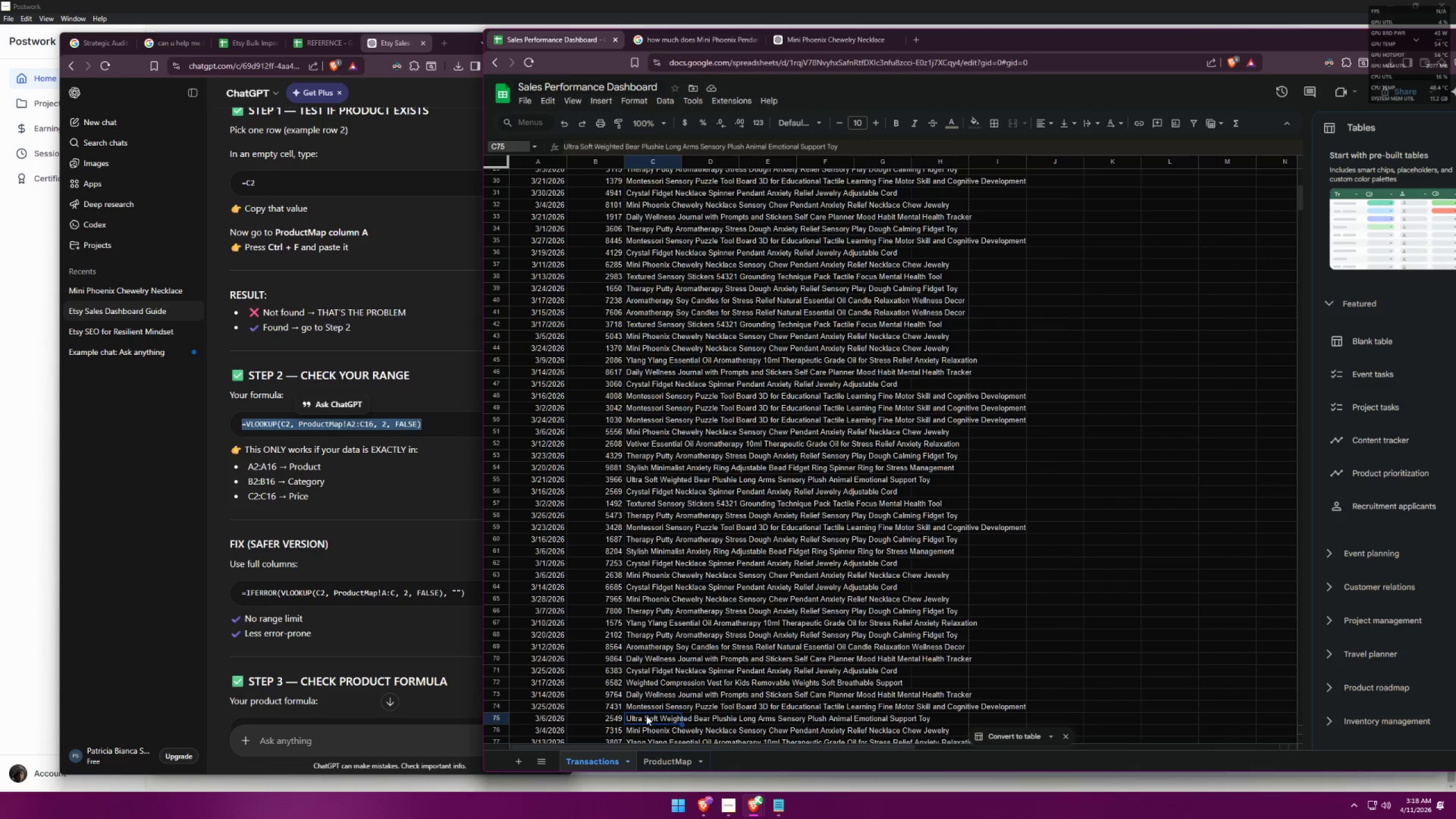 
triple_click([646, 715])
 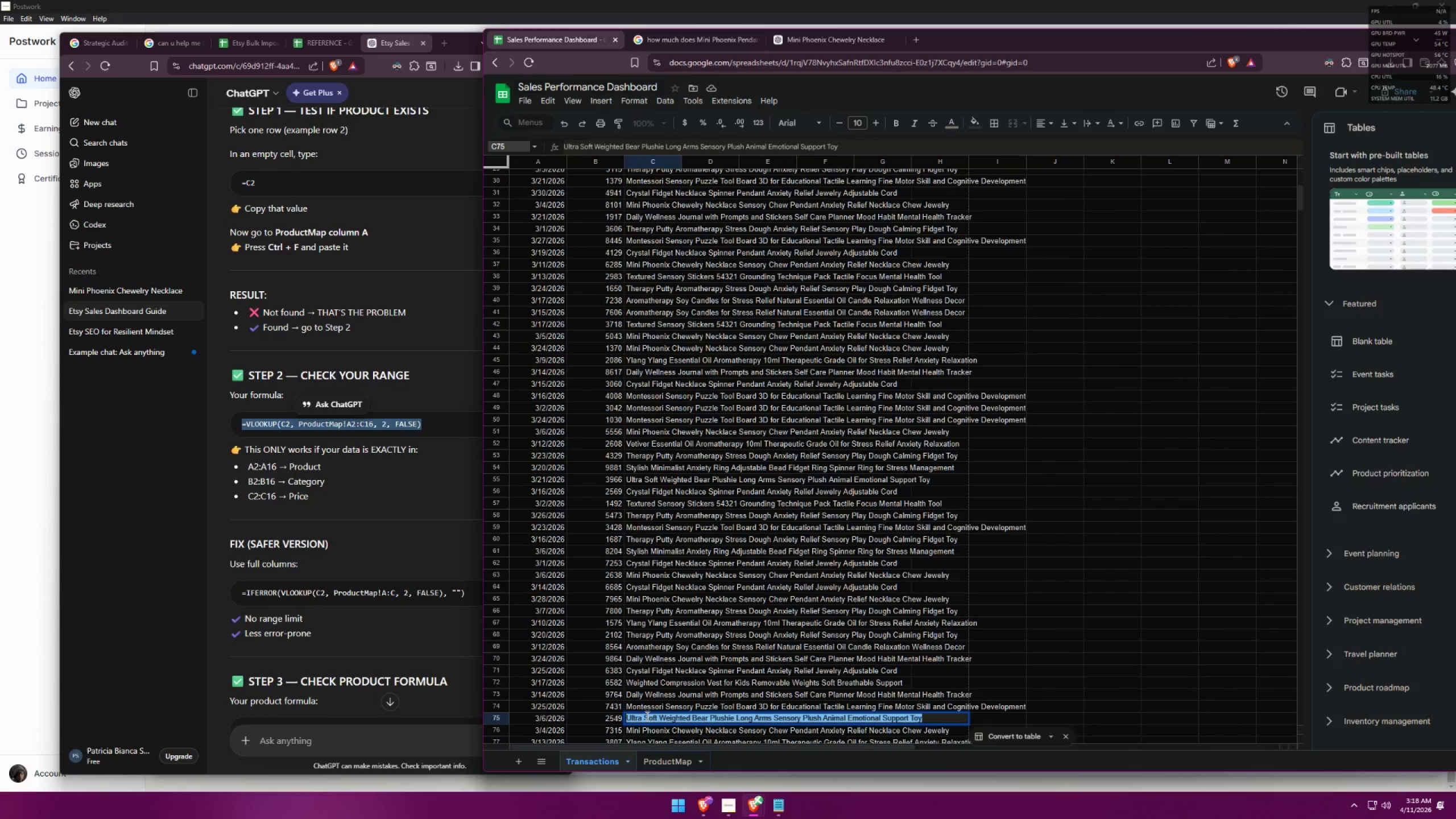 
key(Control+C)
 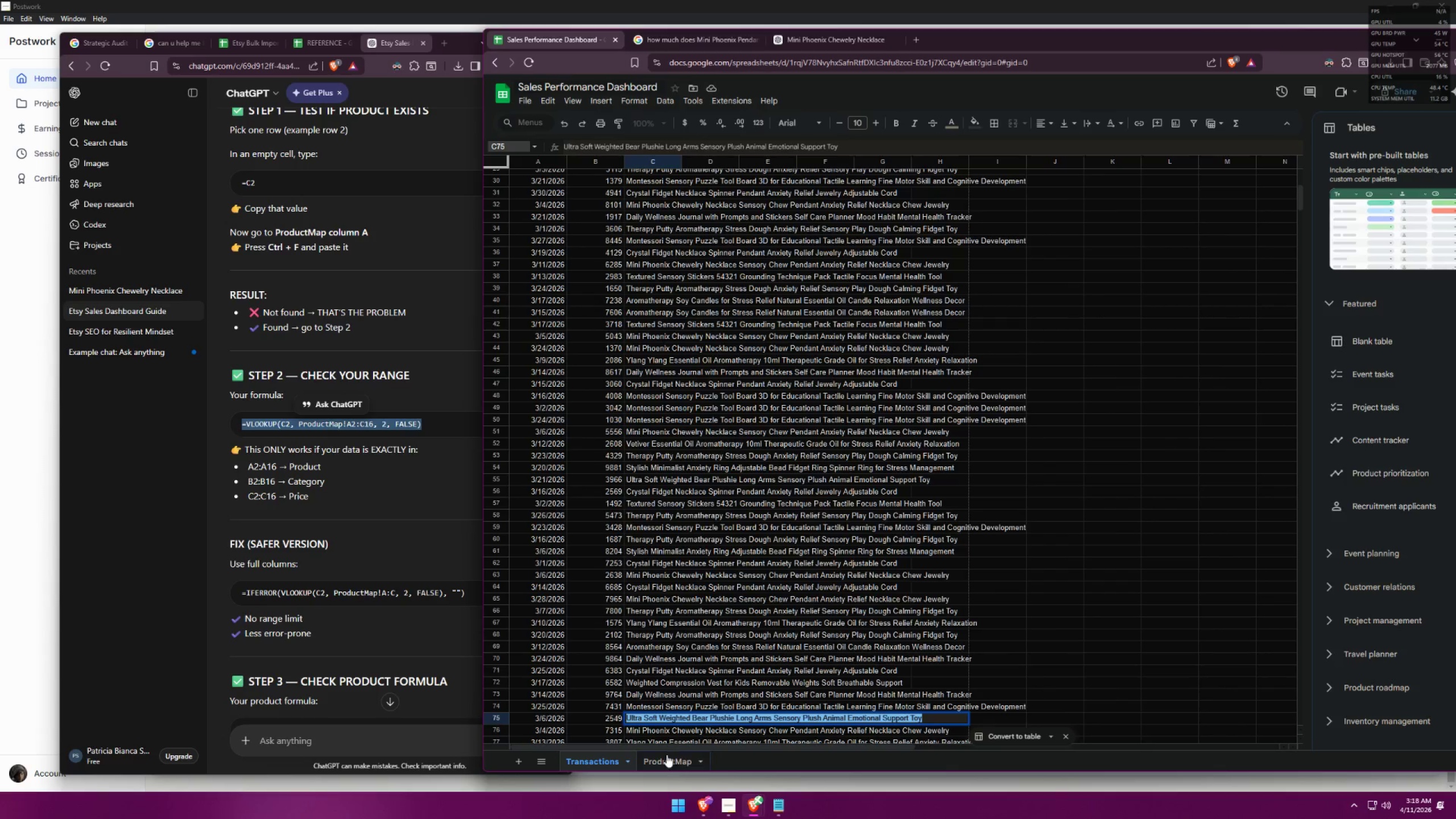 
left_click([653, 760])
 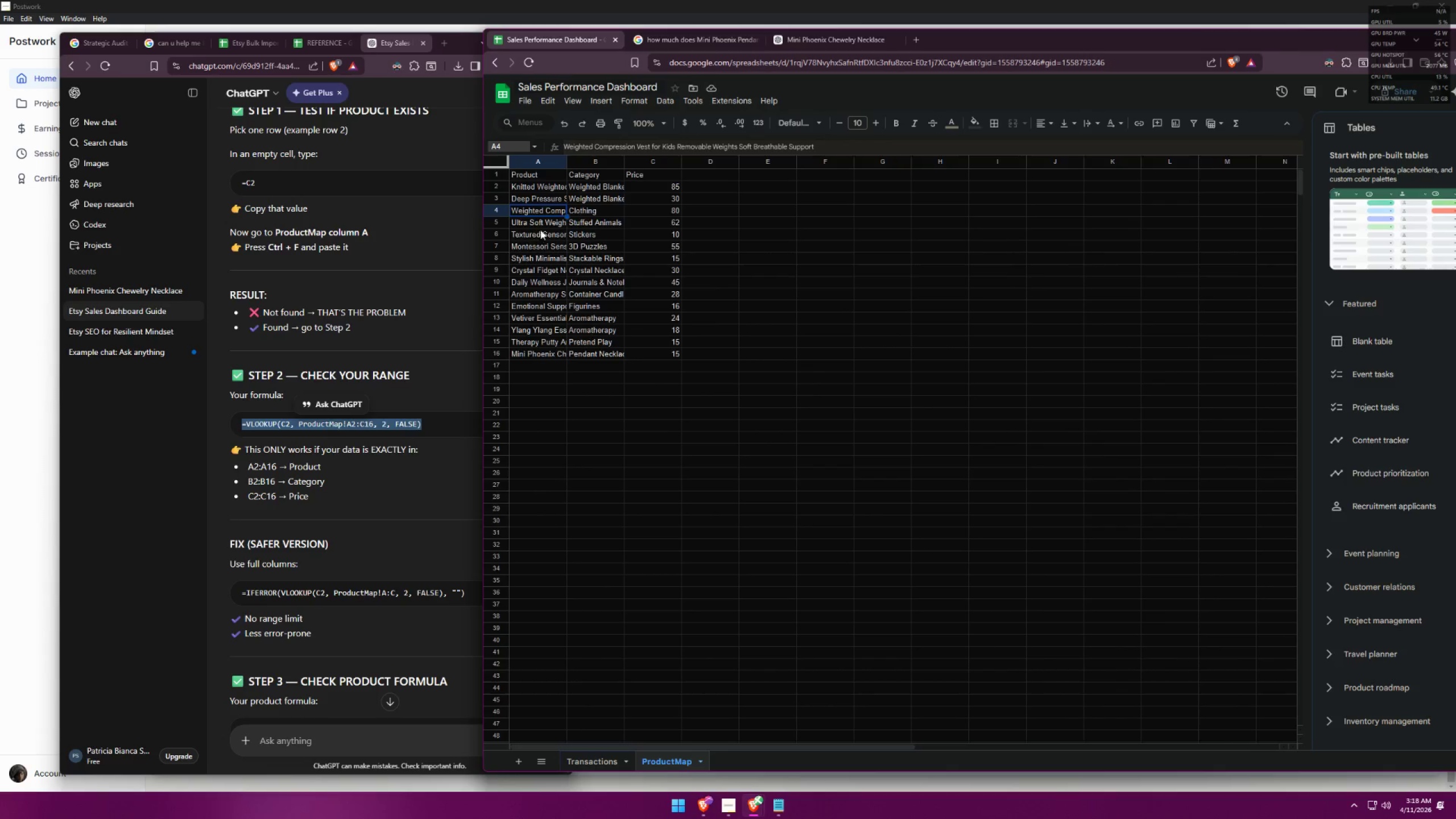 
double_click([545, 224])
 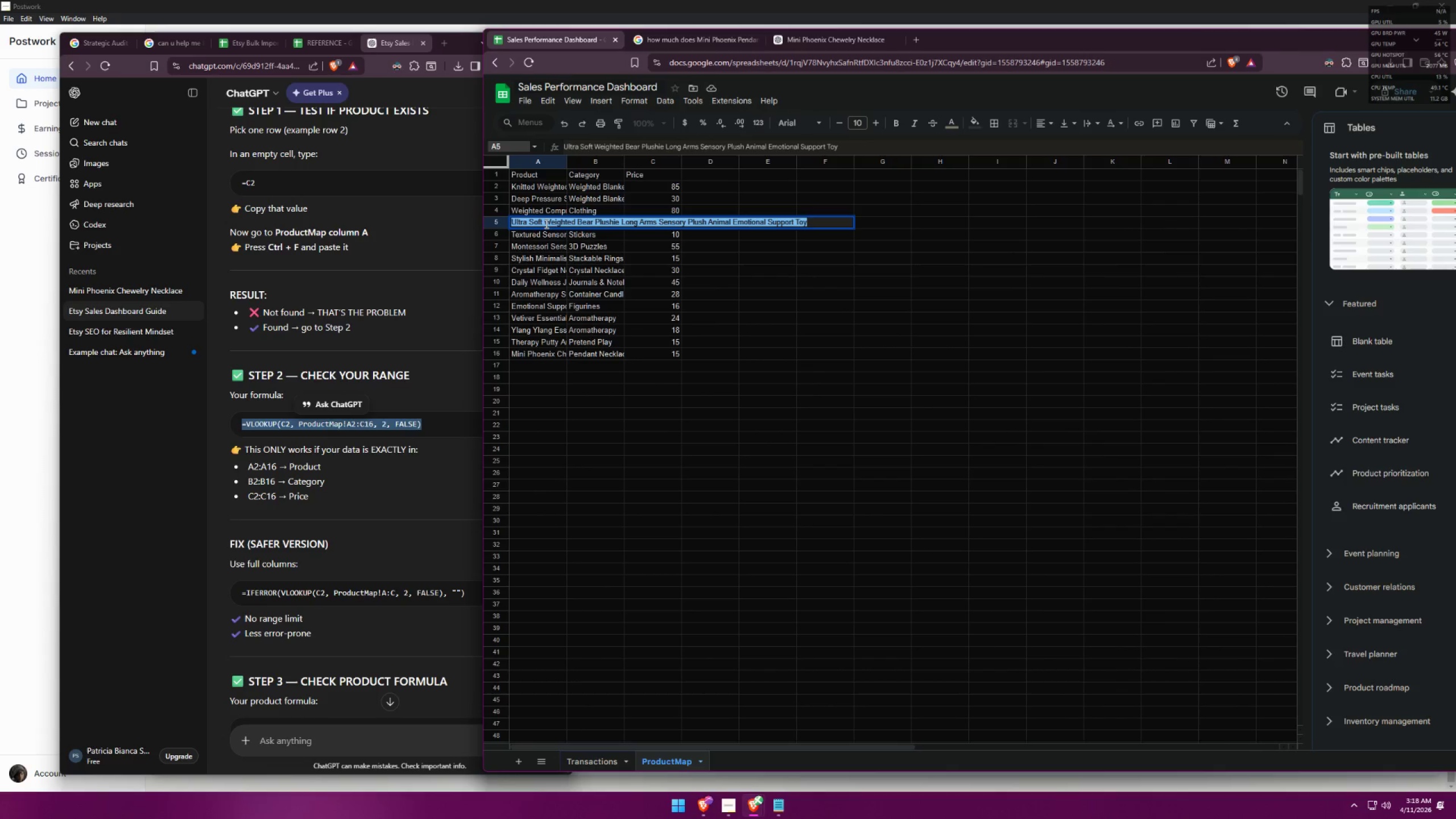 
key(Control+ControlLeft)
 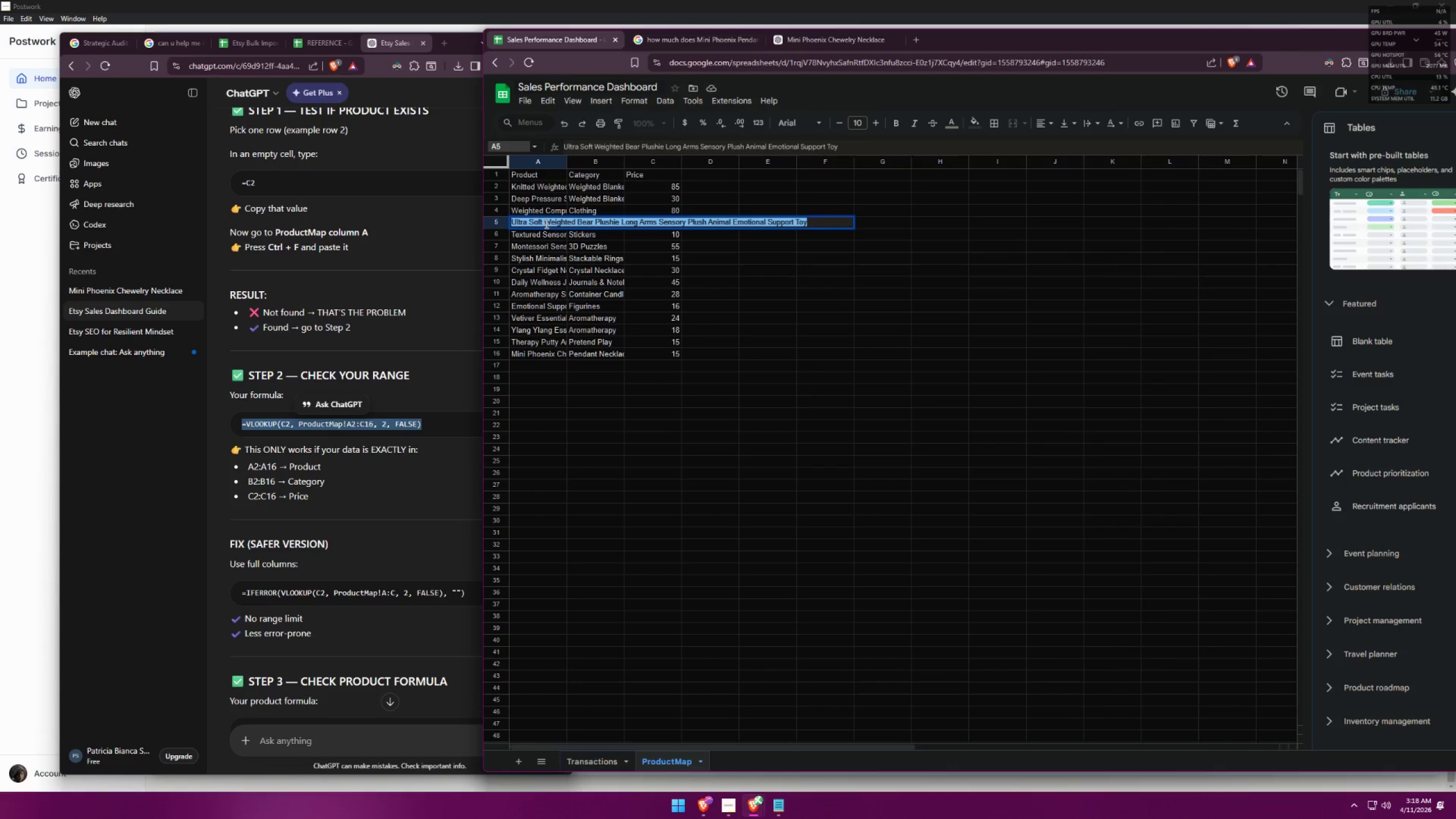 
key(Control+V)
 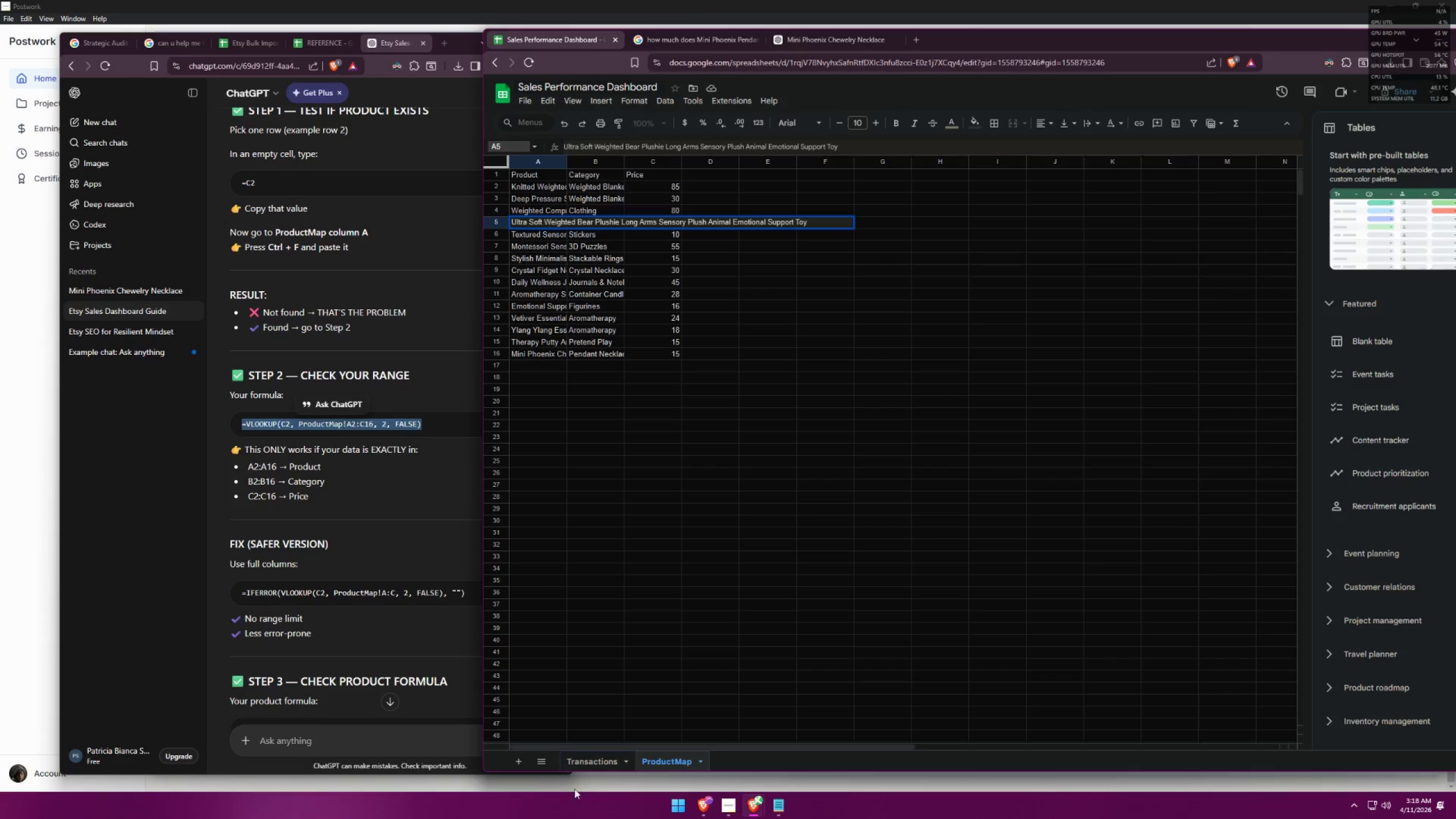 
left_click([600, 760])
 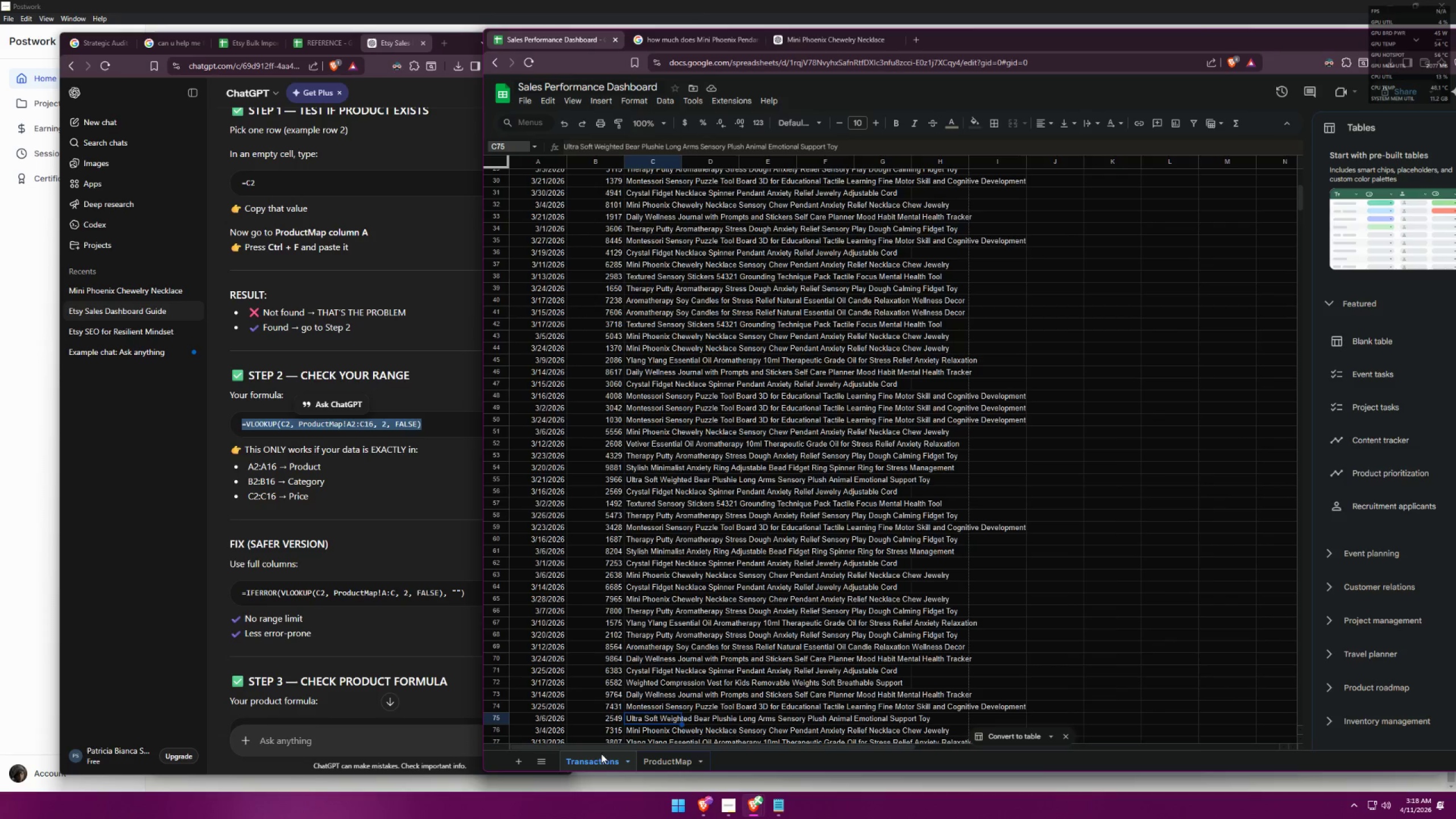 
scroll: coordinate [655, 611], scroll_direction: down, amount: 1.0
 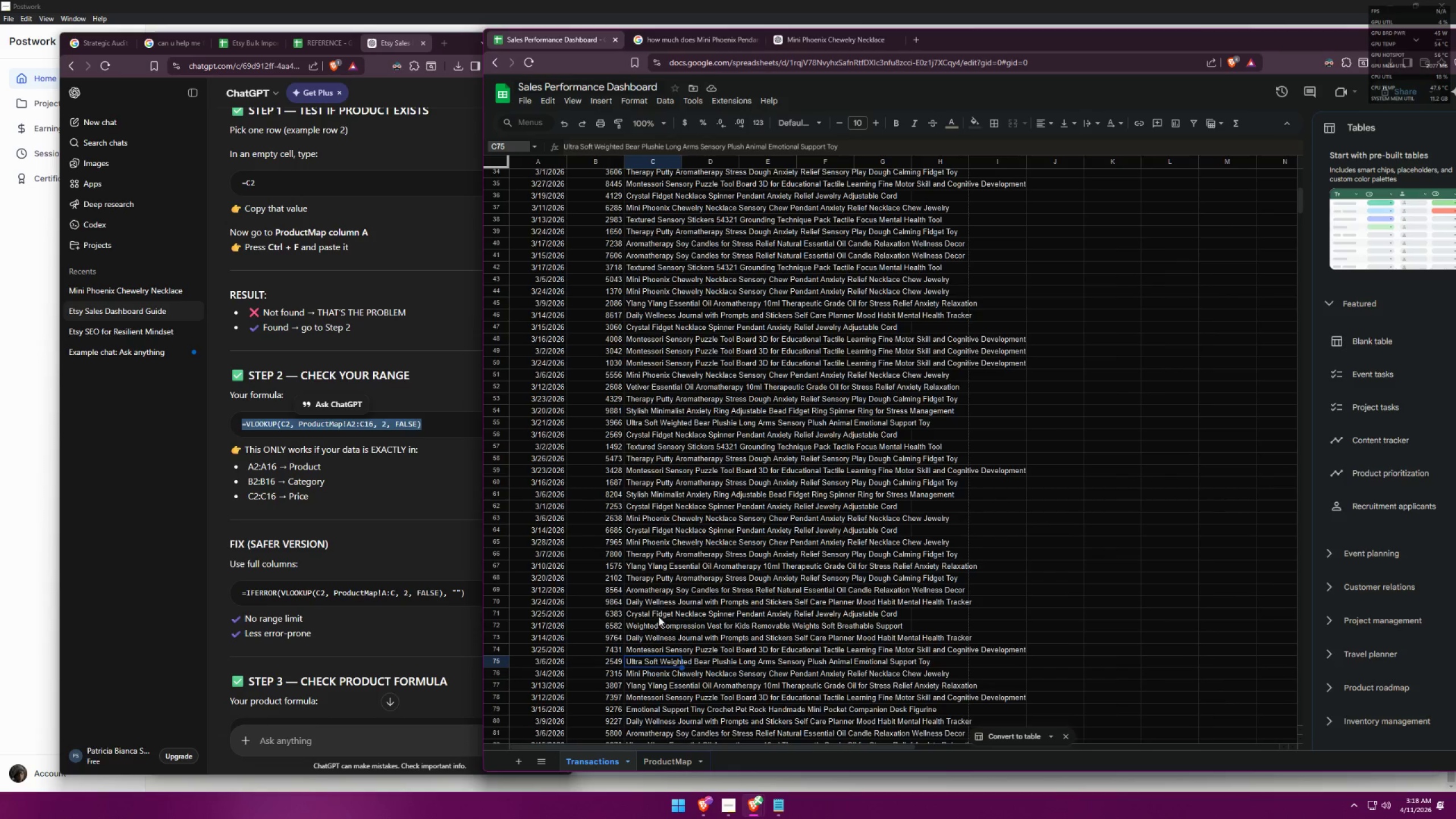 
left_click([675, 763])
 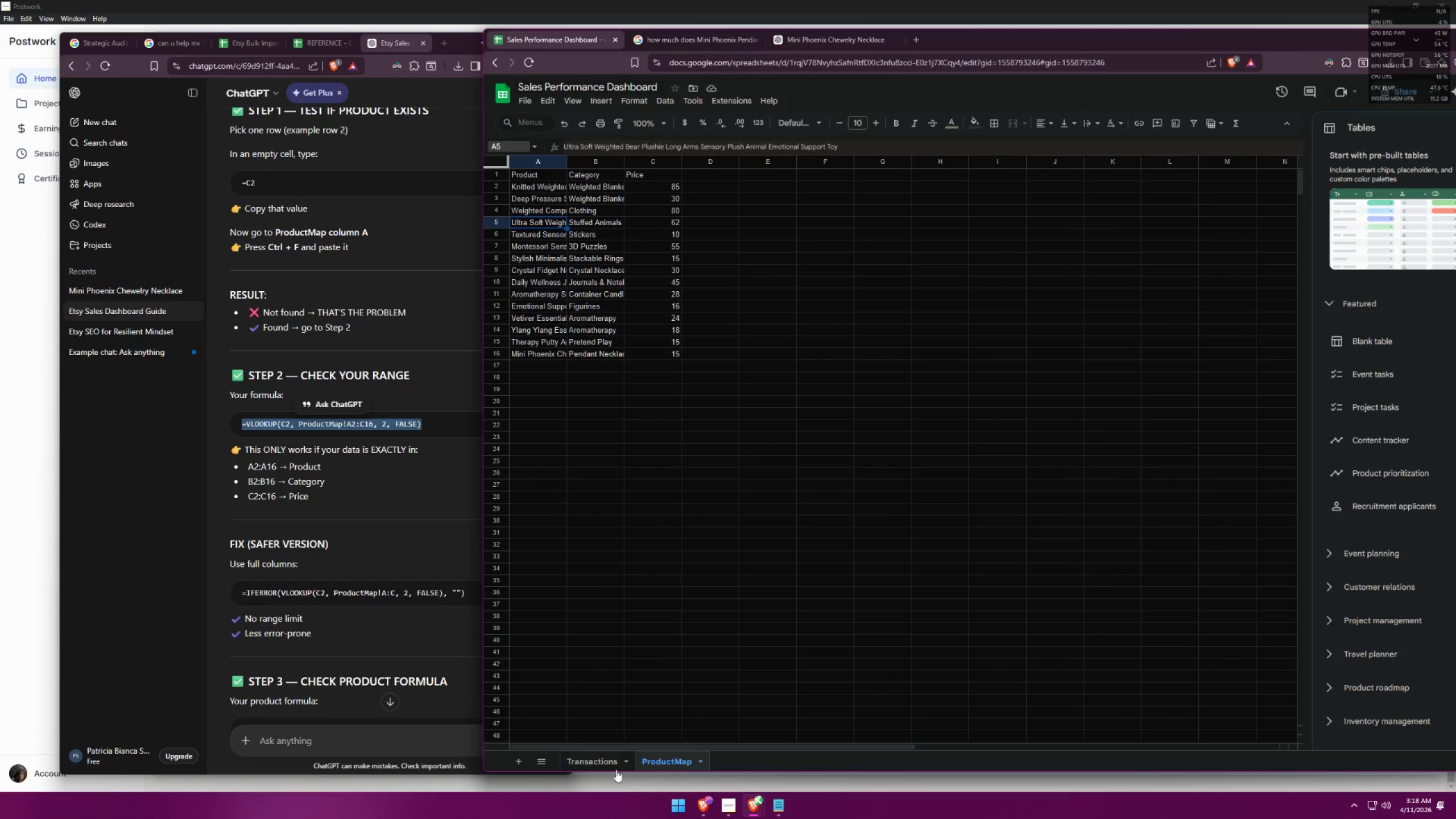 
left_click([612, 762])
 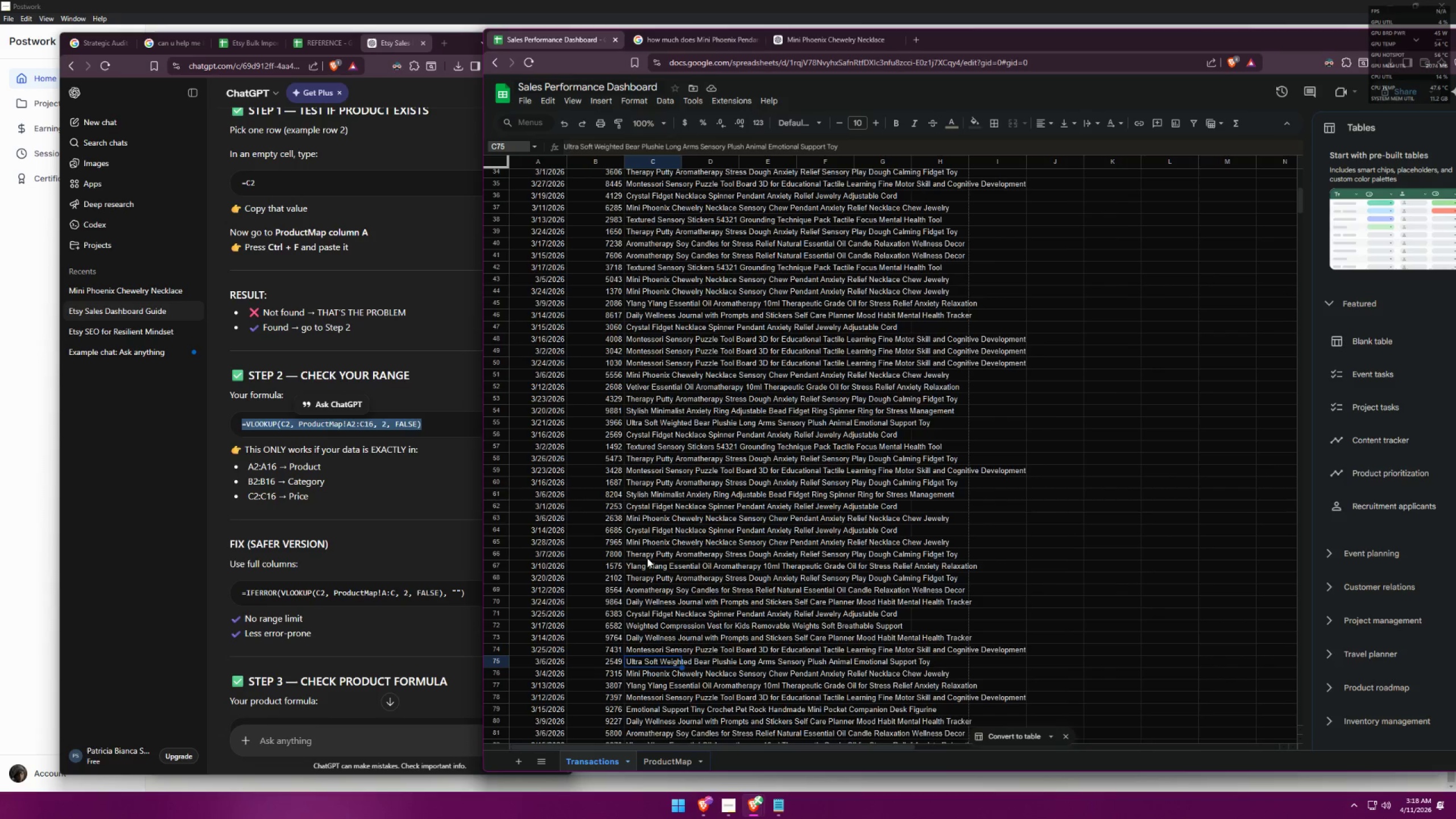 
double_click([653, 445])
 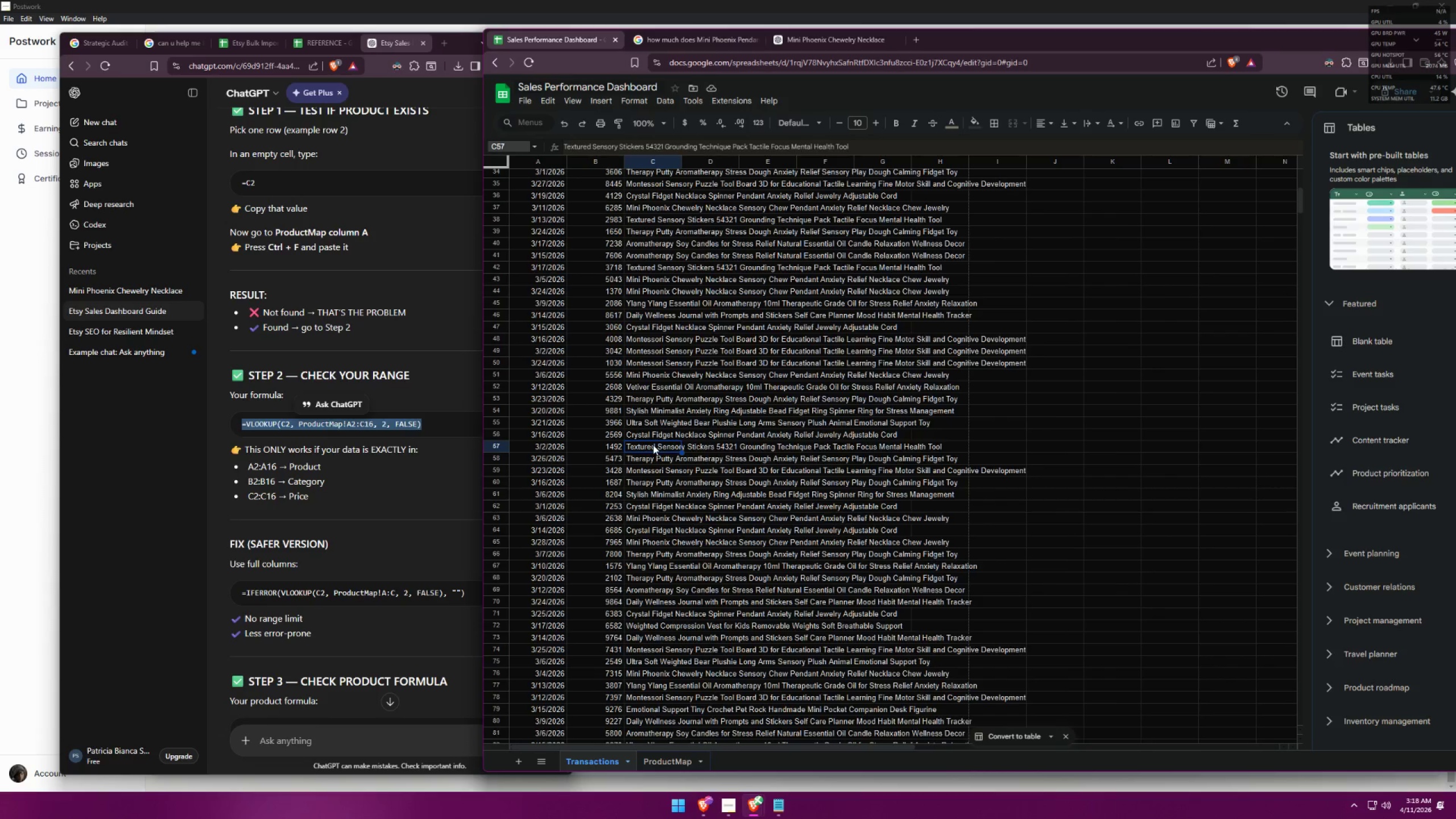 
triple_click([653, 445])
 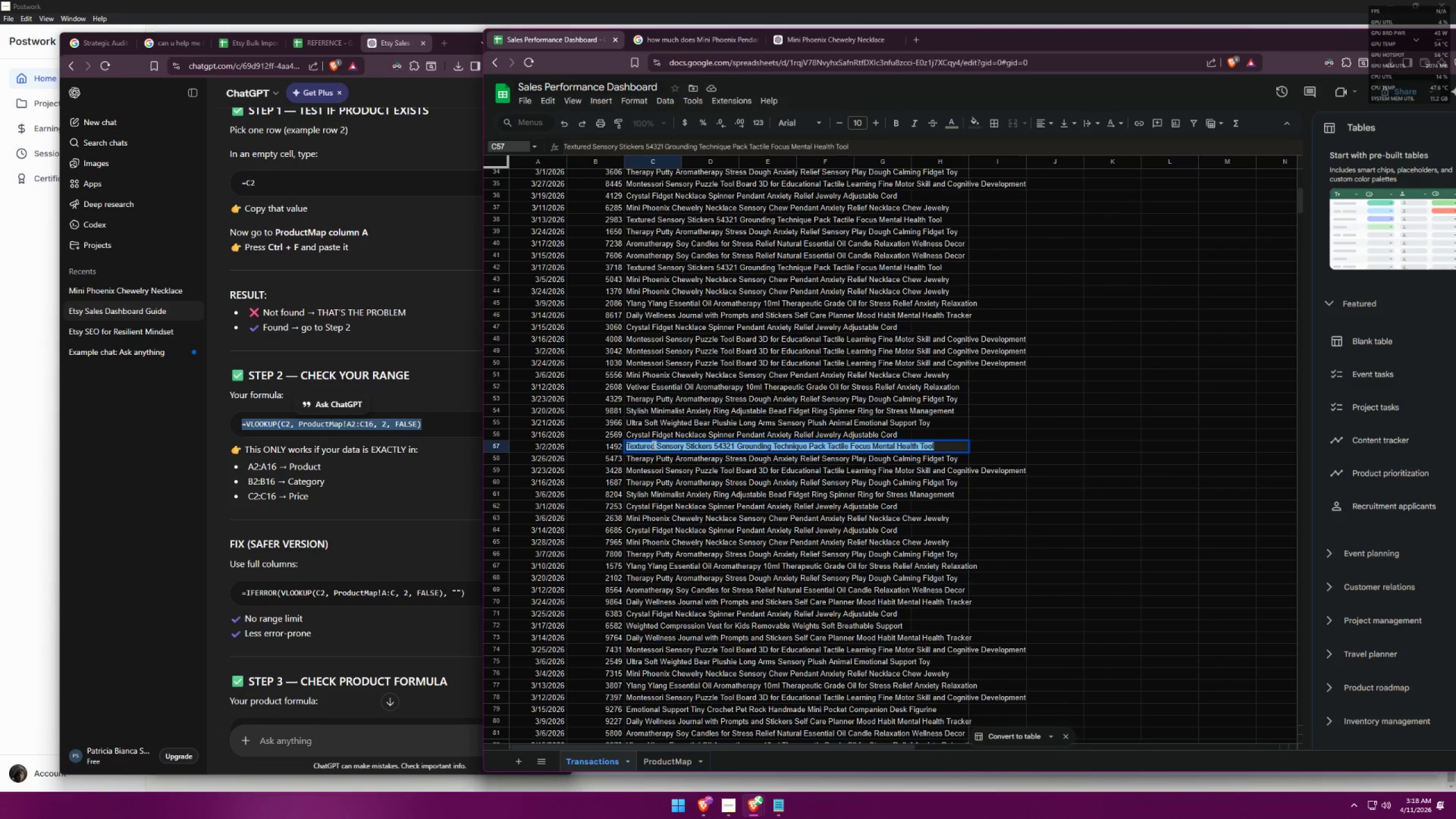 
key(Control+C)
 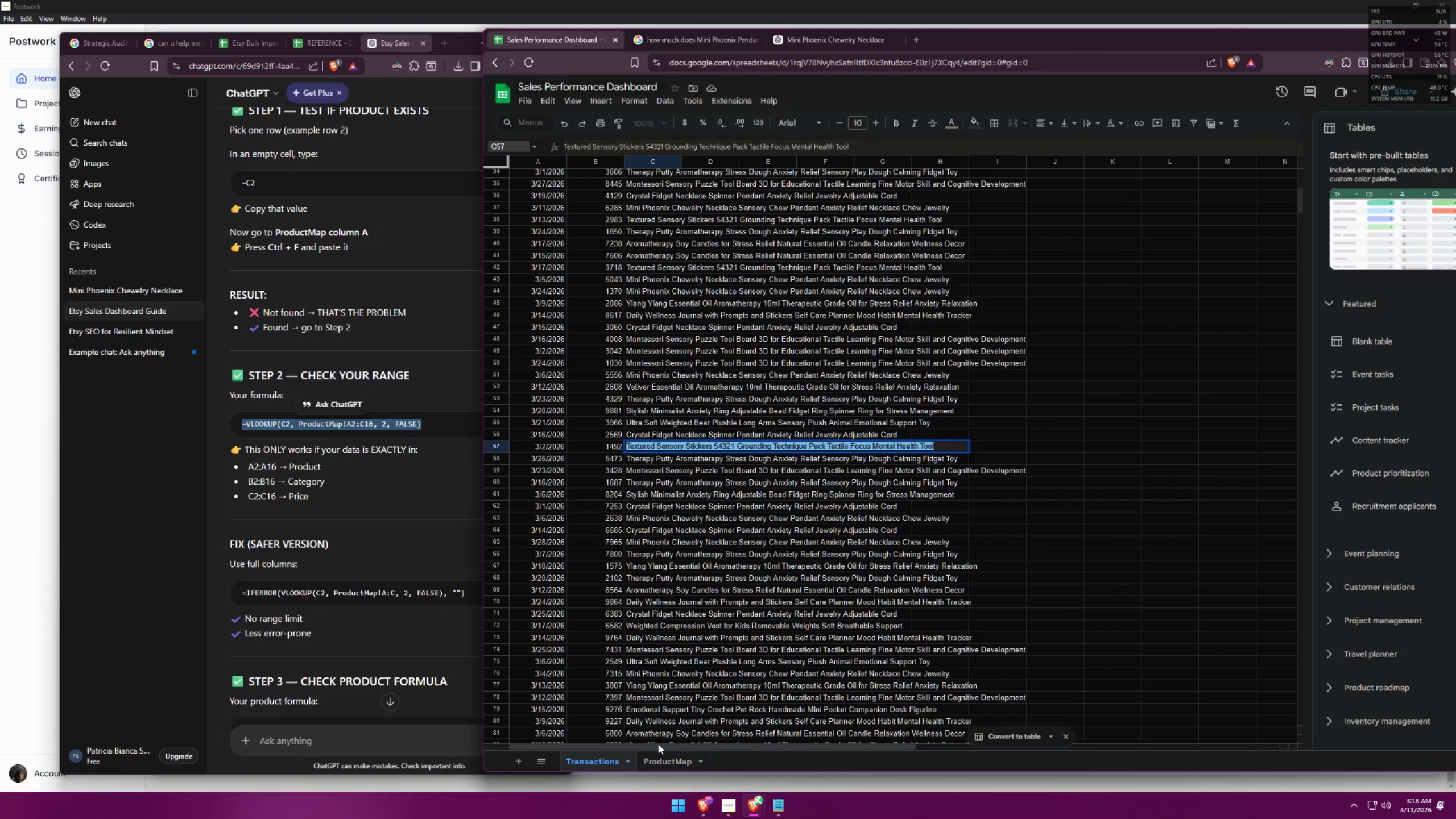 
left_click([657, 765])
 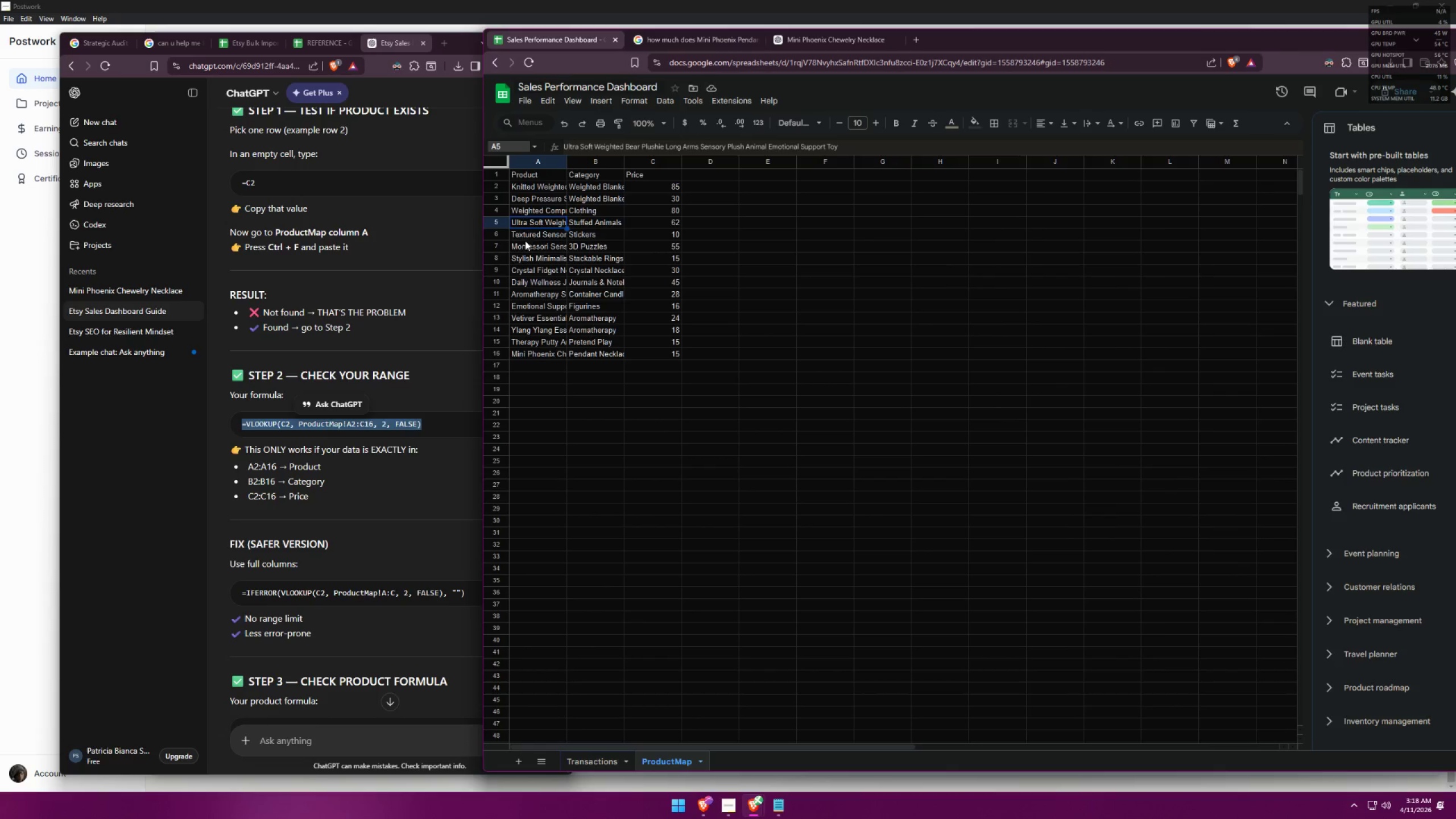 
double_click([529, 236])
 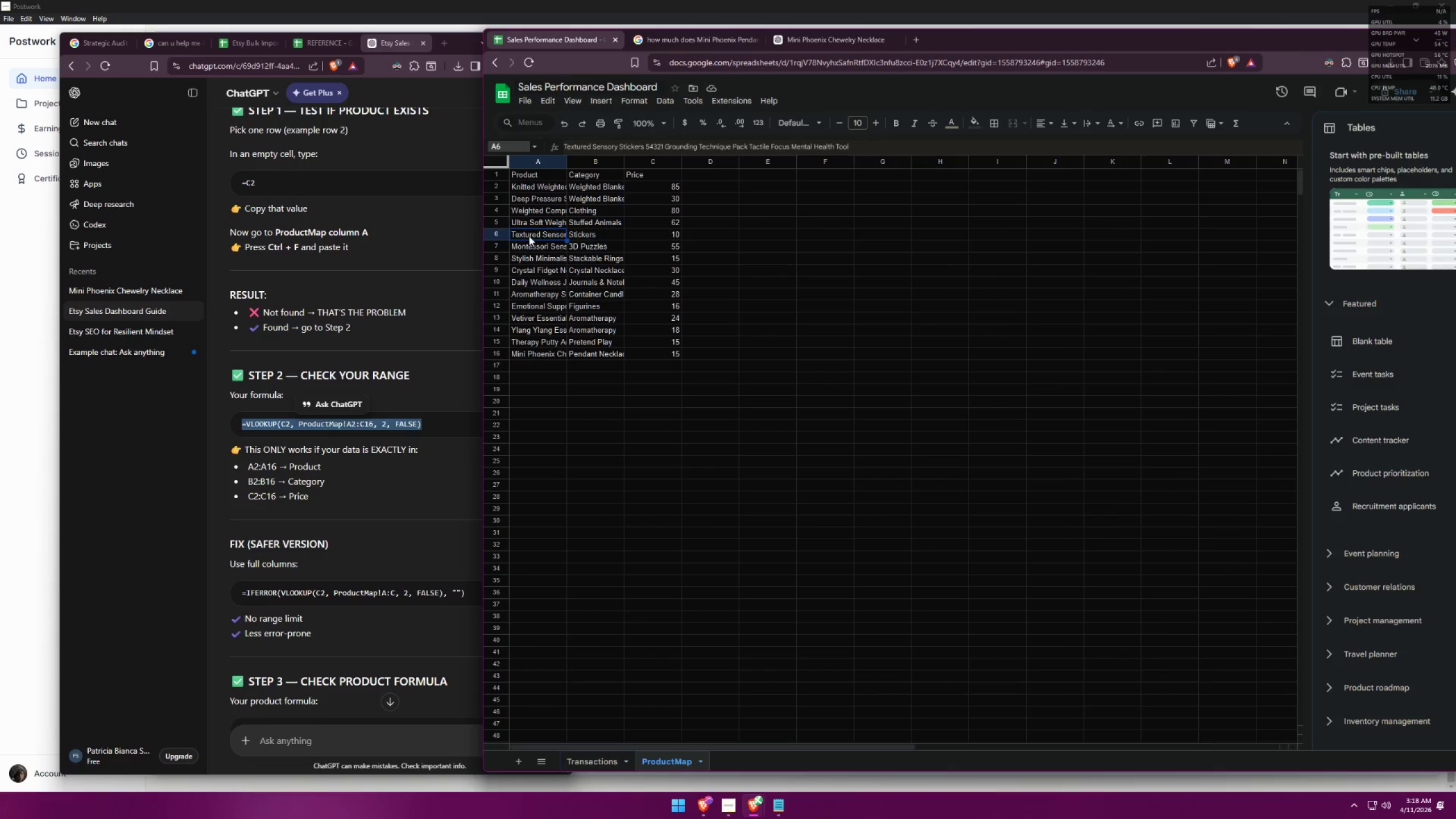 
triple_click([529, 236])
 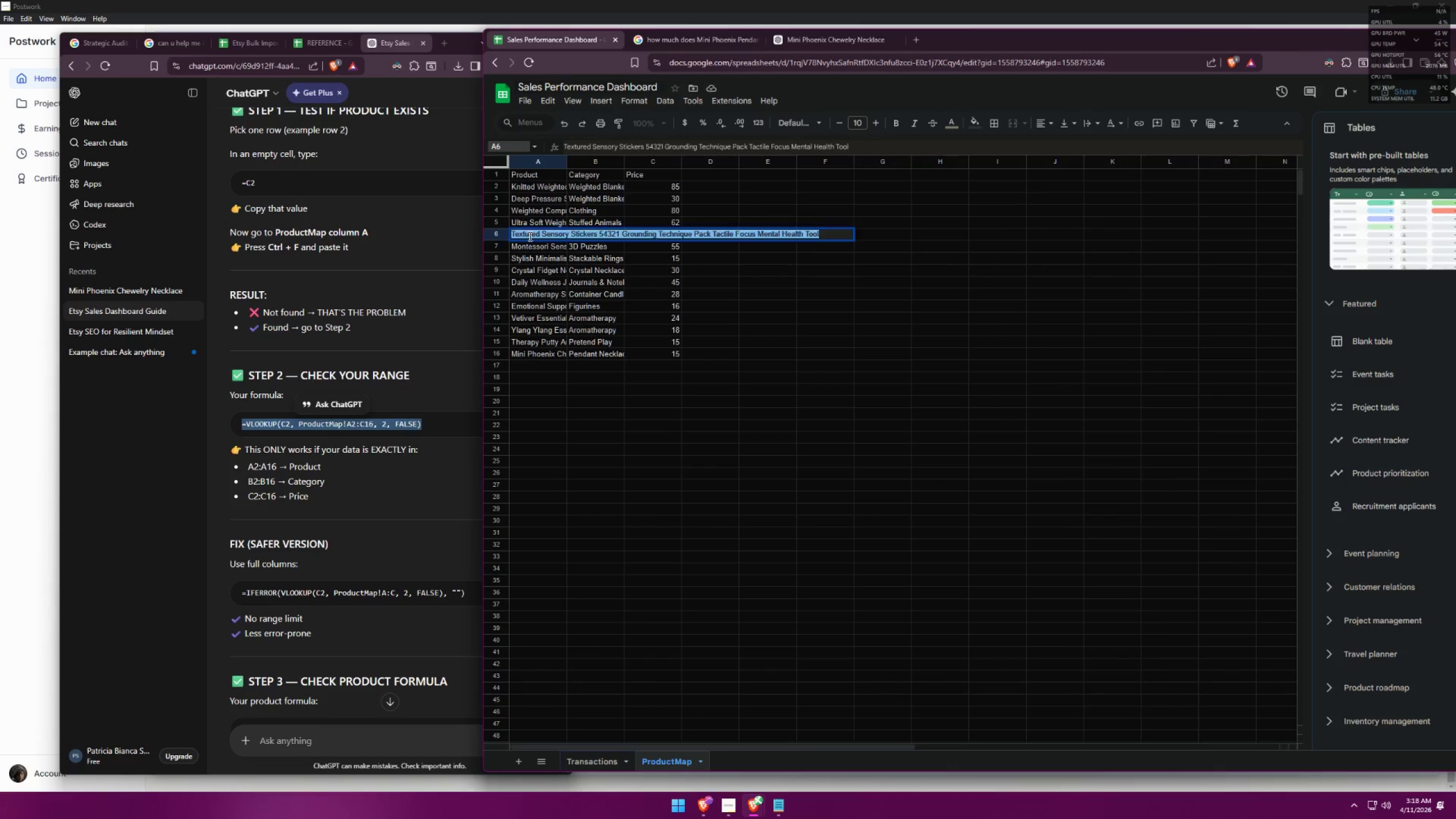 
key(Control+ControlLeft)
 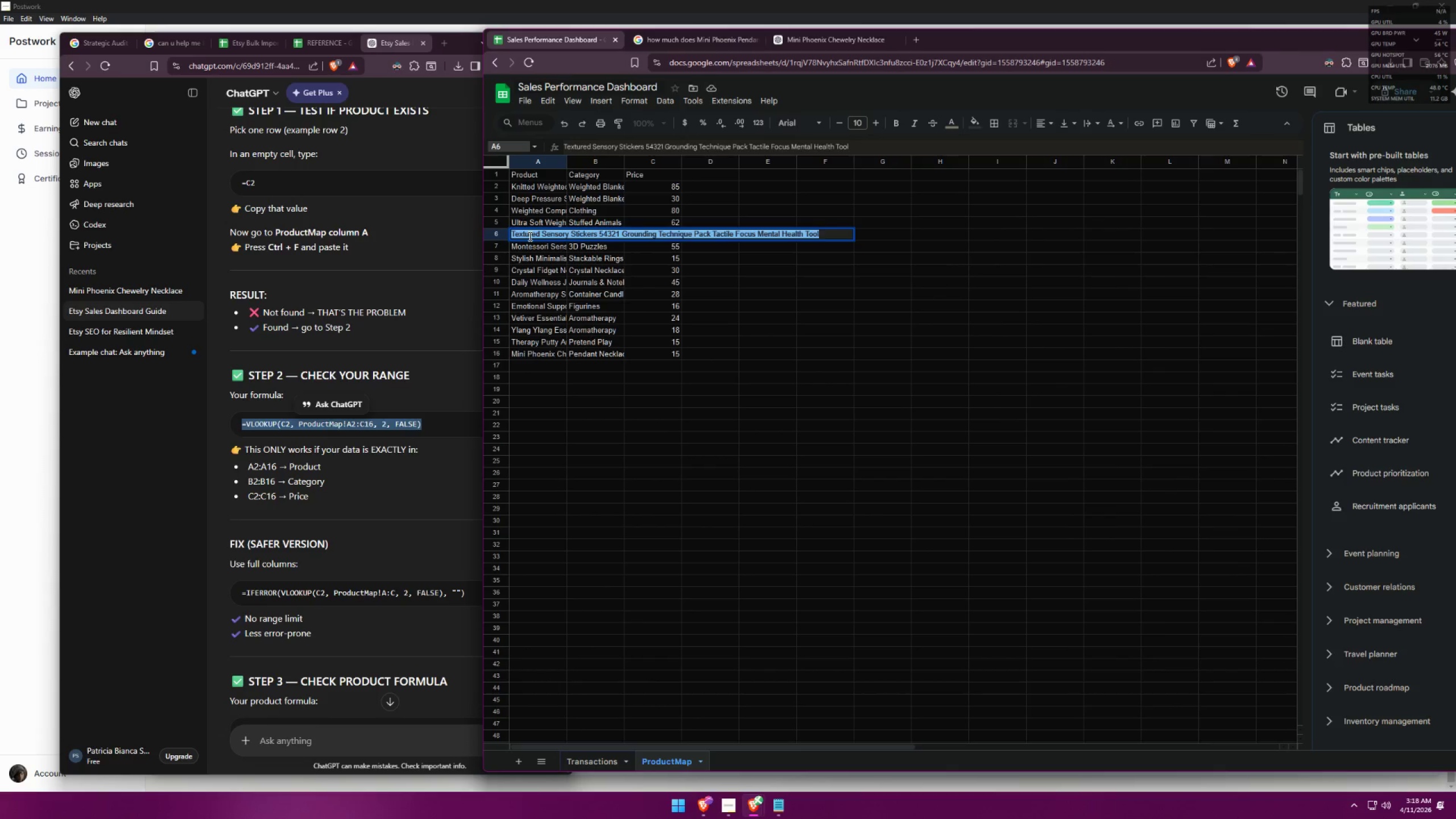 
key(Control+V)
 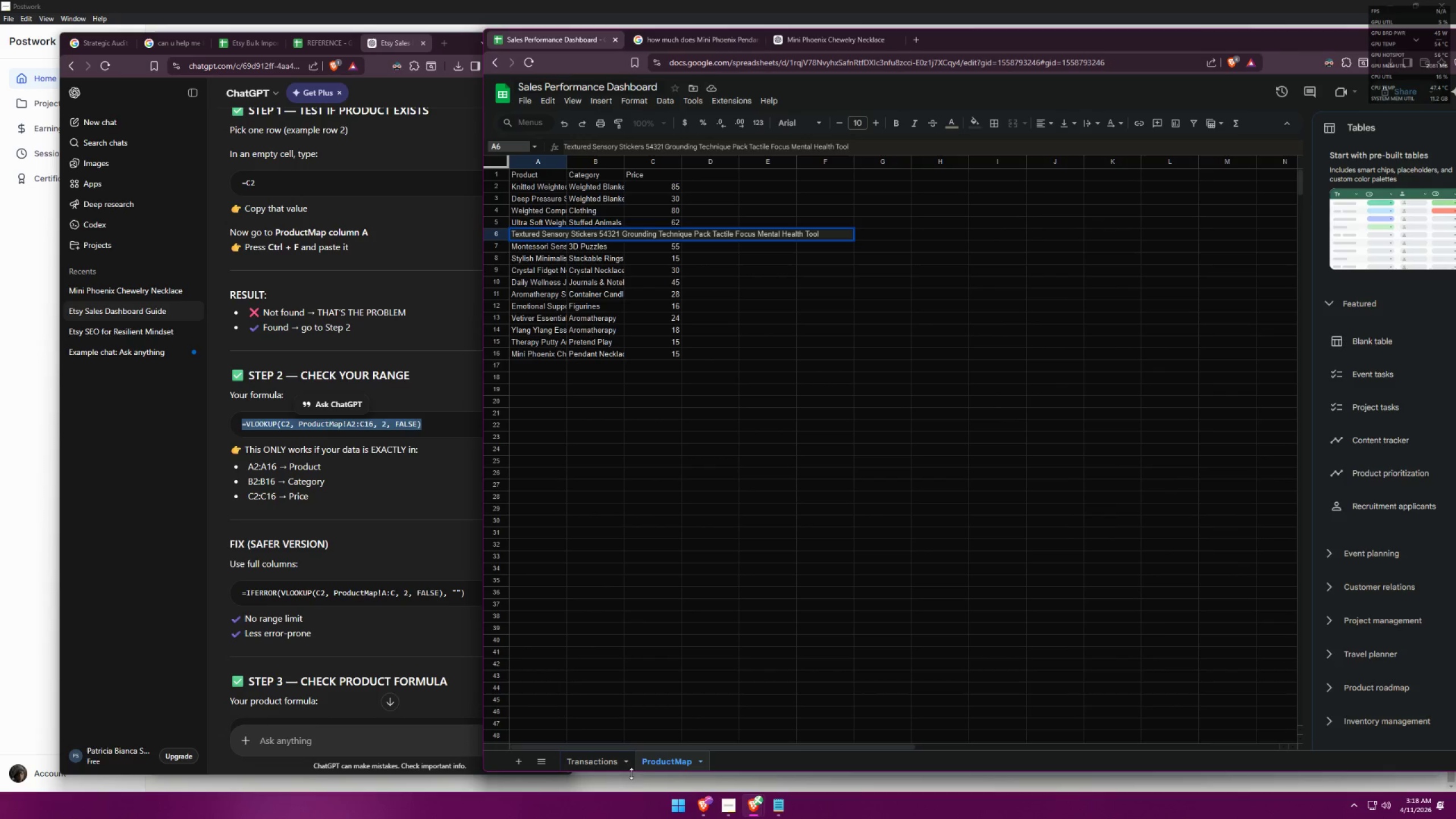 
left_click([595, 762])
 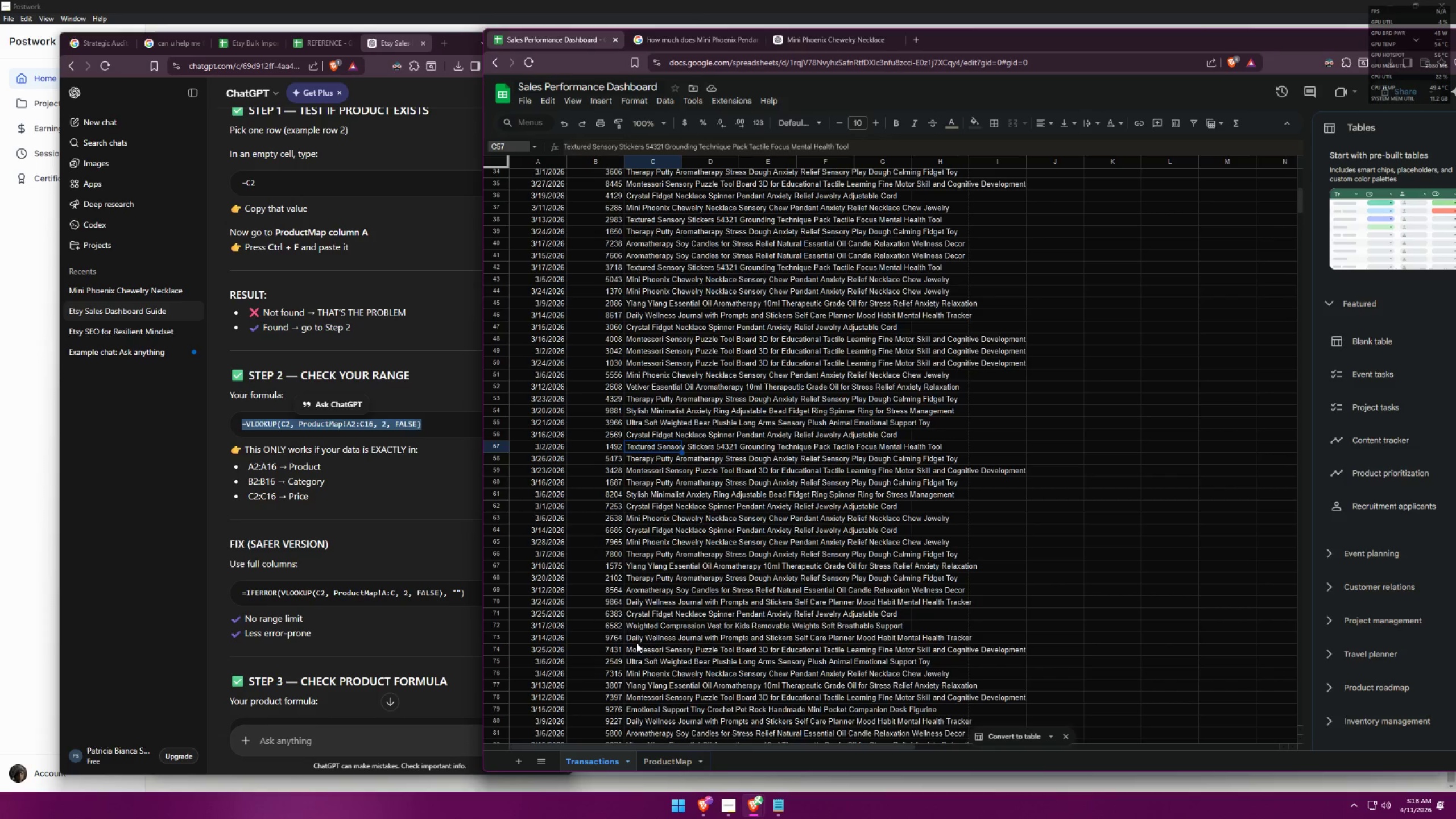 
double_click([638, 650])
 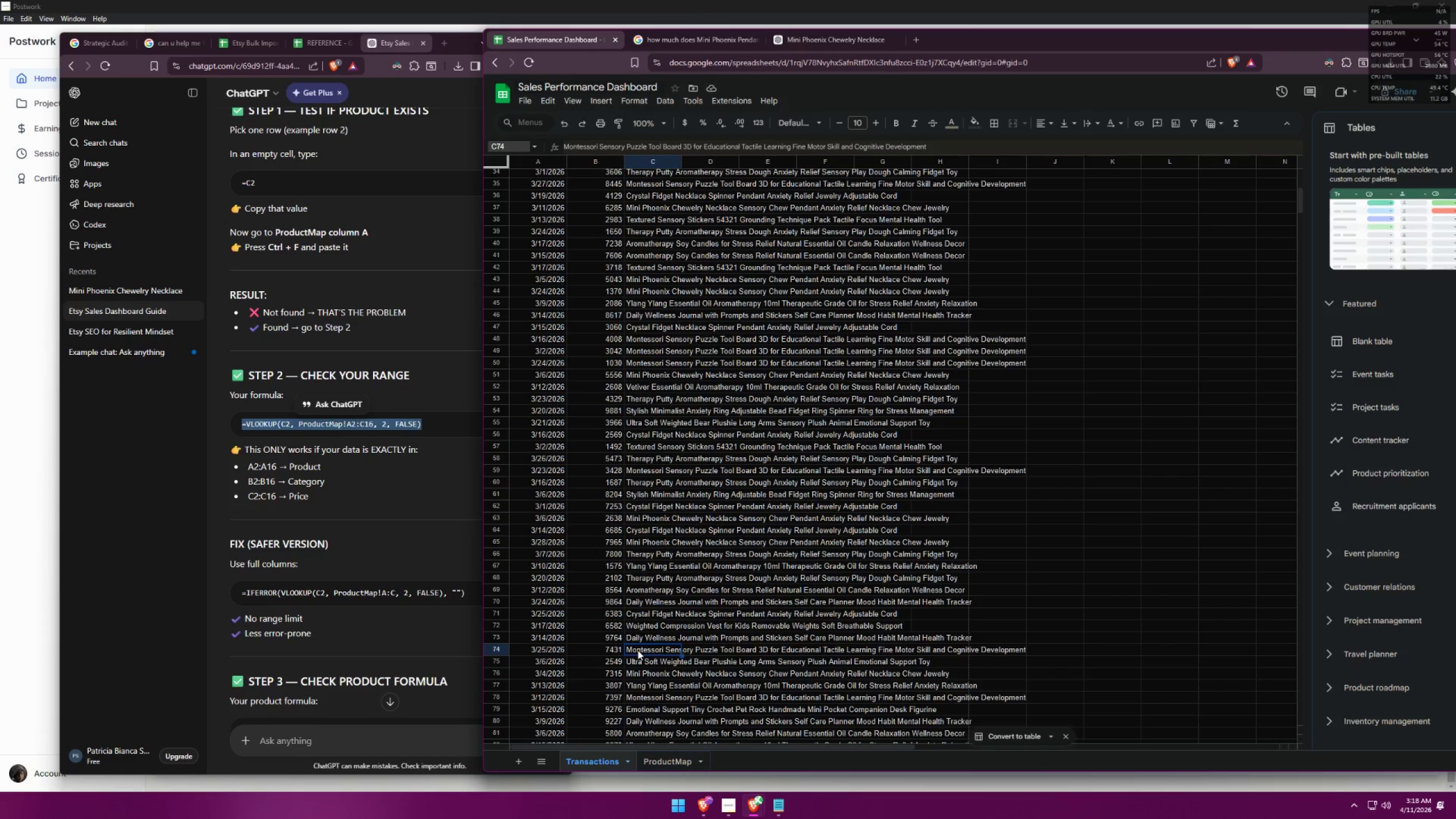 
triple_click([638, 650])
 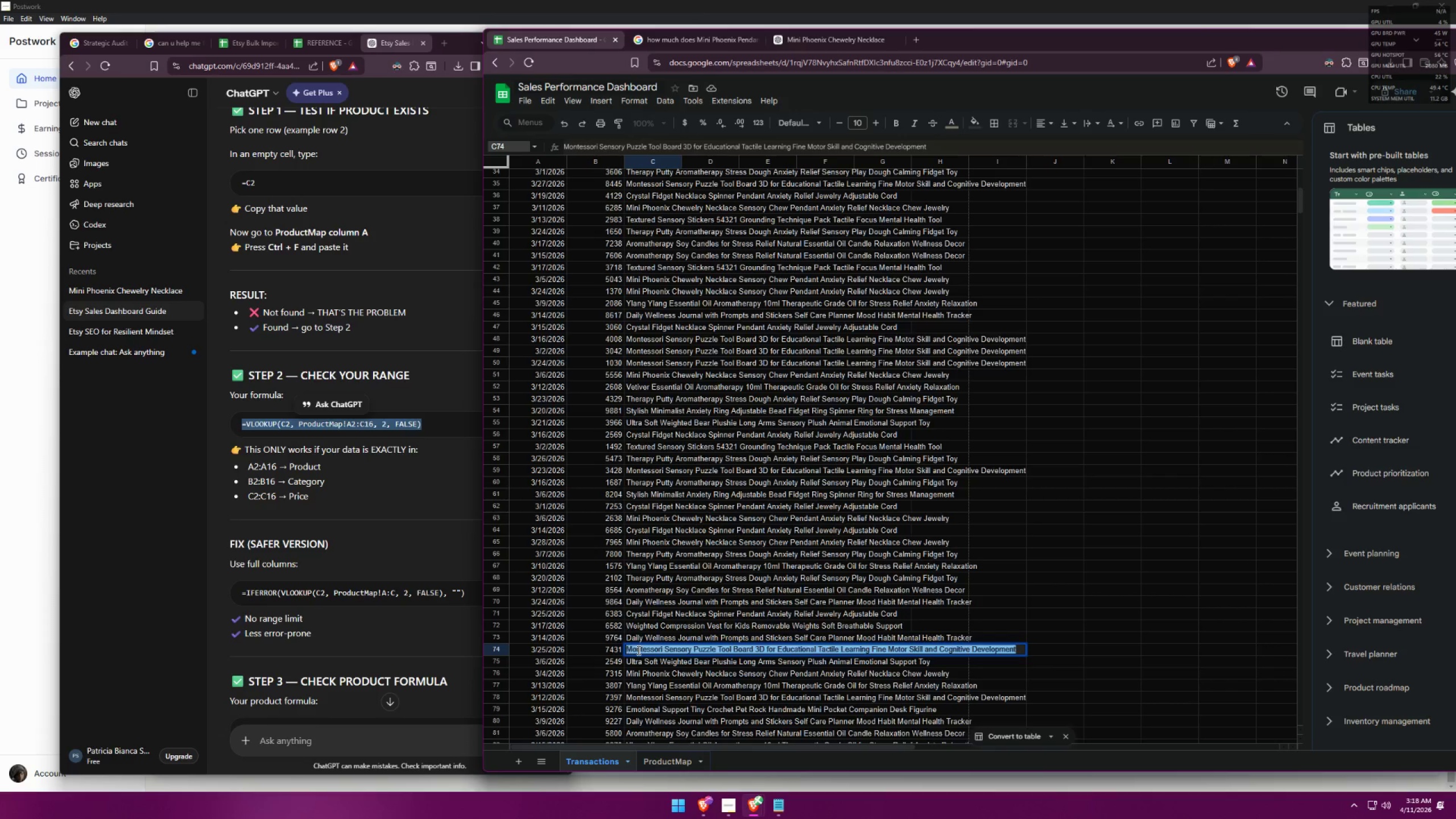 
triple_click([638, 650])
 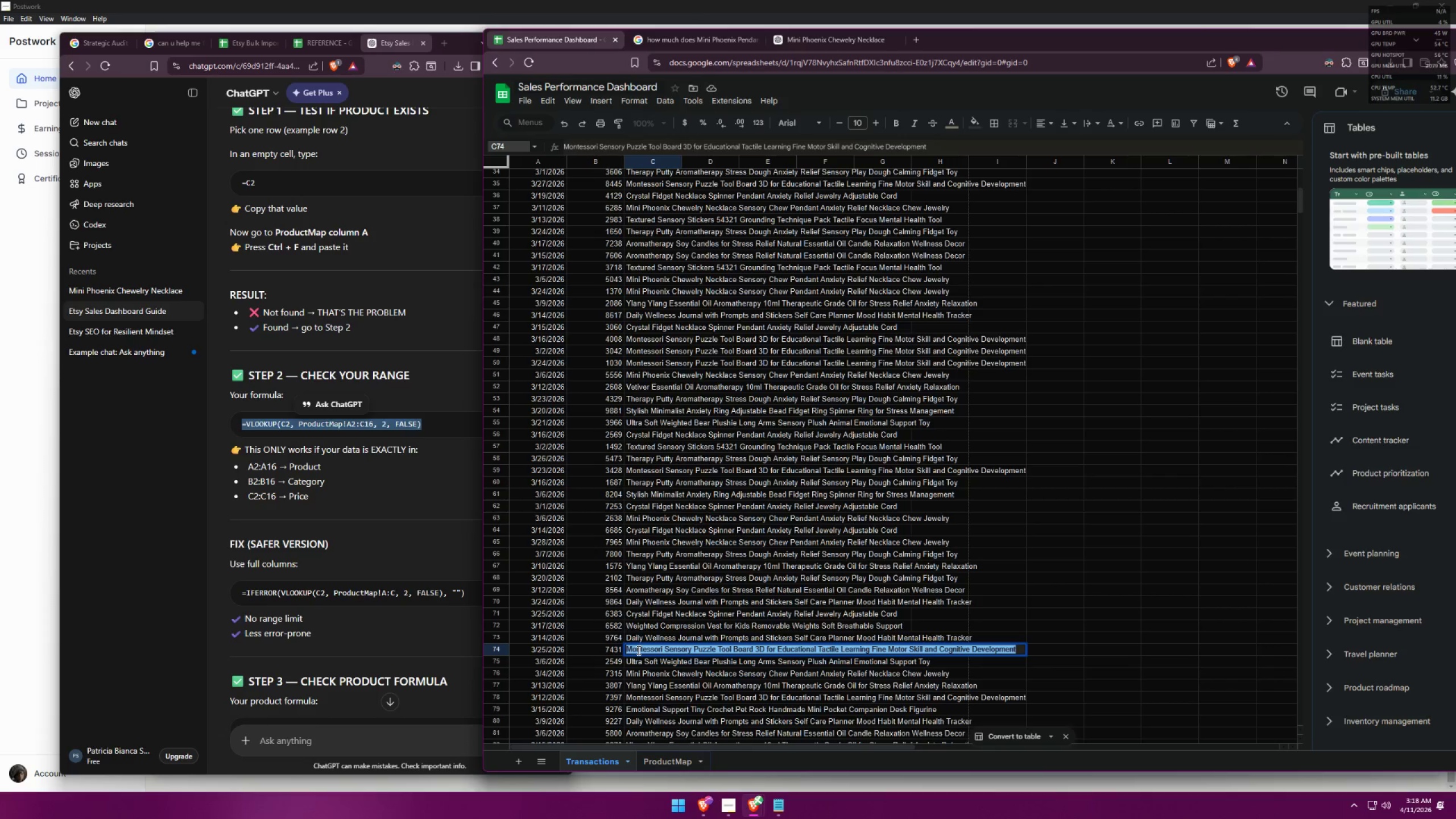 
key(Control+ControlLeft)
 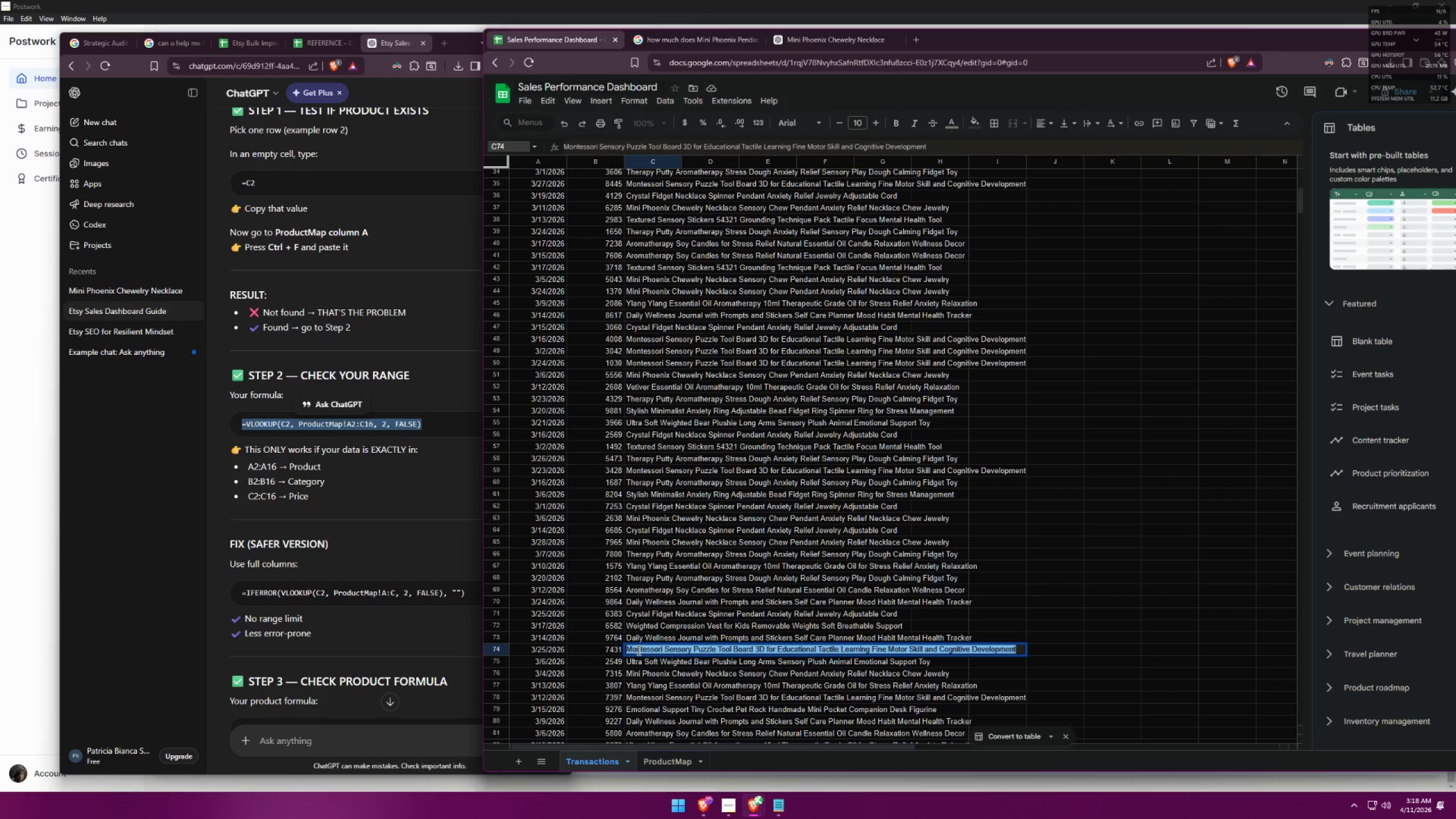 
key(Control+C)
 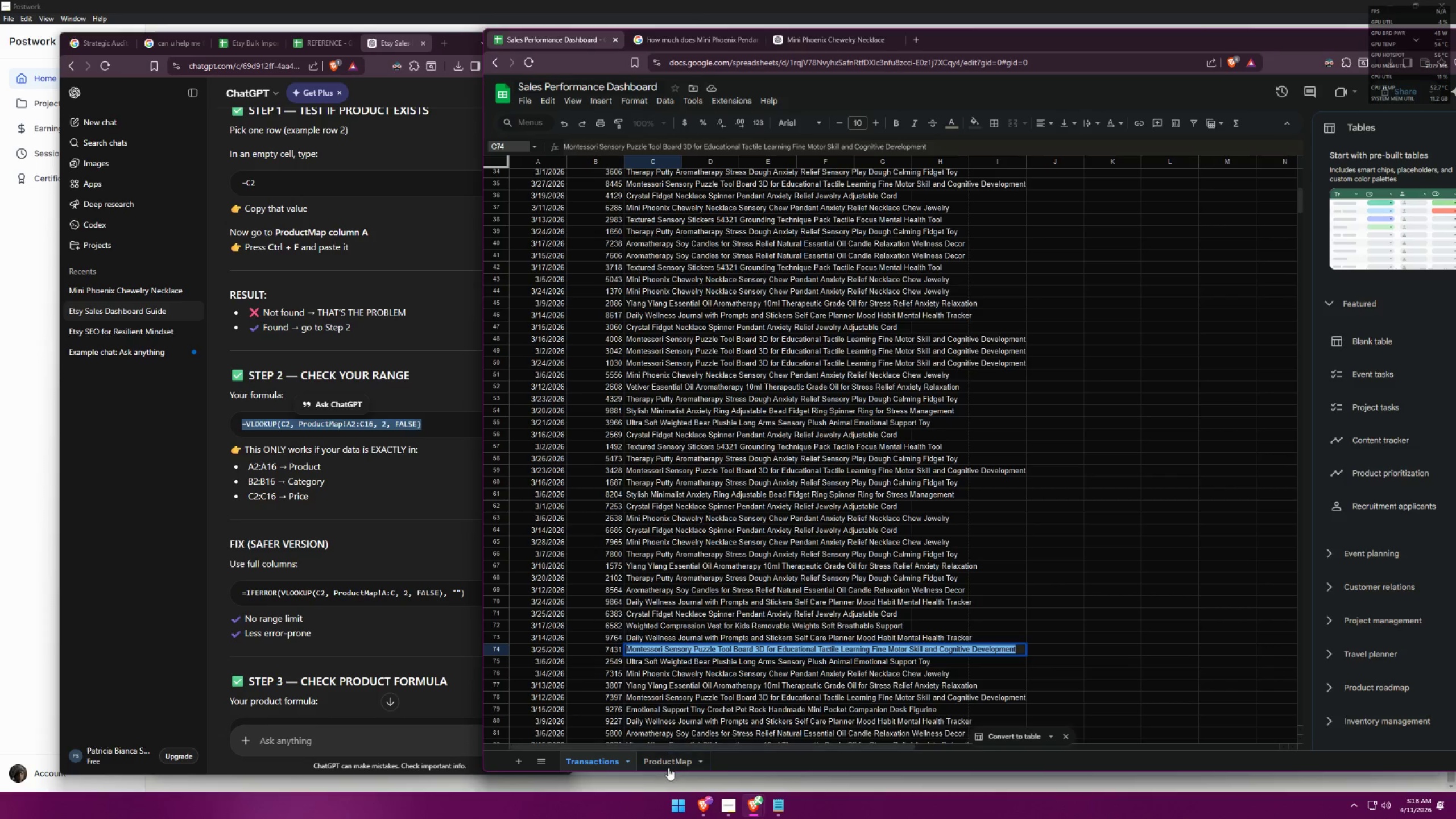 
left_click([668, 763])
 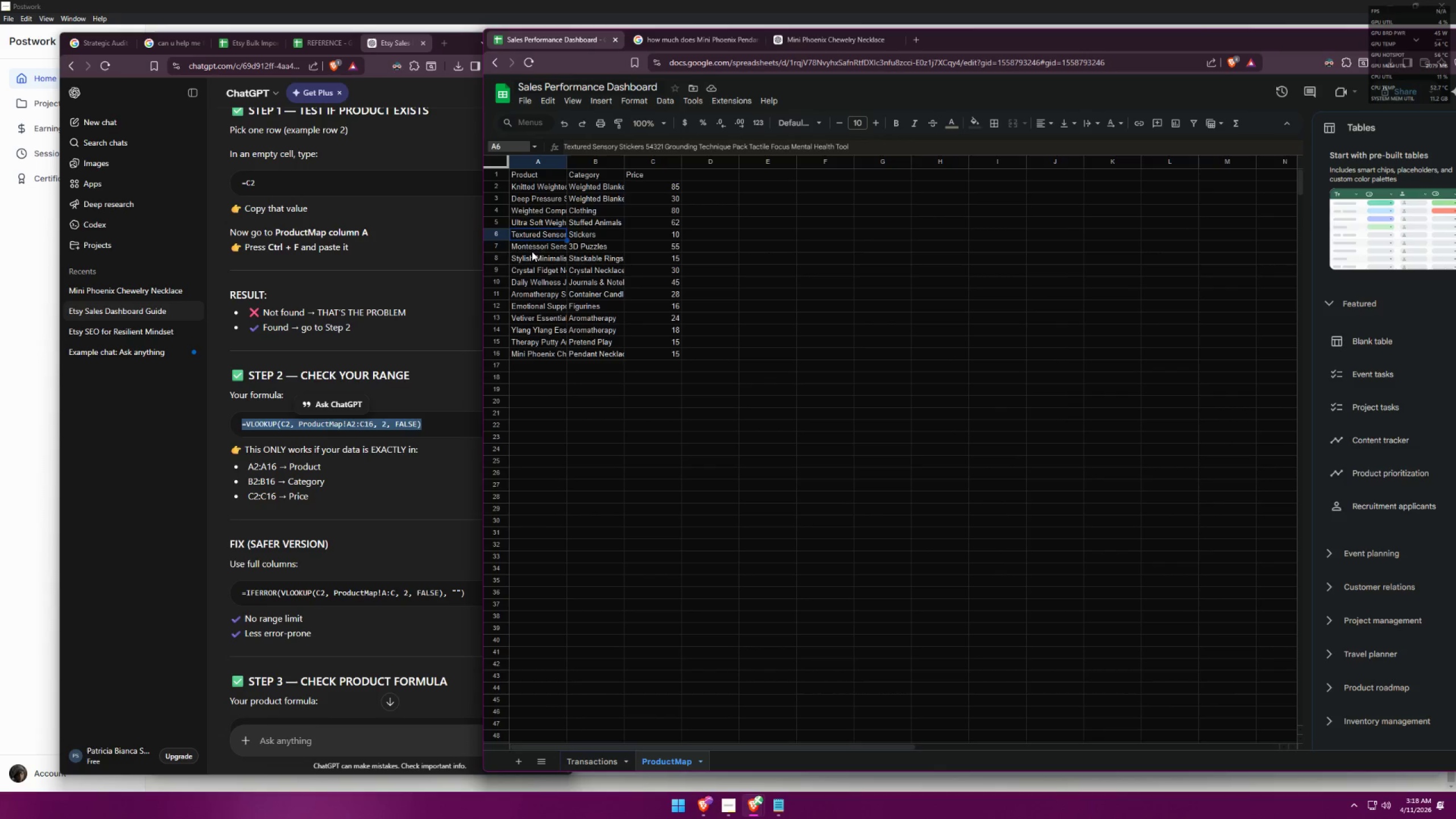 
double_click([537, 247])
 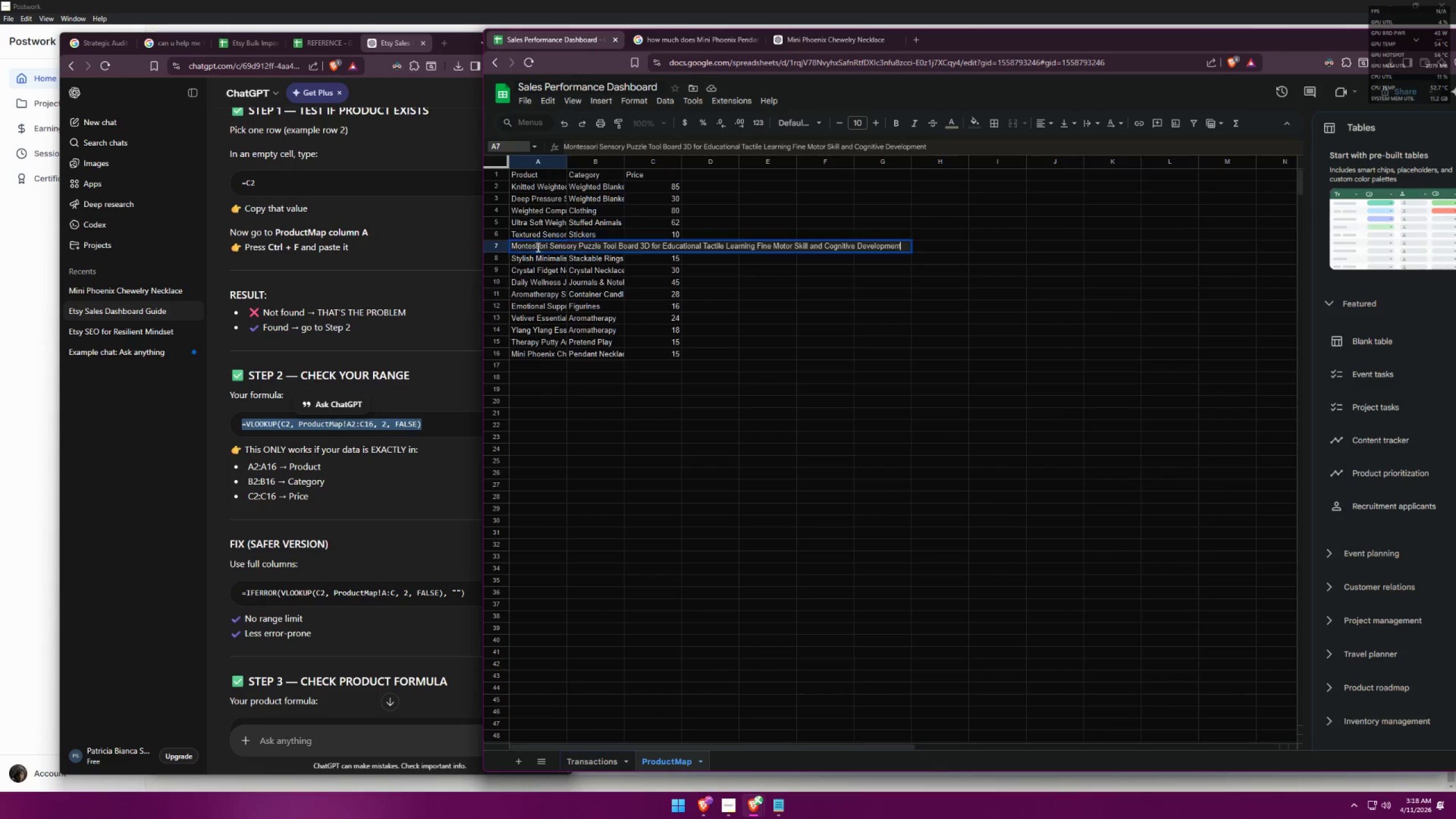 
triple_click([537, 247])
 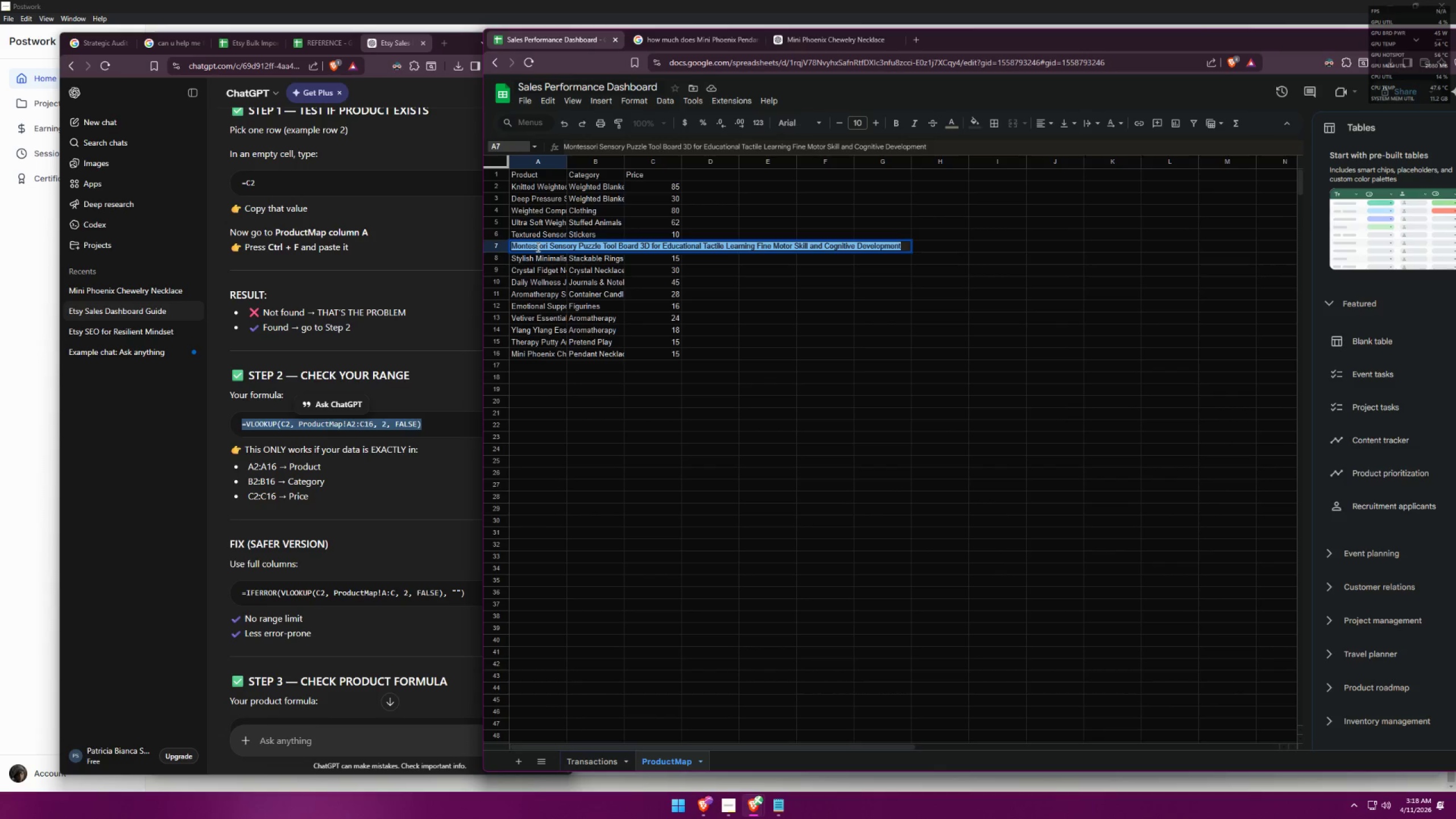 
key(Control+ControlLeft)
 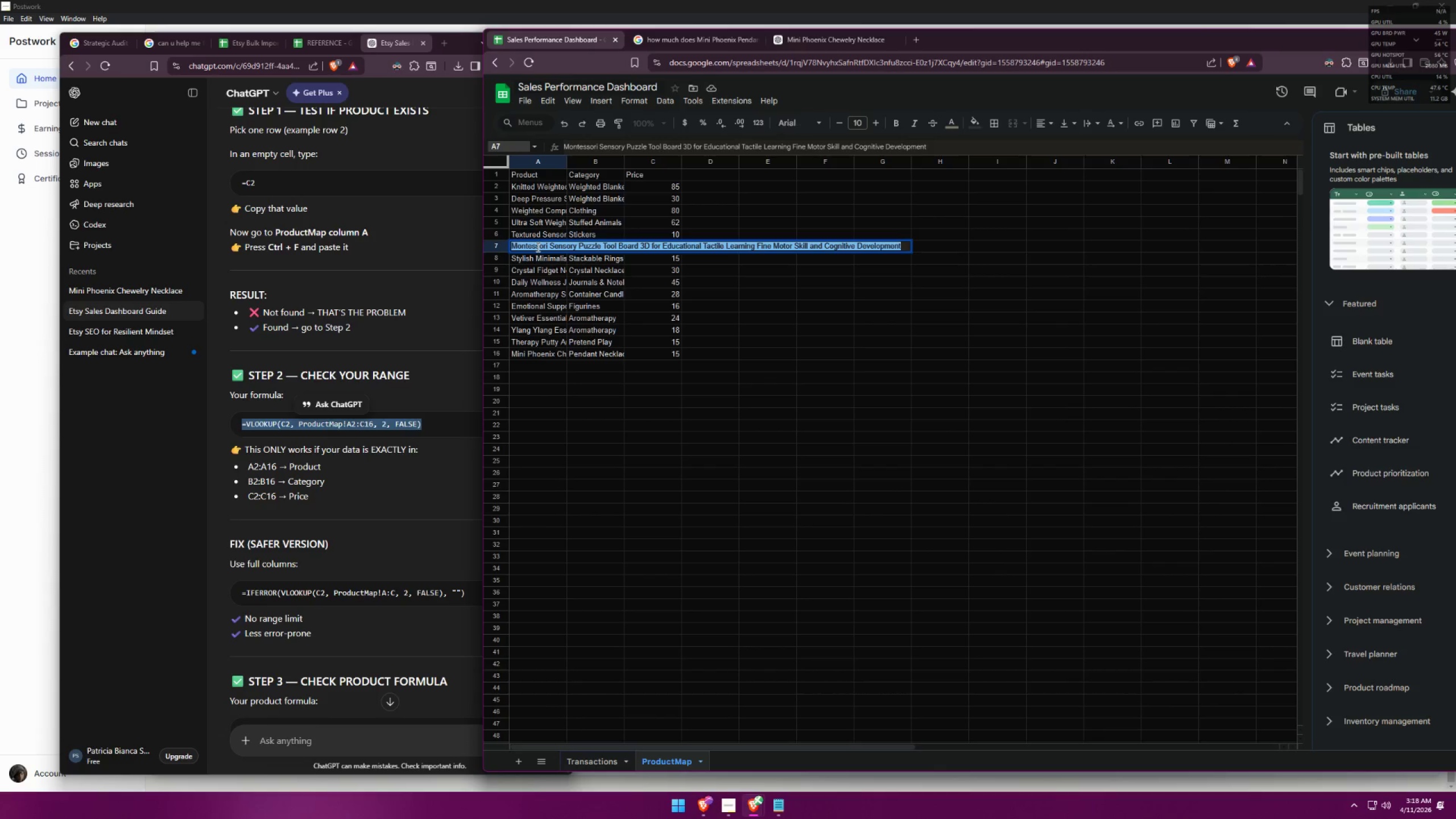 
key(Control+V)
 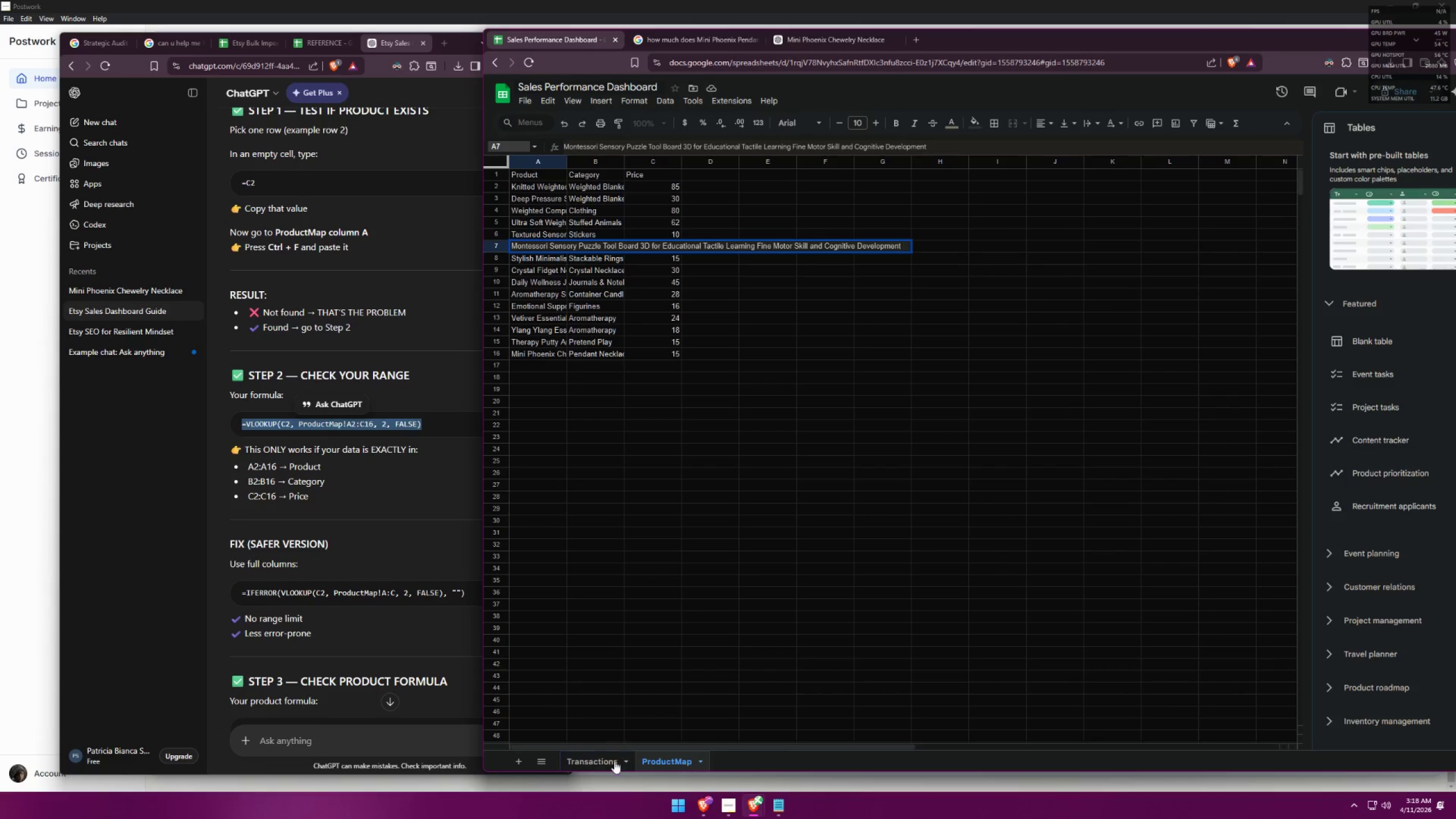 
left_click([599, 760])
 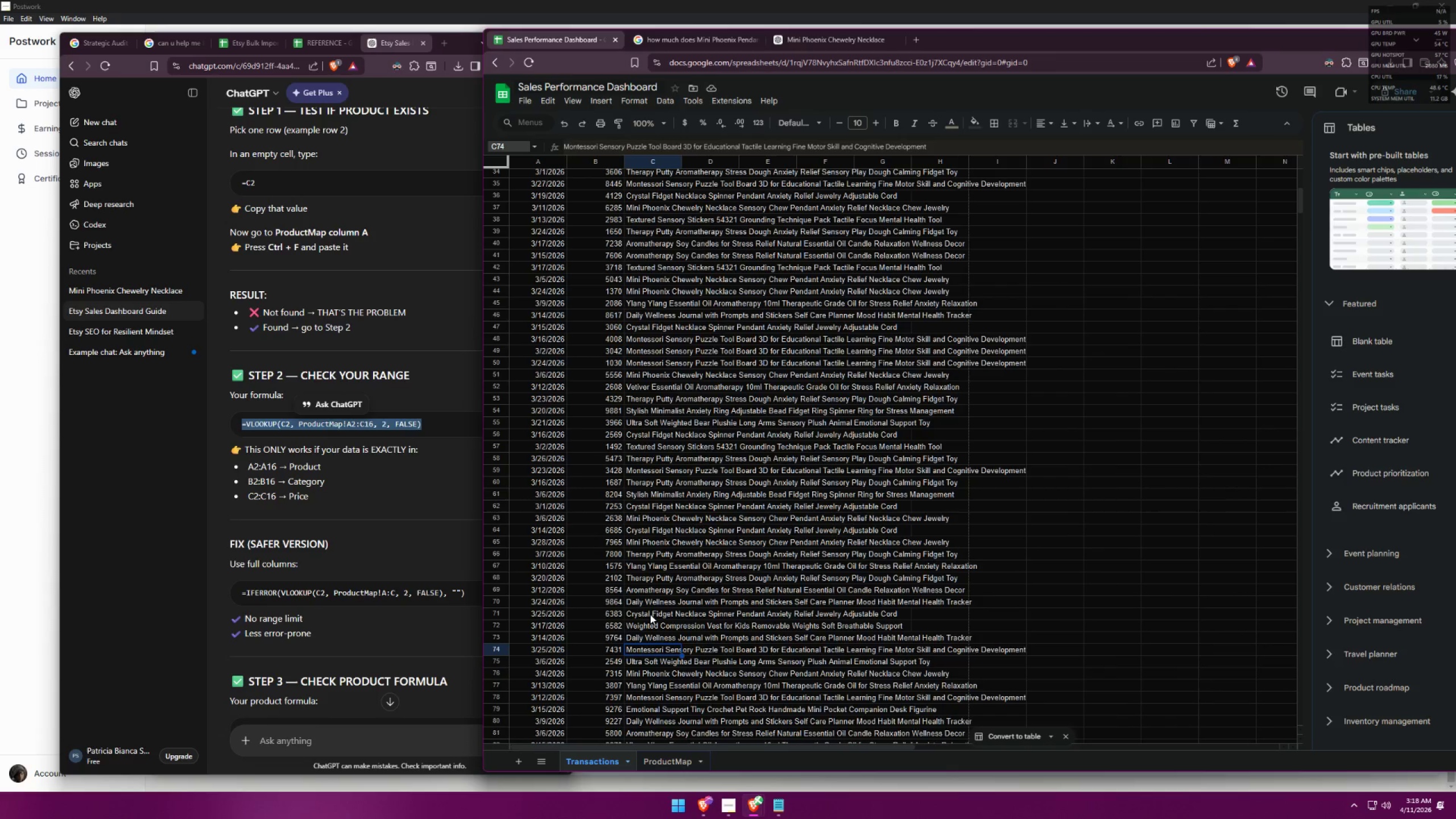 
scroll: coordinate [650, 618], scroll_direction: down, amount: 1.0
 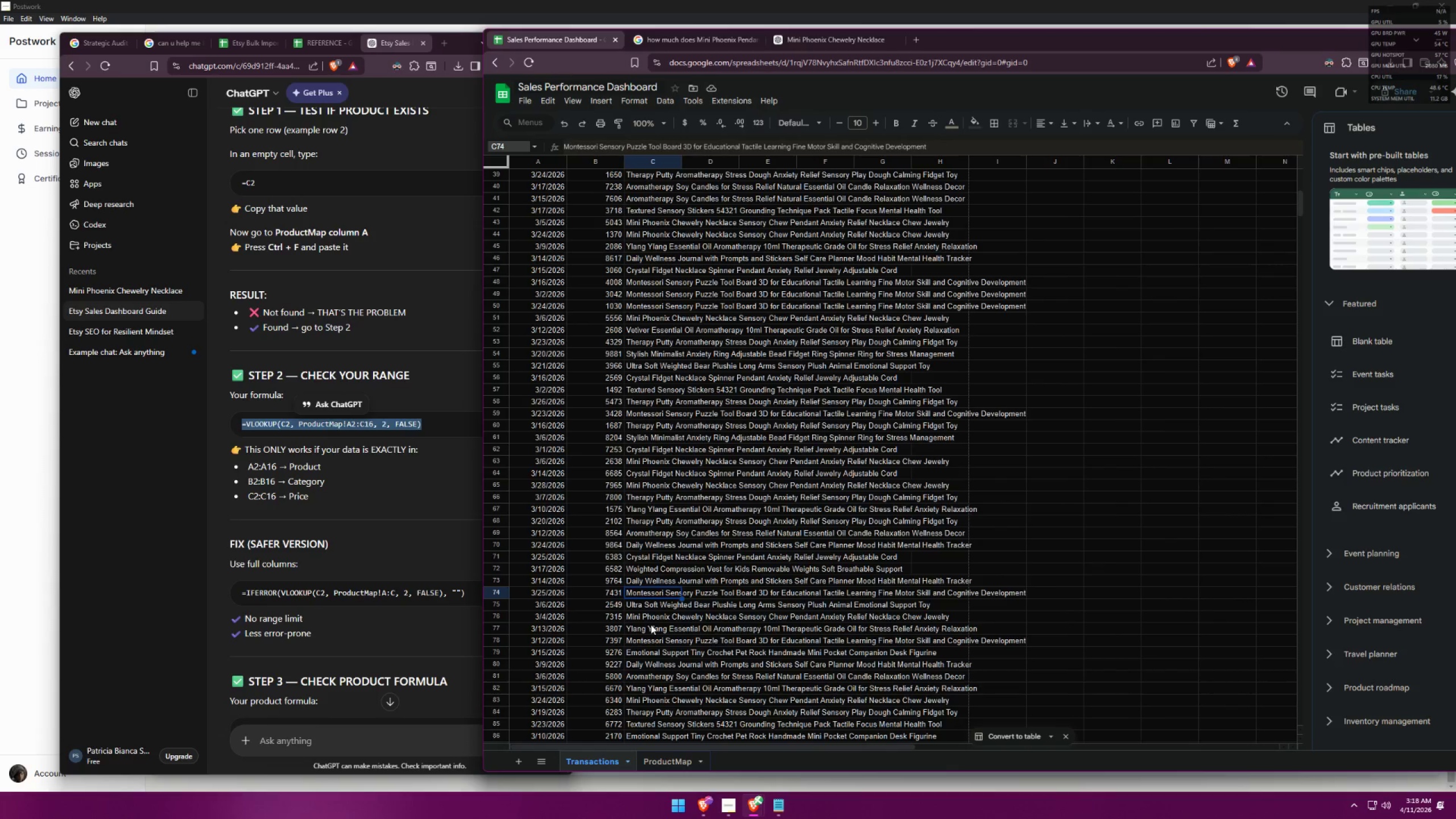 
scroll: coordinate [664, 618], scroll_direction: up, amount: 9.0
 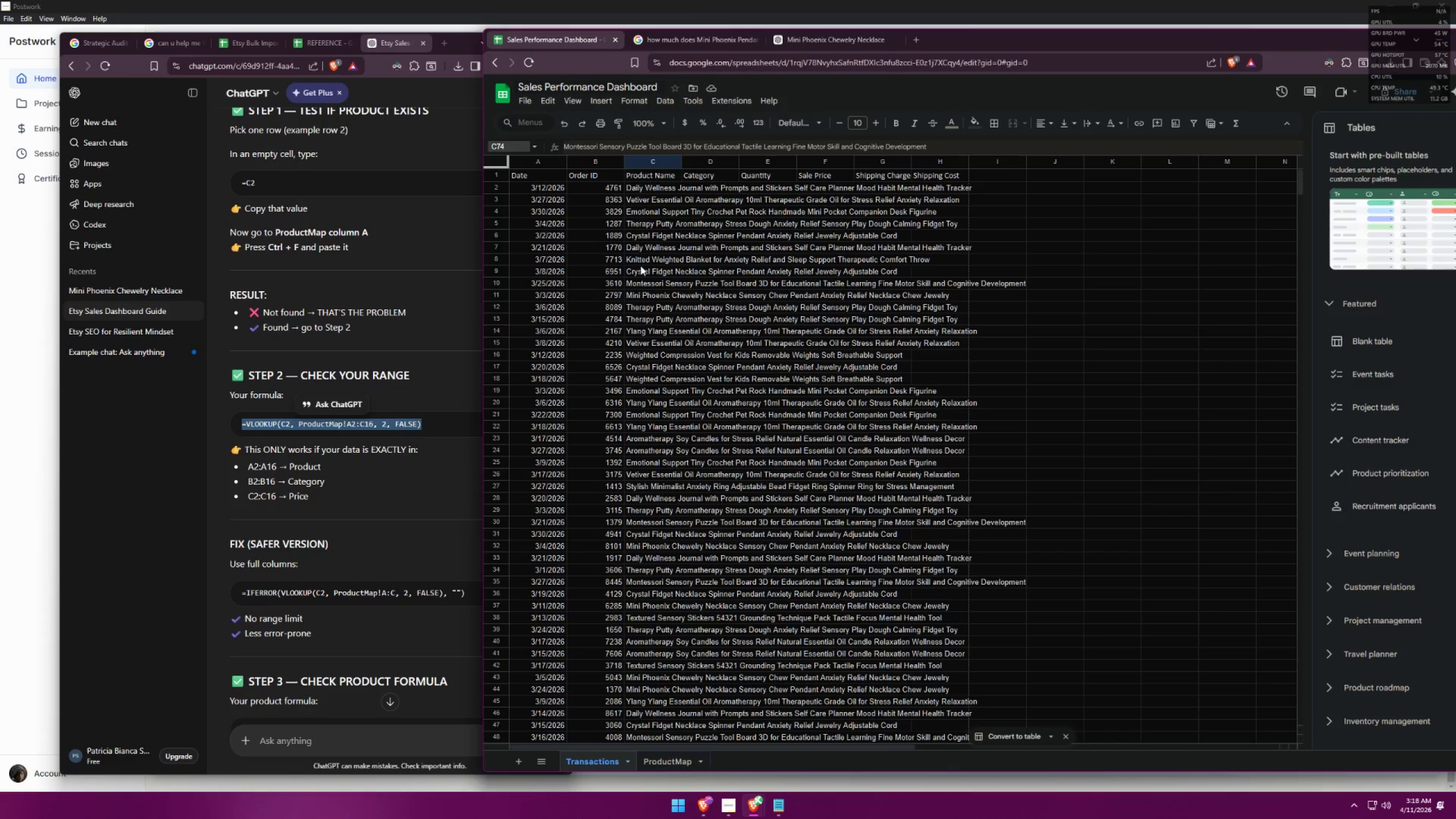 
scroll: coordinate [634, 552], scroll_direction: down, amount: 5.0
 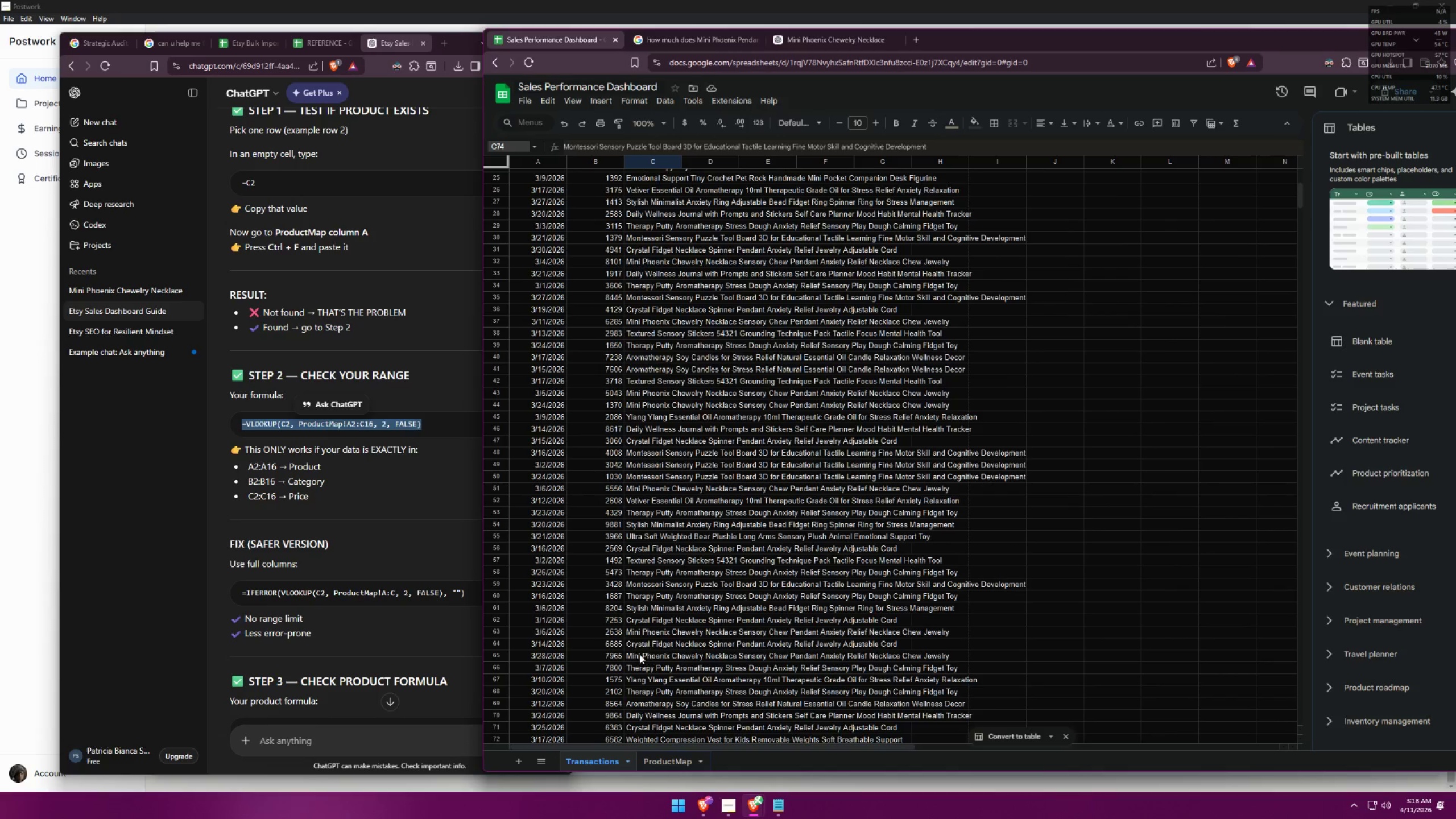 
double_click([644, 608])
 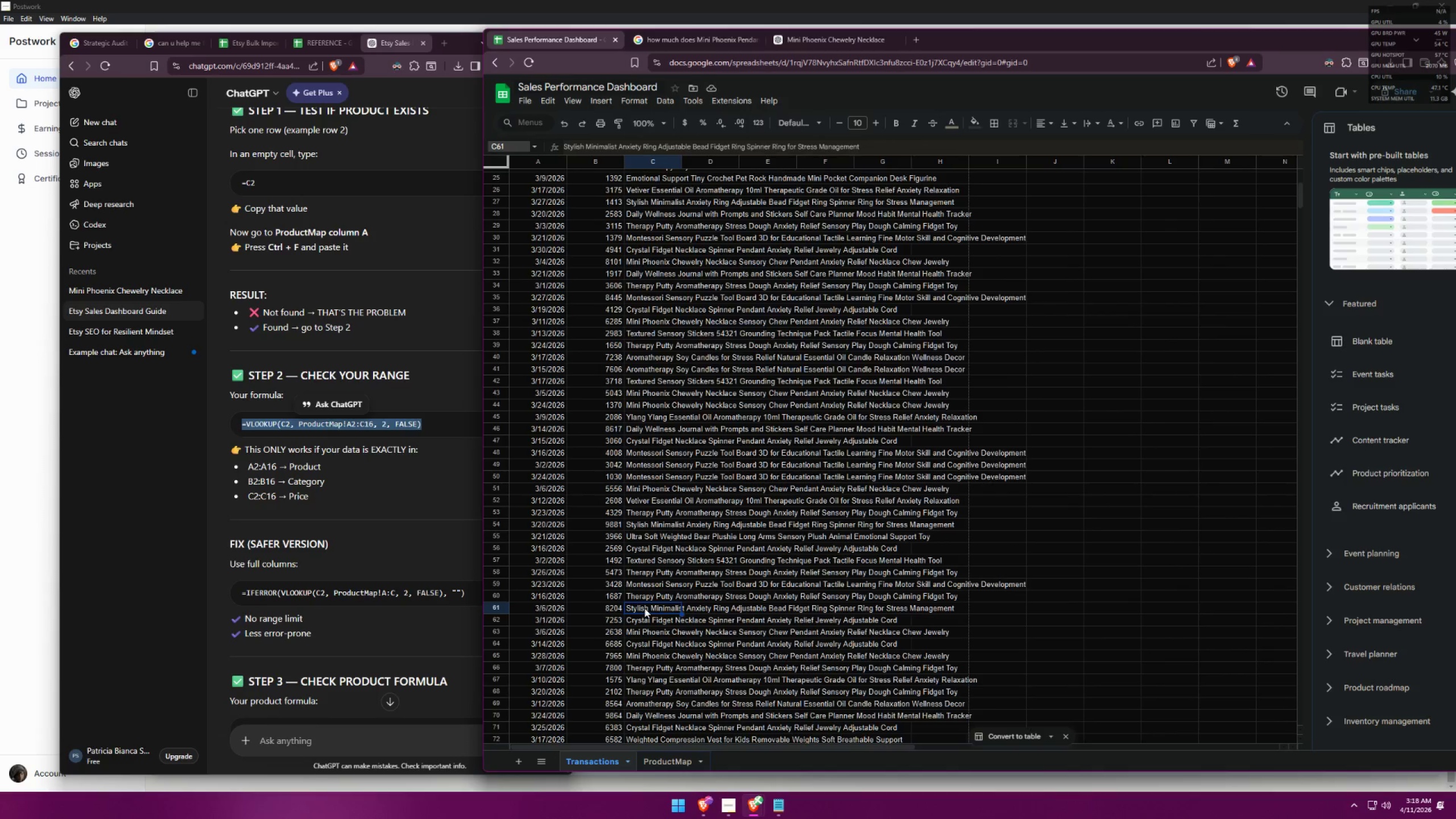 
triple_click([644, 608])
 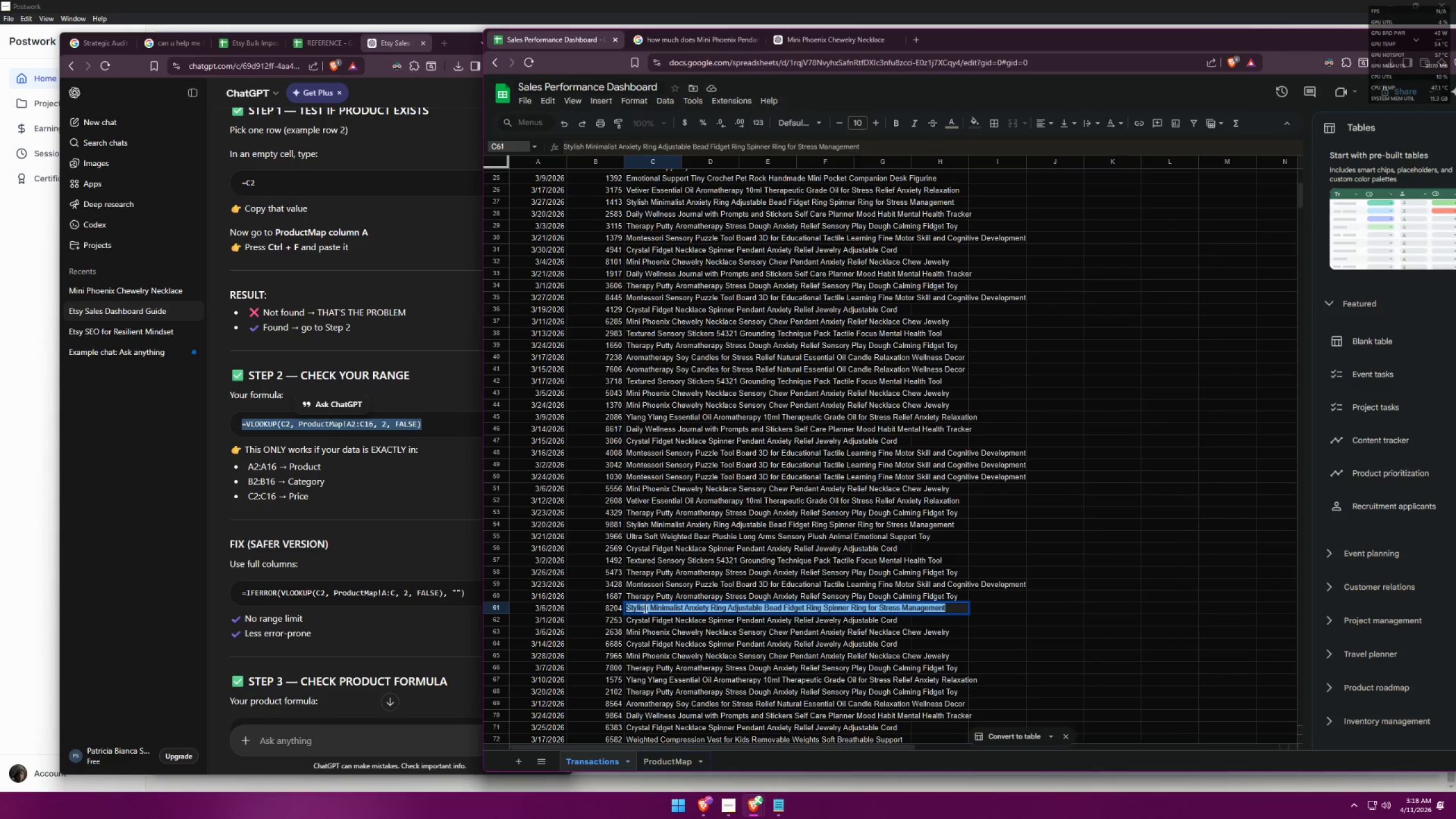 
triple_click([644, 608])
 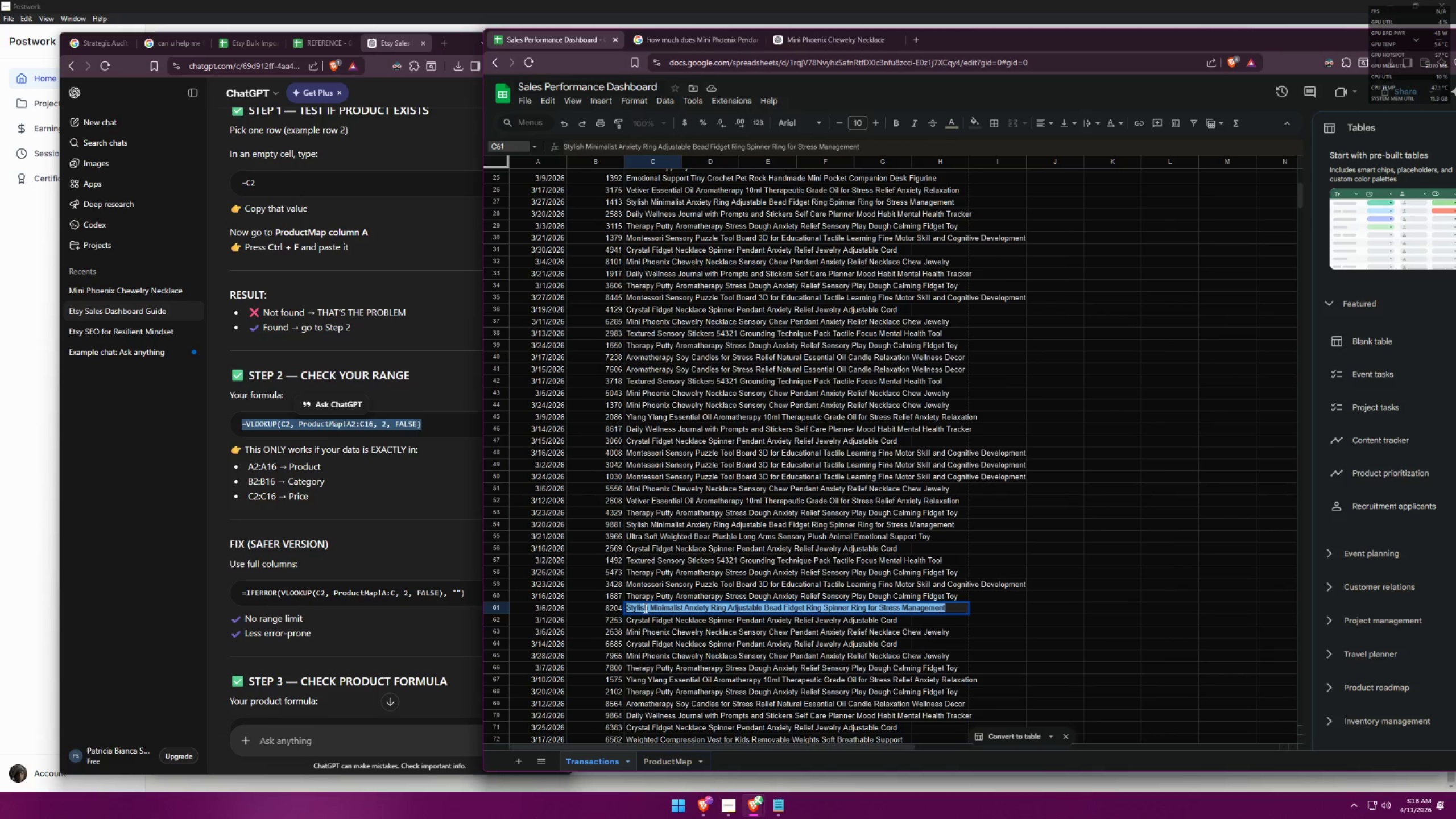 
key(Control+C)
 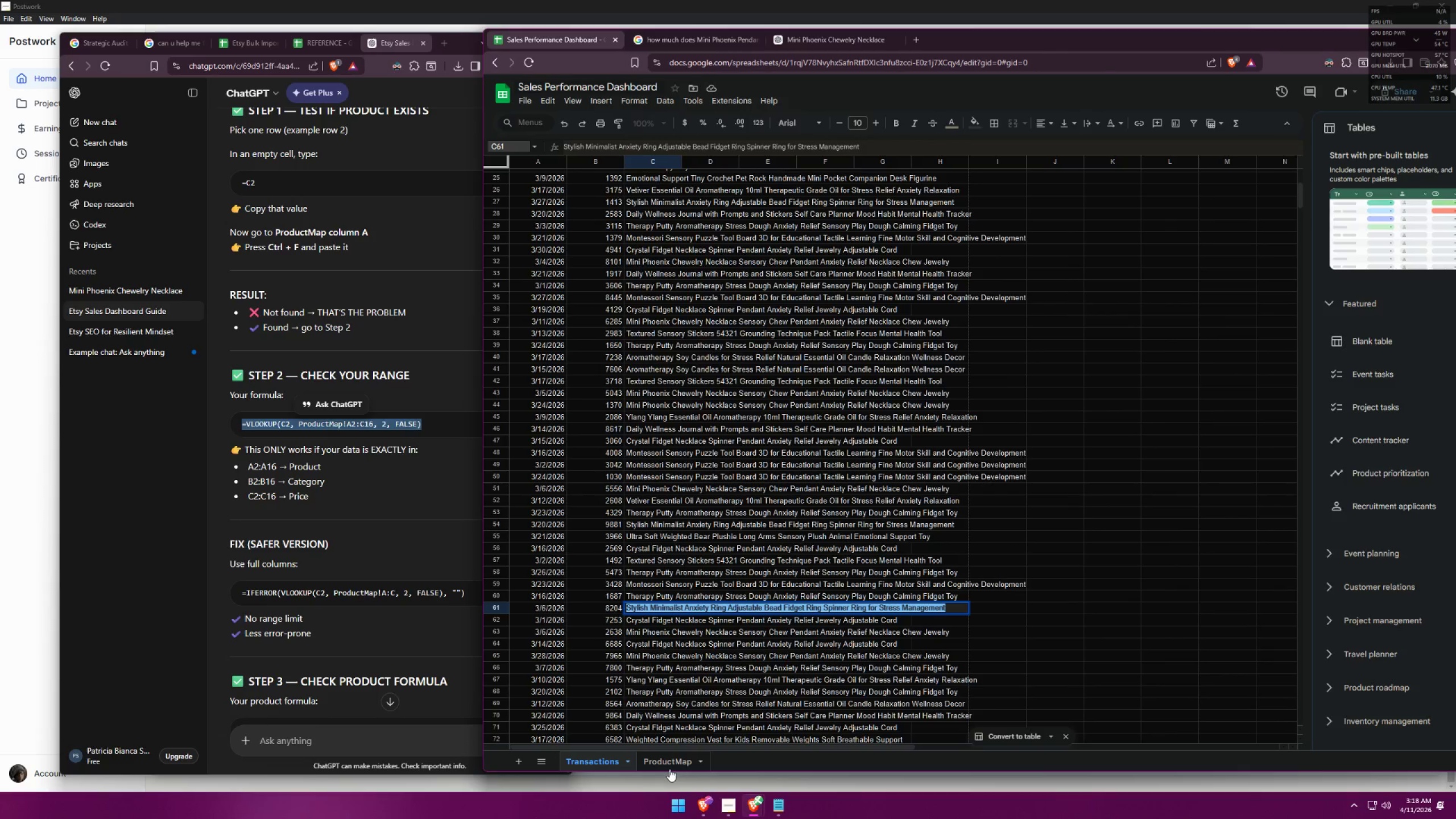 
left_click([671, 761])
 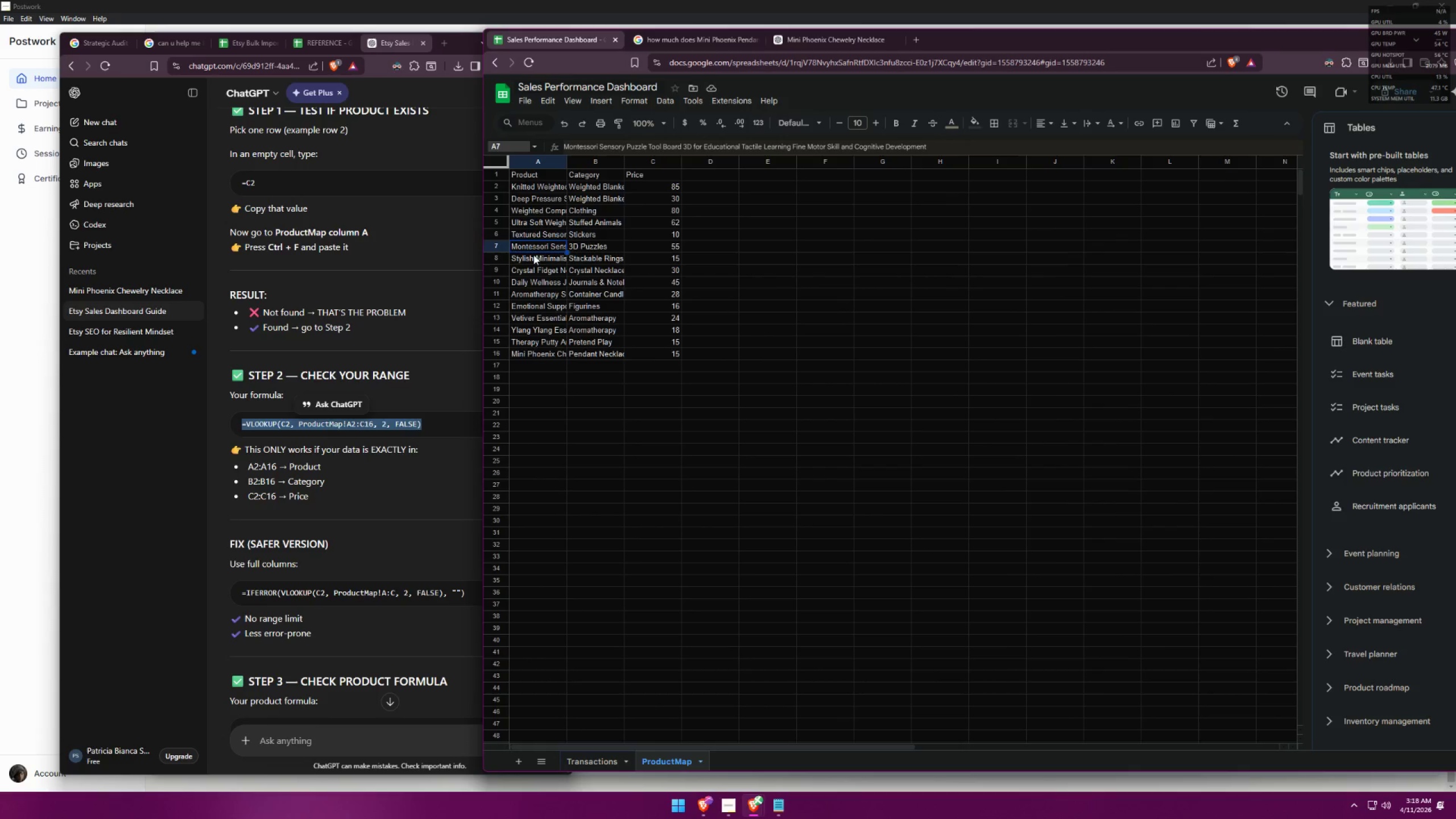 
double_click([535, 259])
 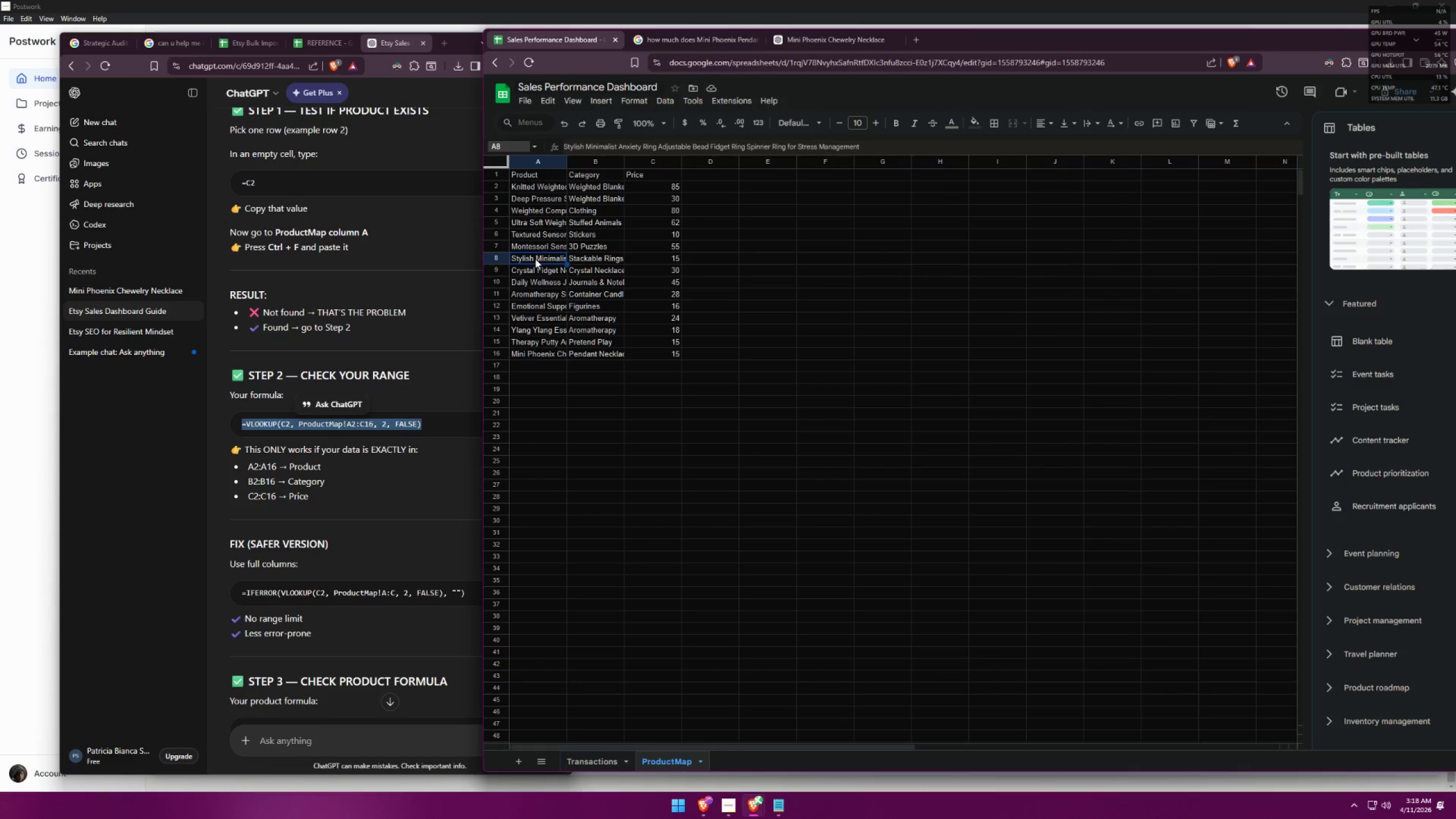 
triple_click([535, 259])
 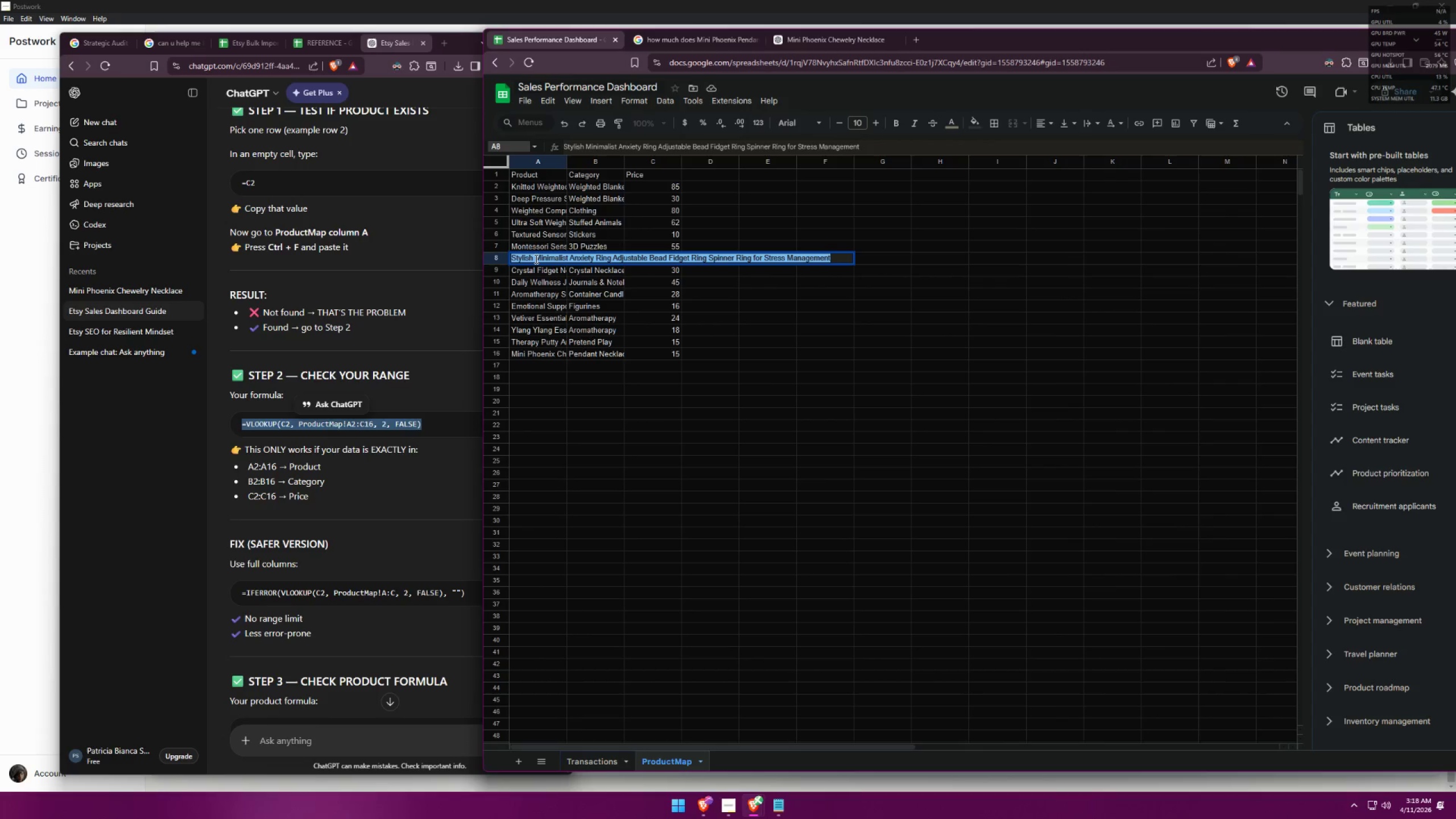 
key(Control+V)
 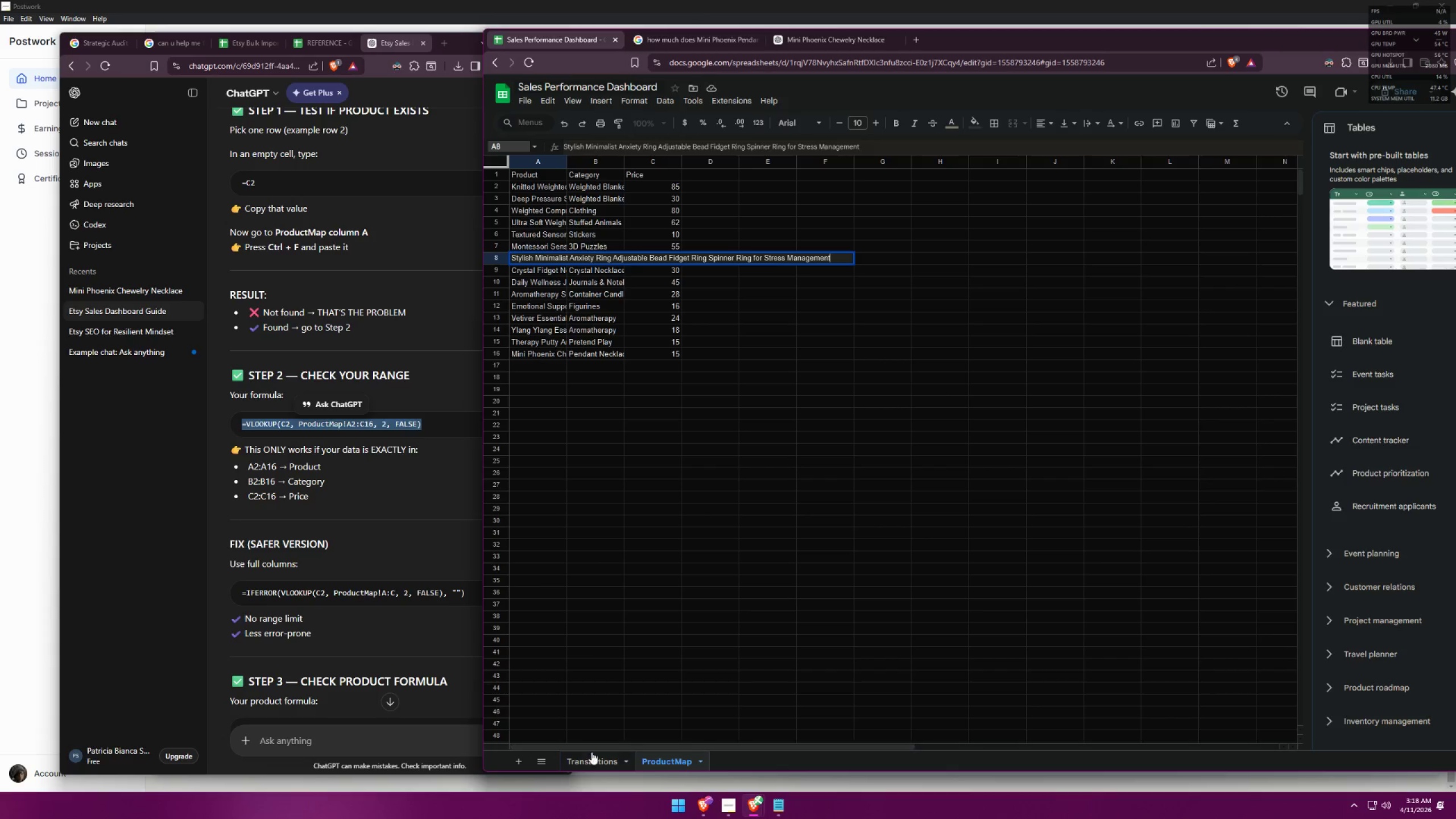 
left_click([591, 760])
 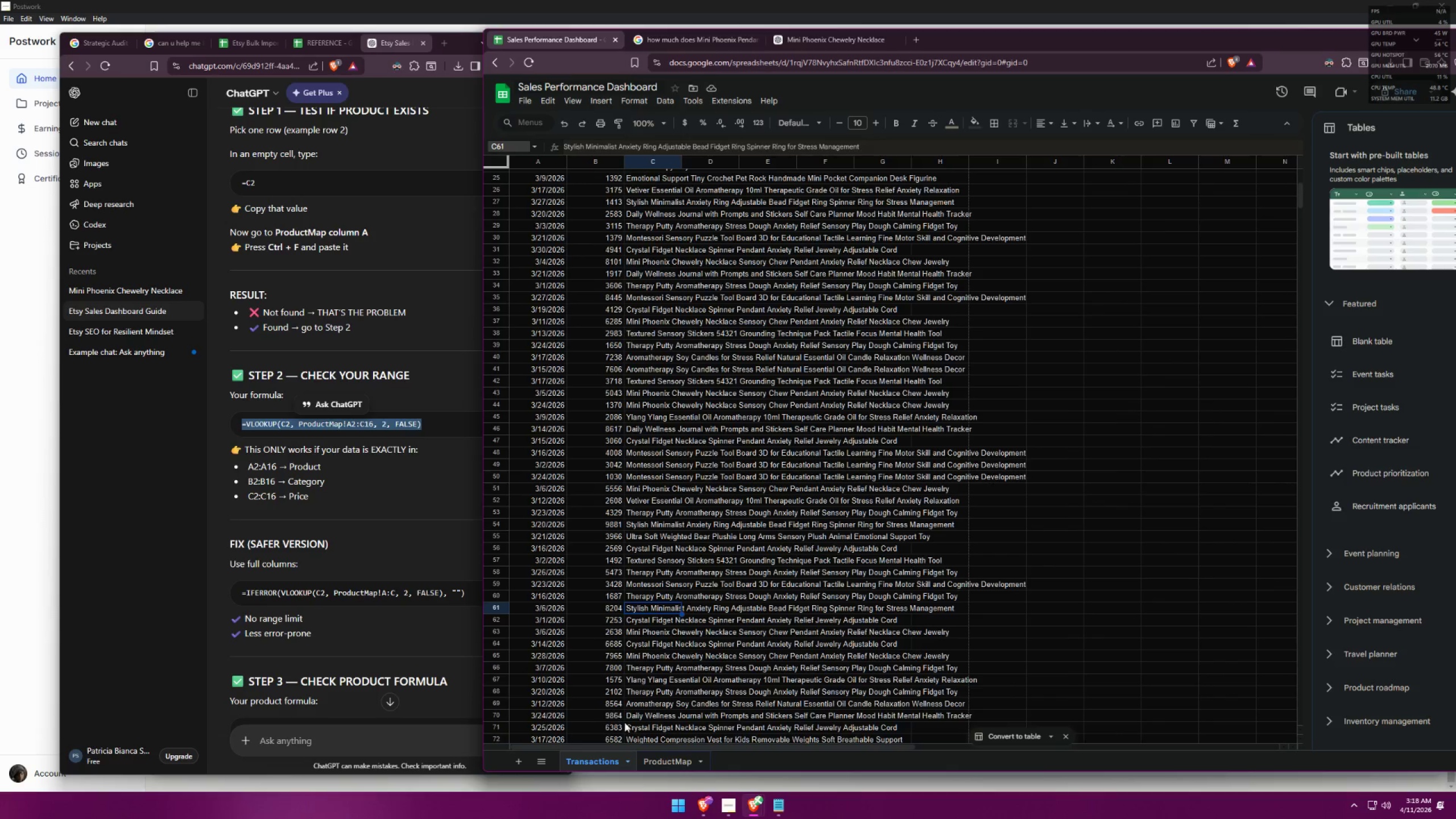 
double_click([639, 728])
 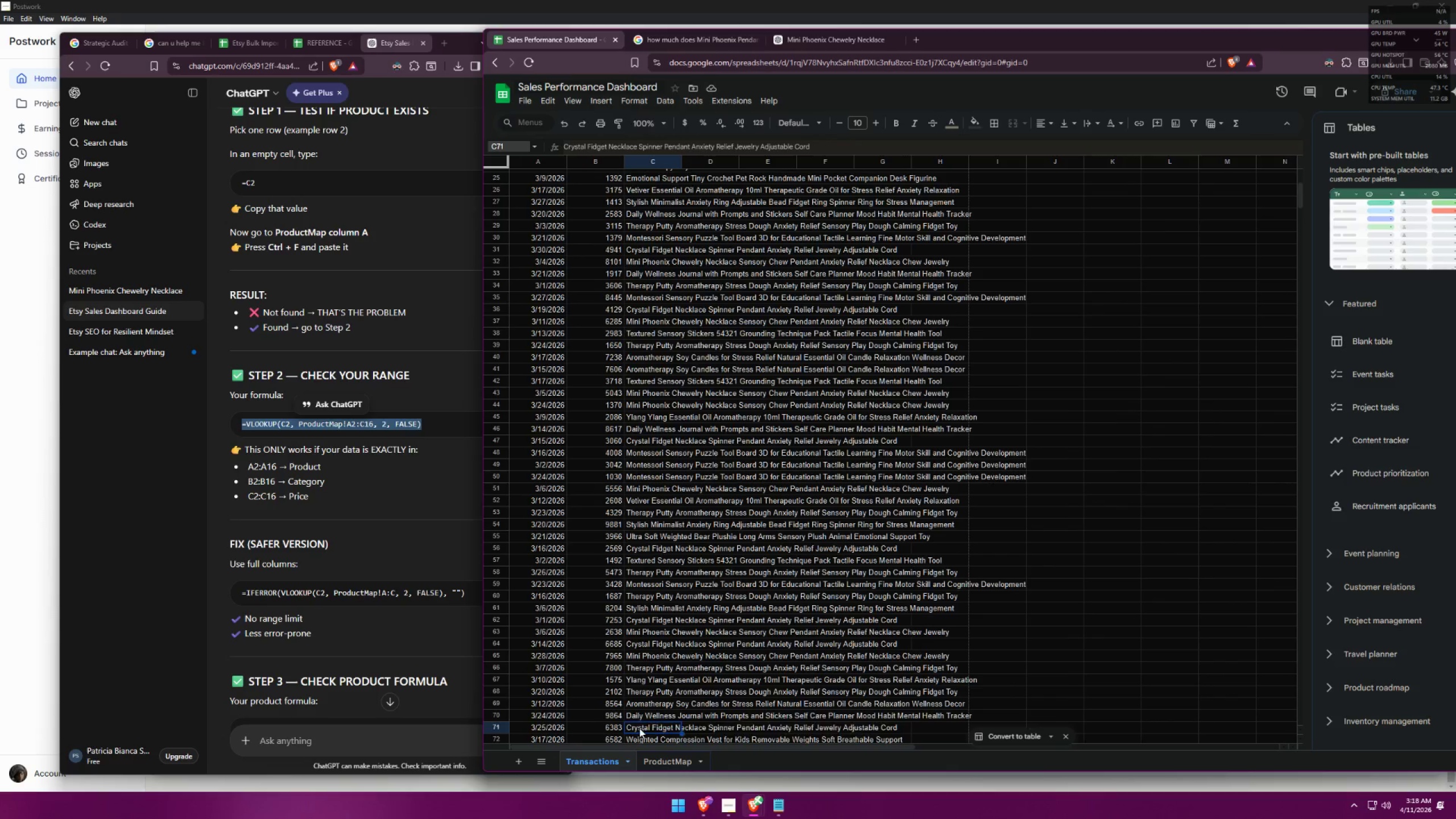 
triple_click([639, 728])
 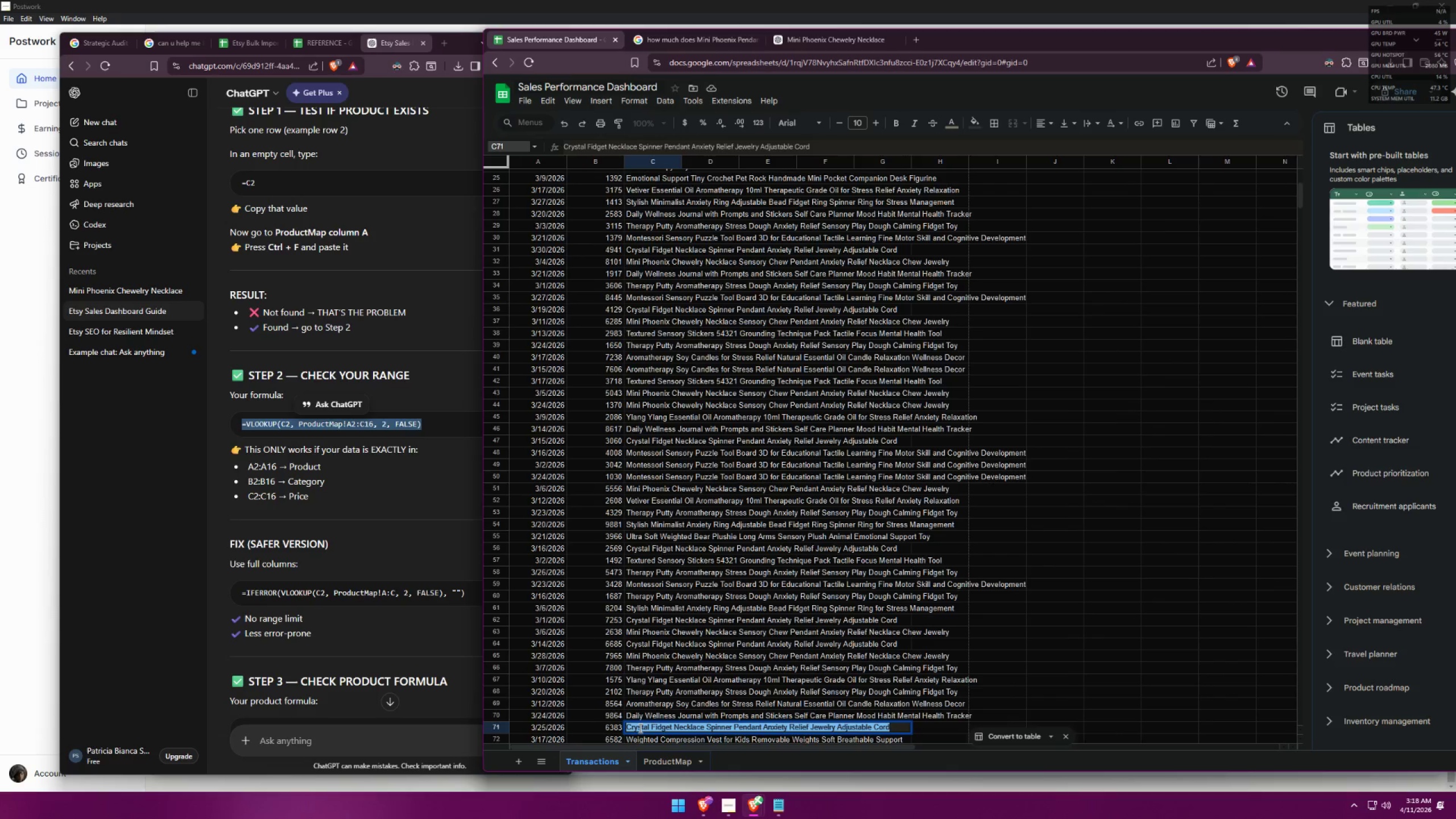 
key(Control+C)
 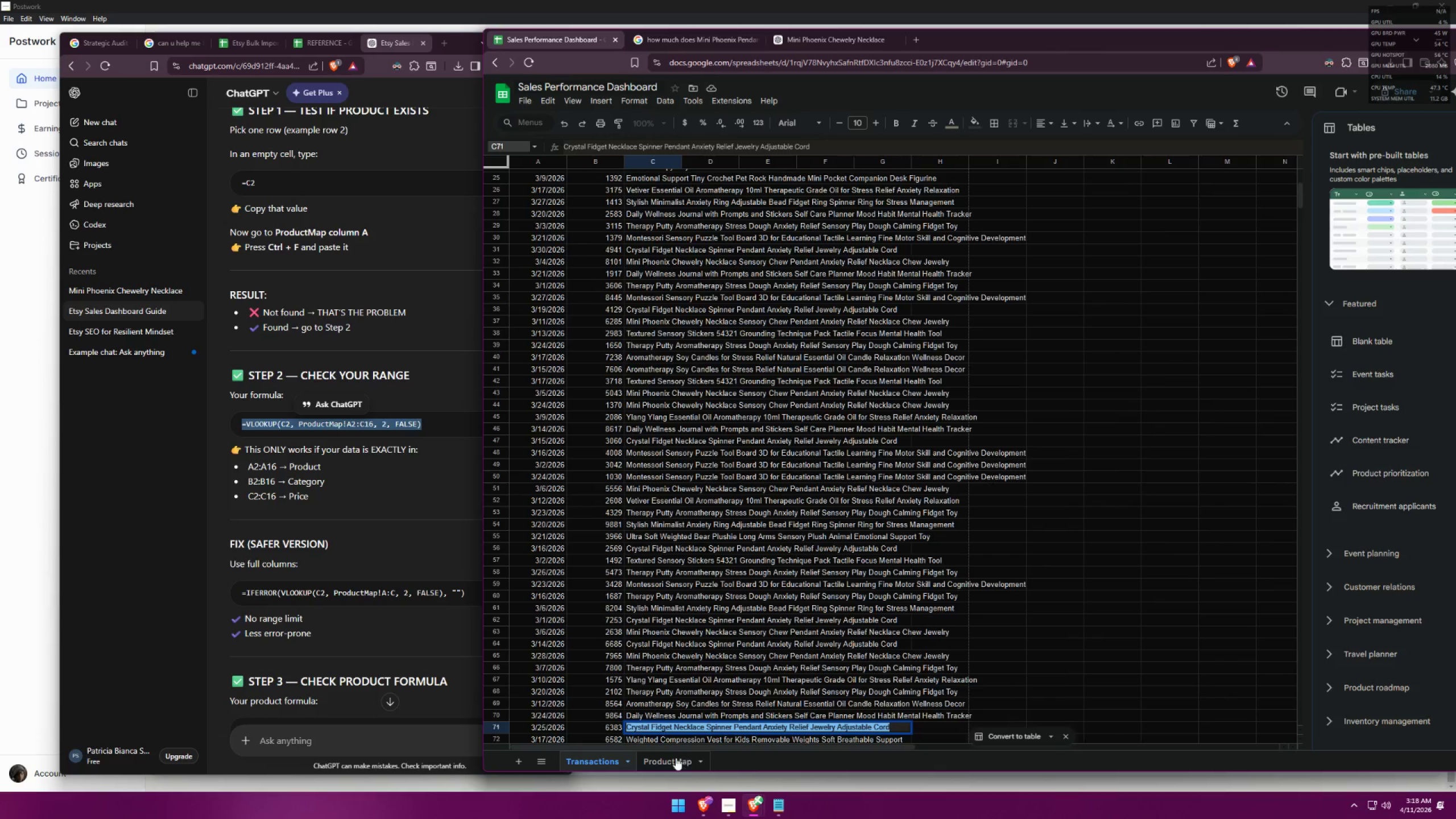 
left_click([669, 762])
 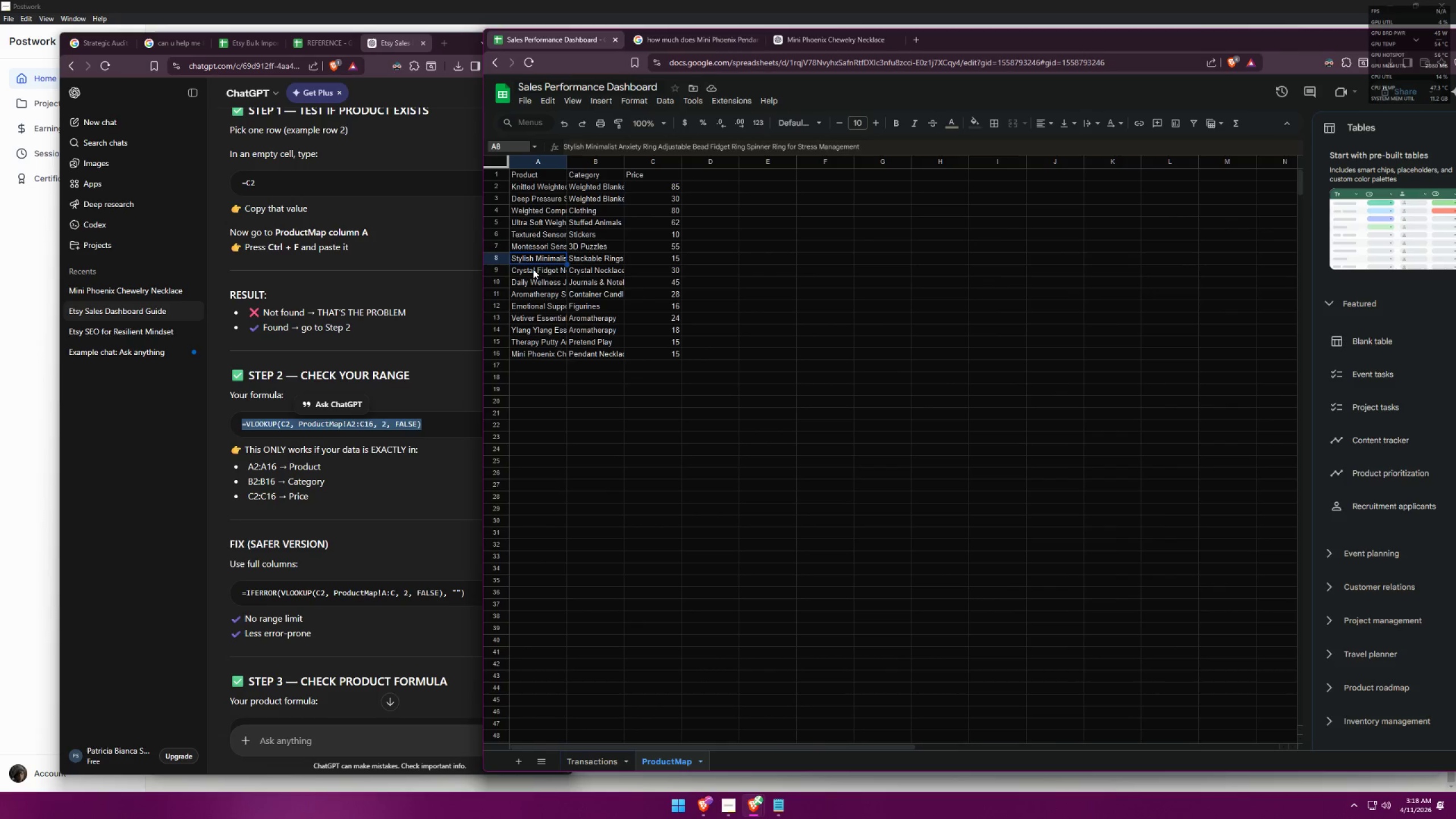 
double_click([533, 268])
 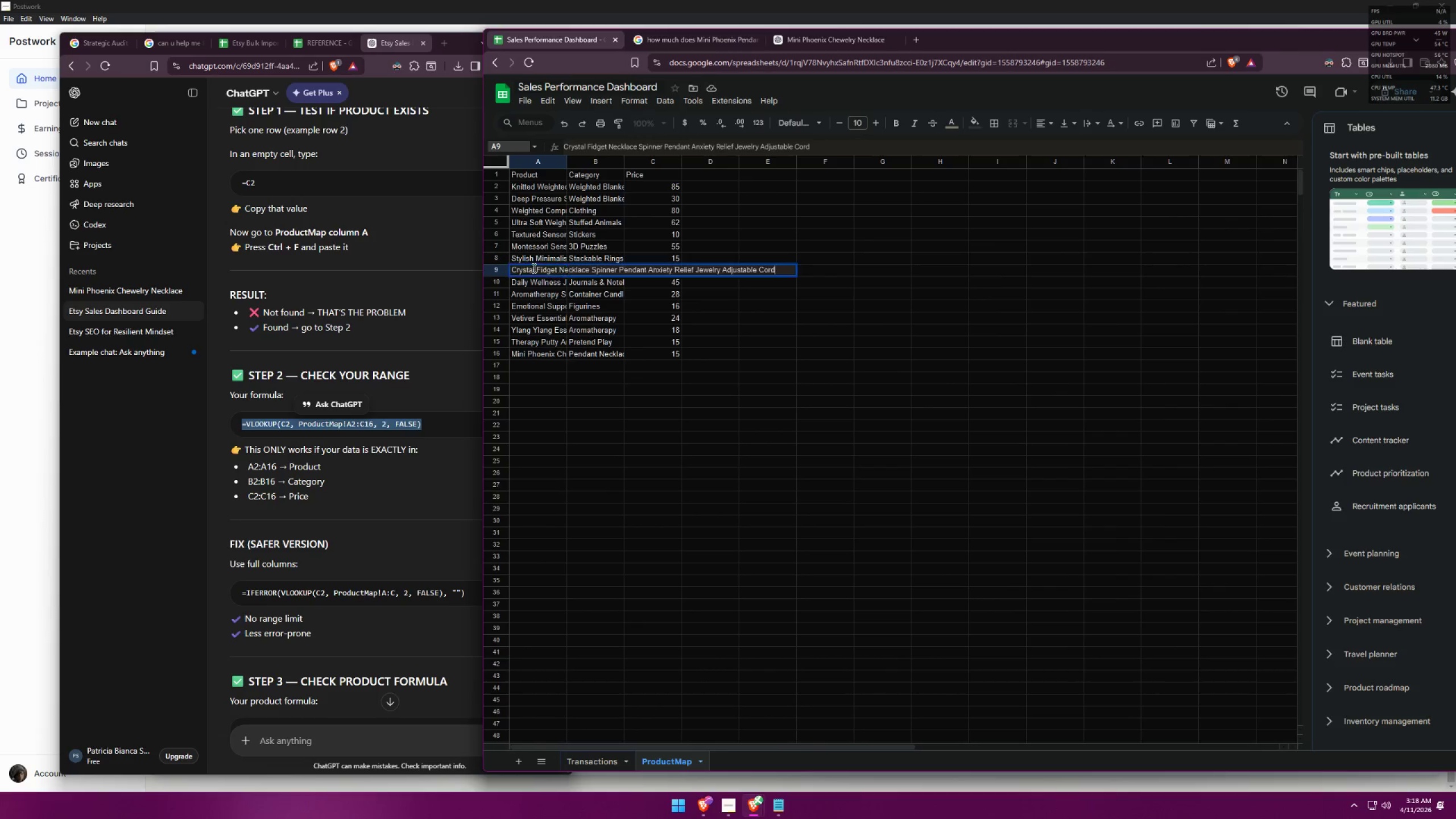 
triple_click([533, 268])
 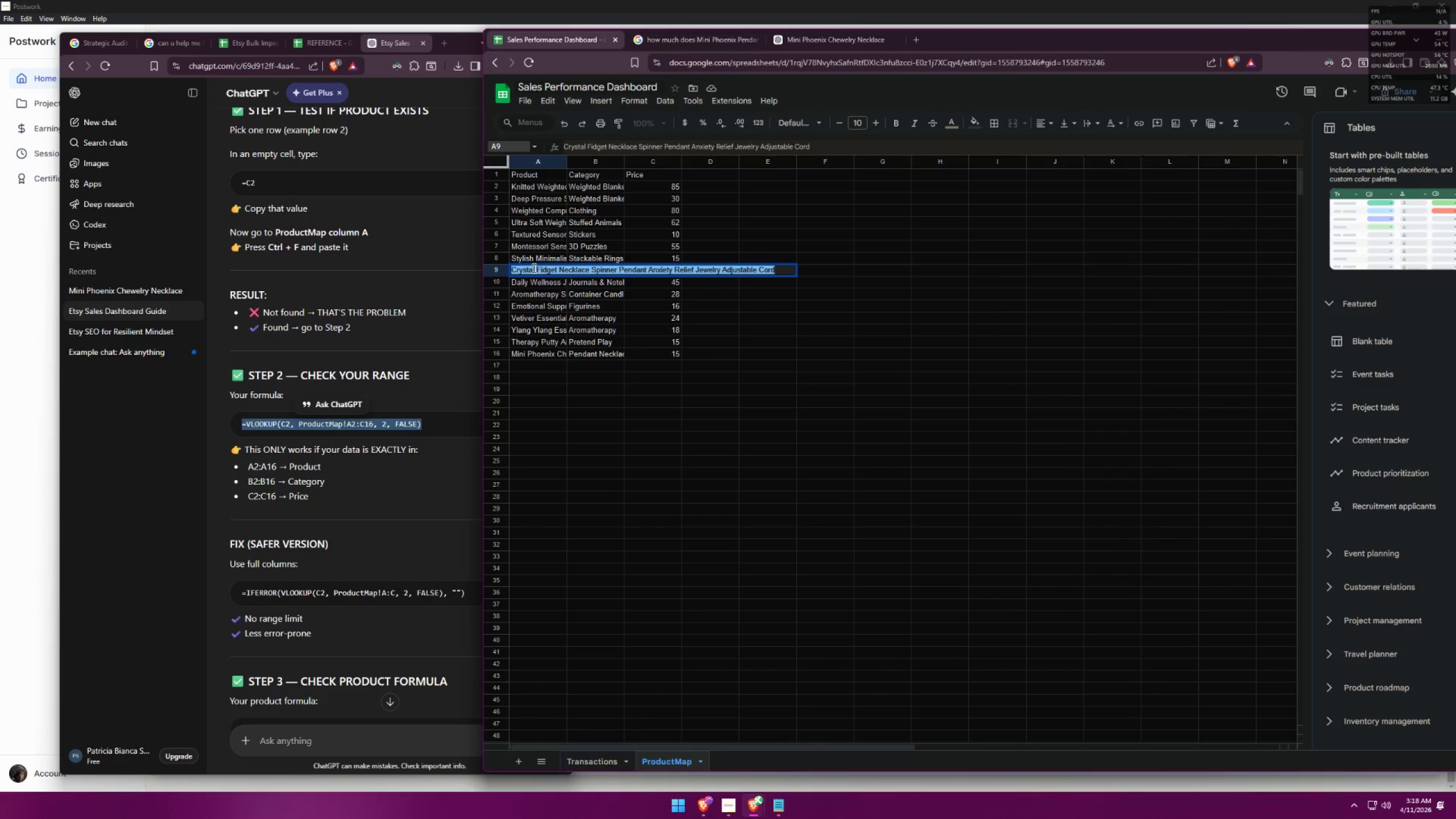 
key(Control+ControlLeft)
 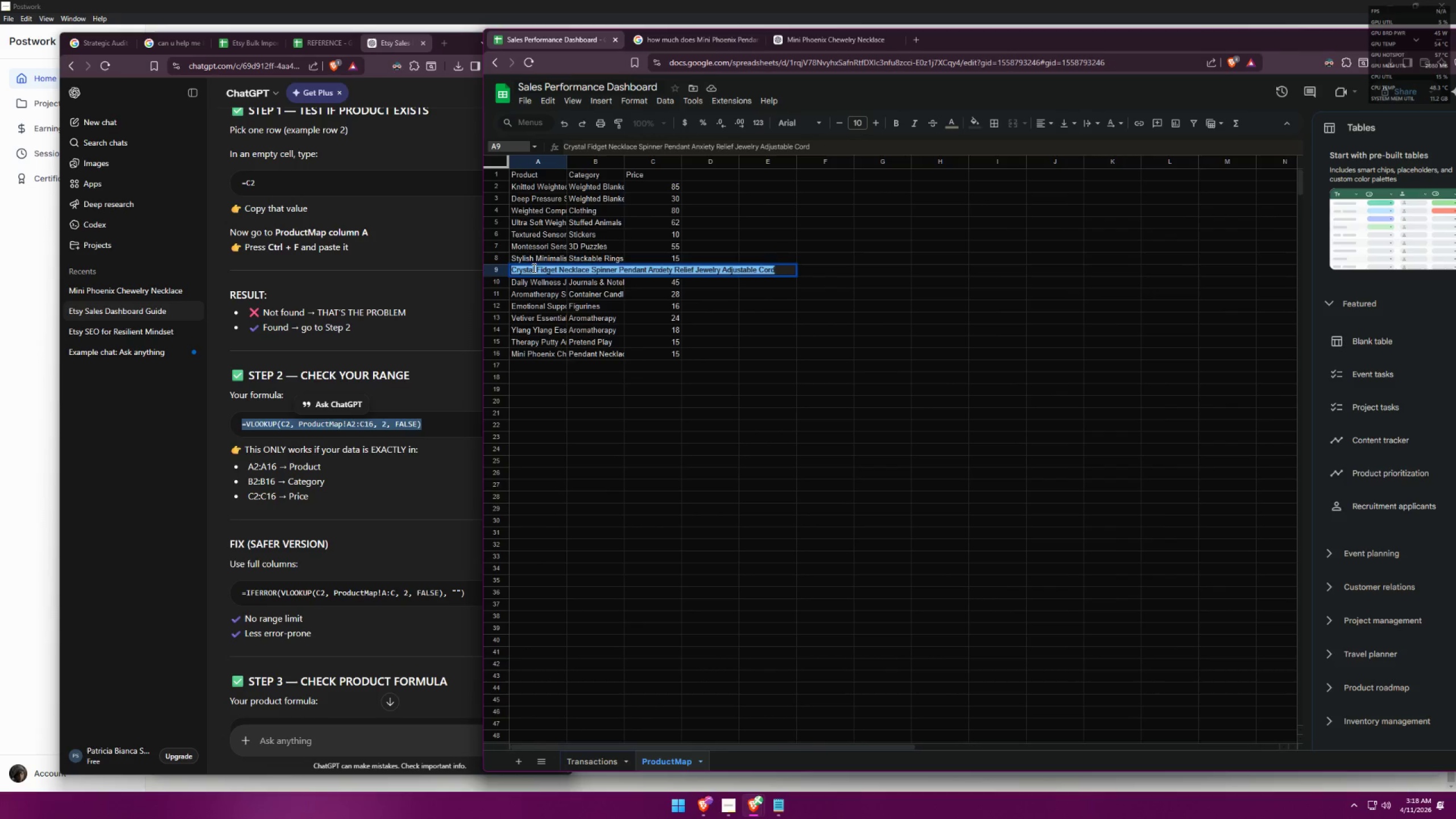 
key(Control+V)
 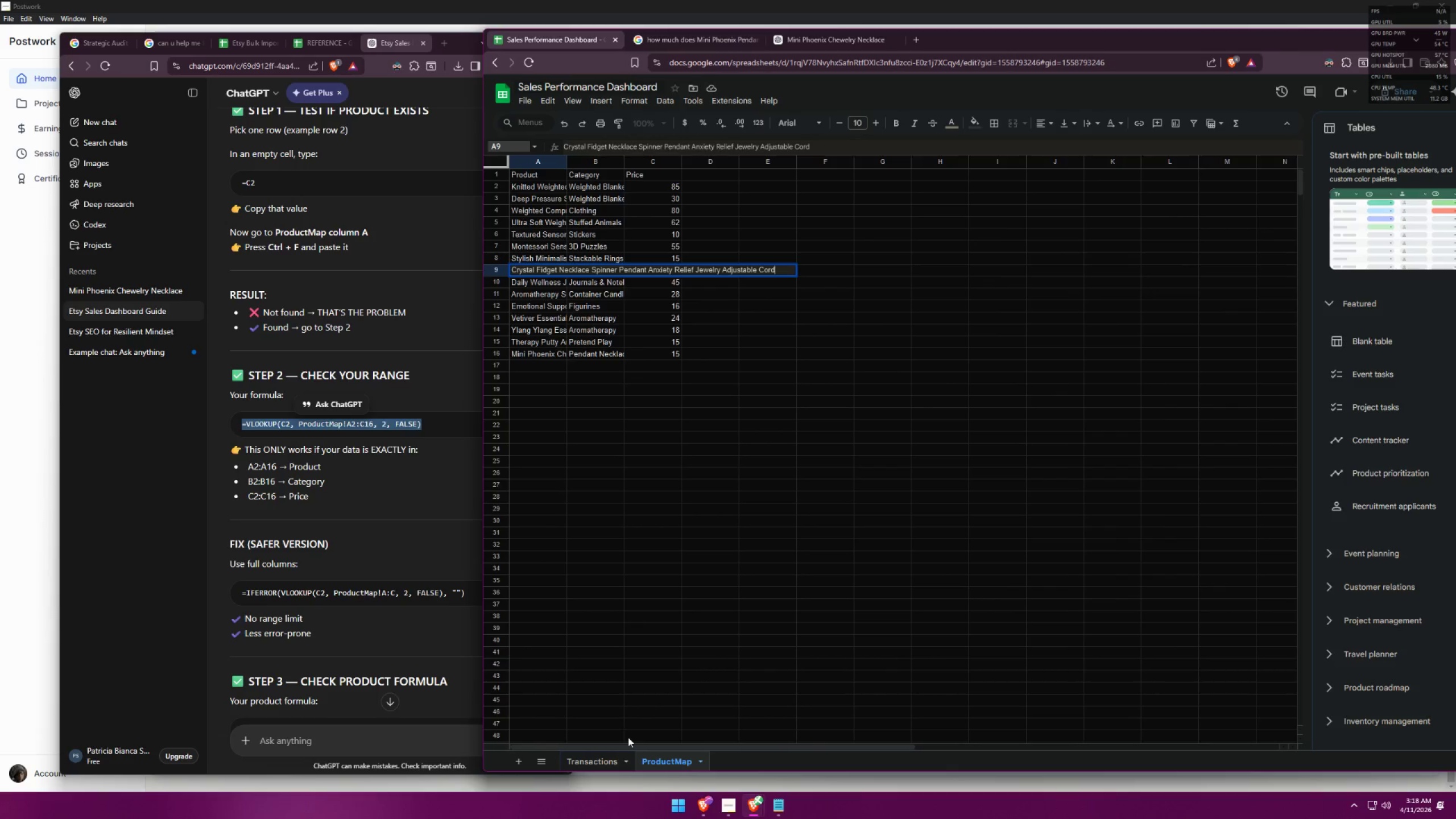 
left_click([611, 763])
 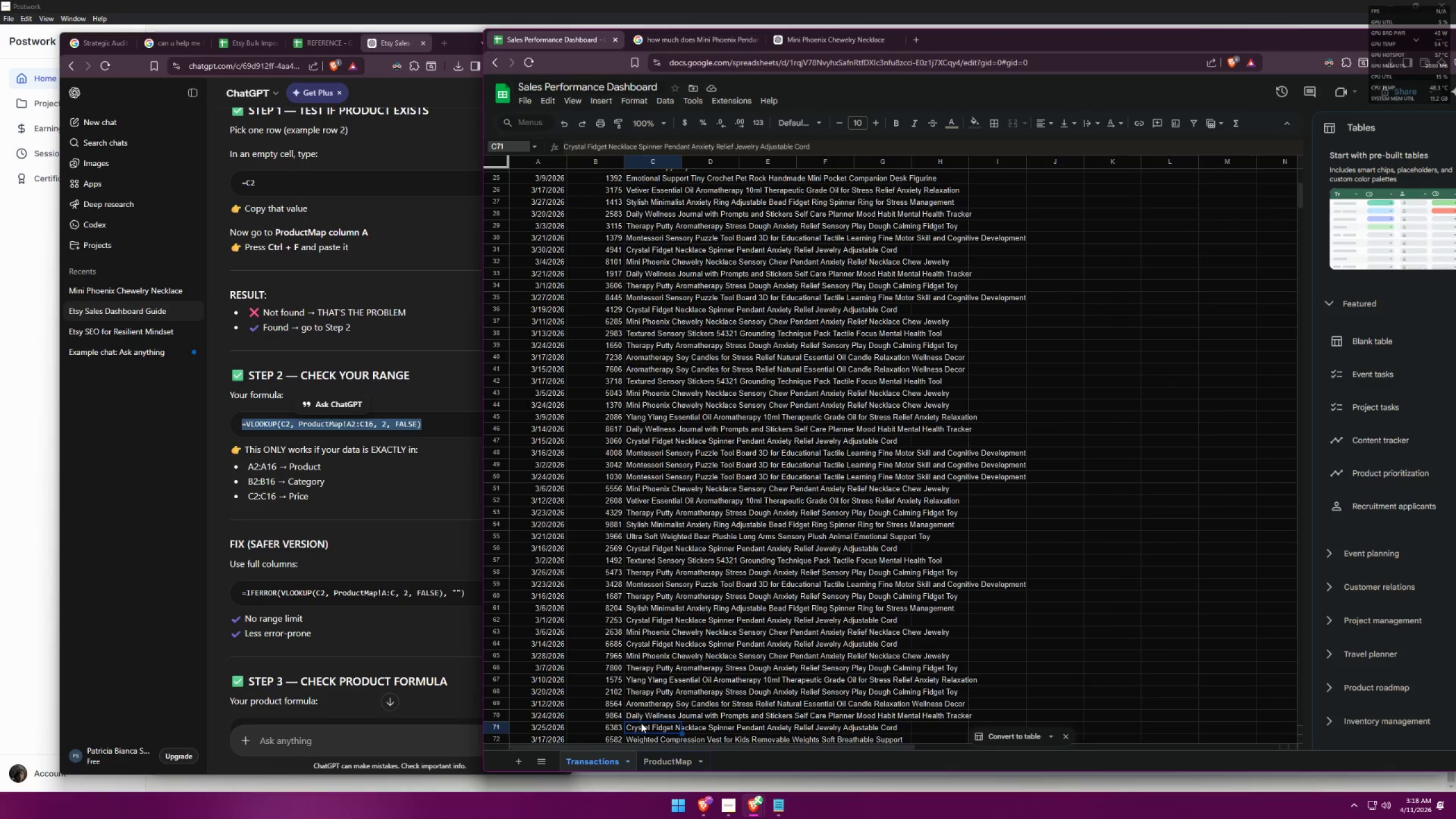 
double_click([647, 717])
 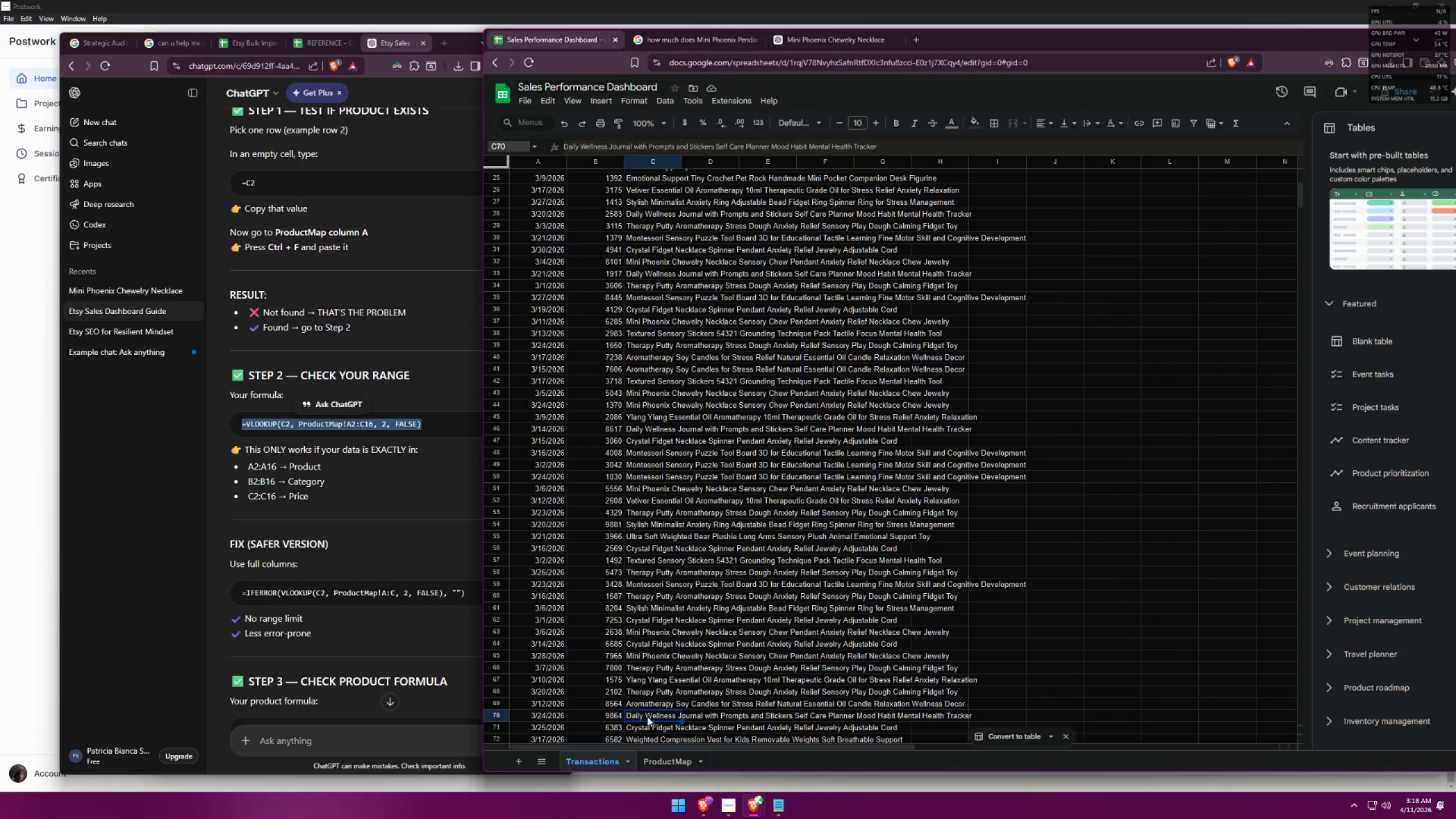 
triple_click([647, 717])
 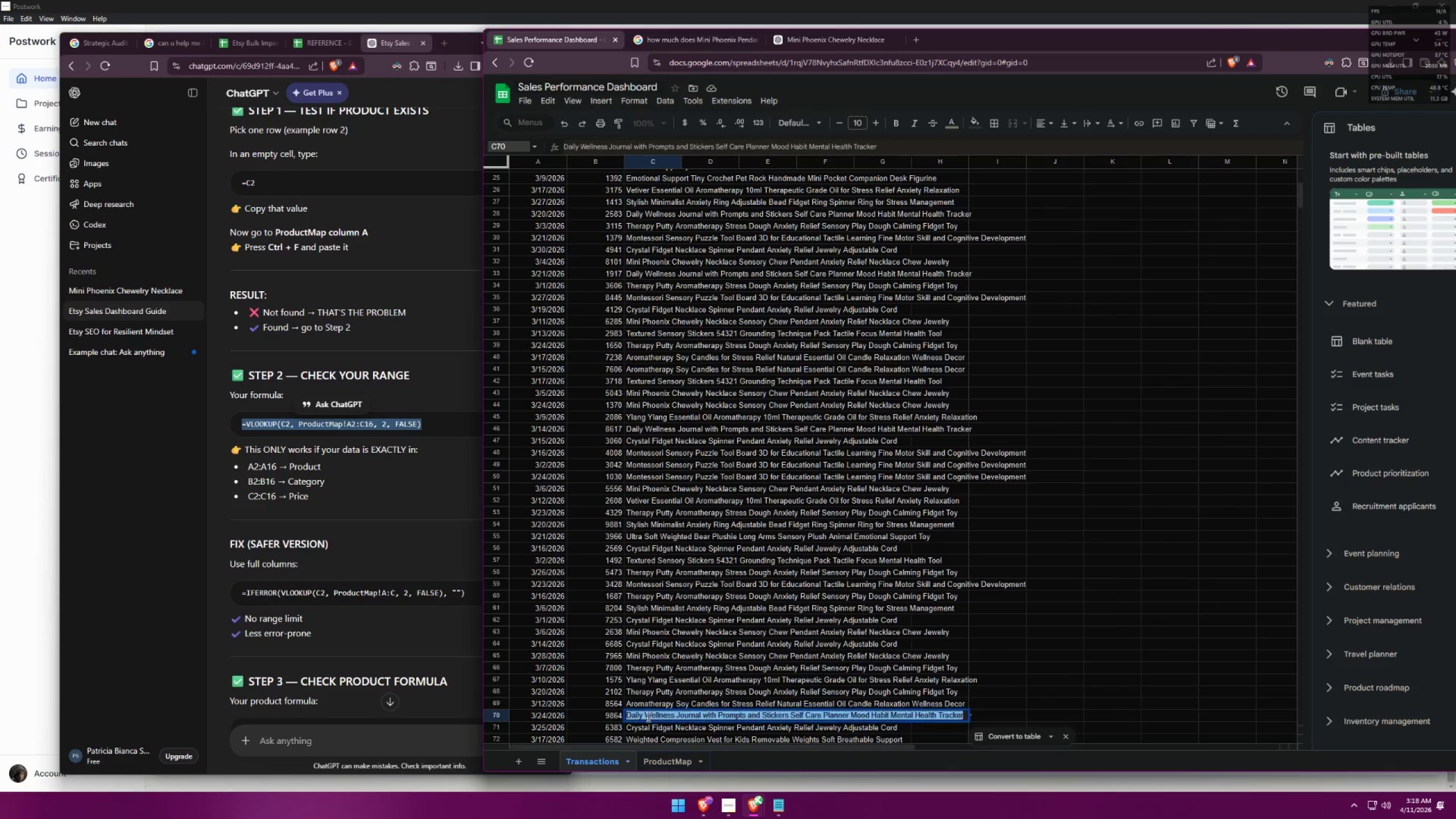 
key(Control+ControlLeft)
 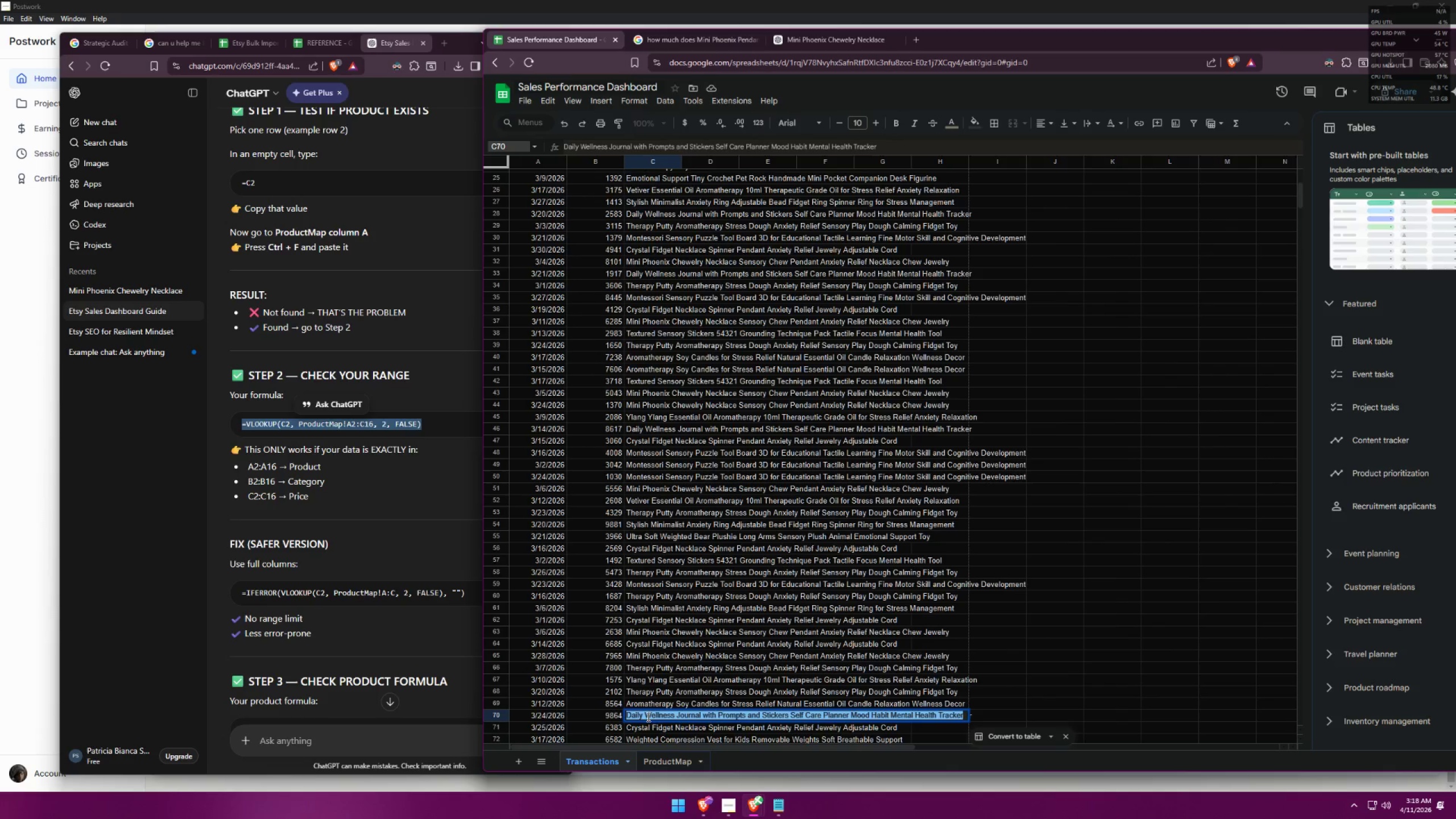 
key(Control+C)
 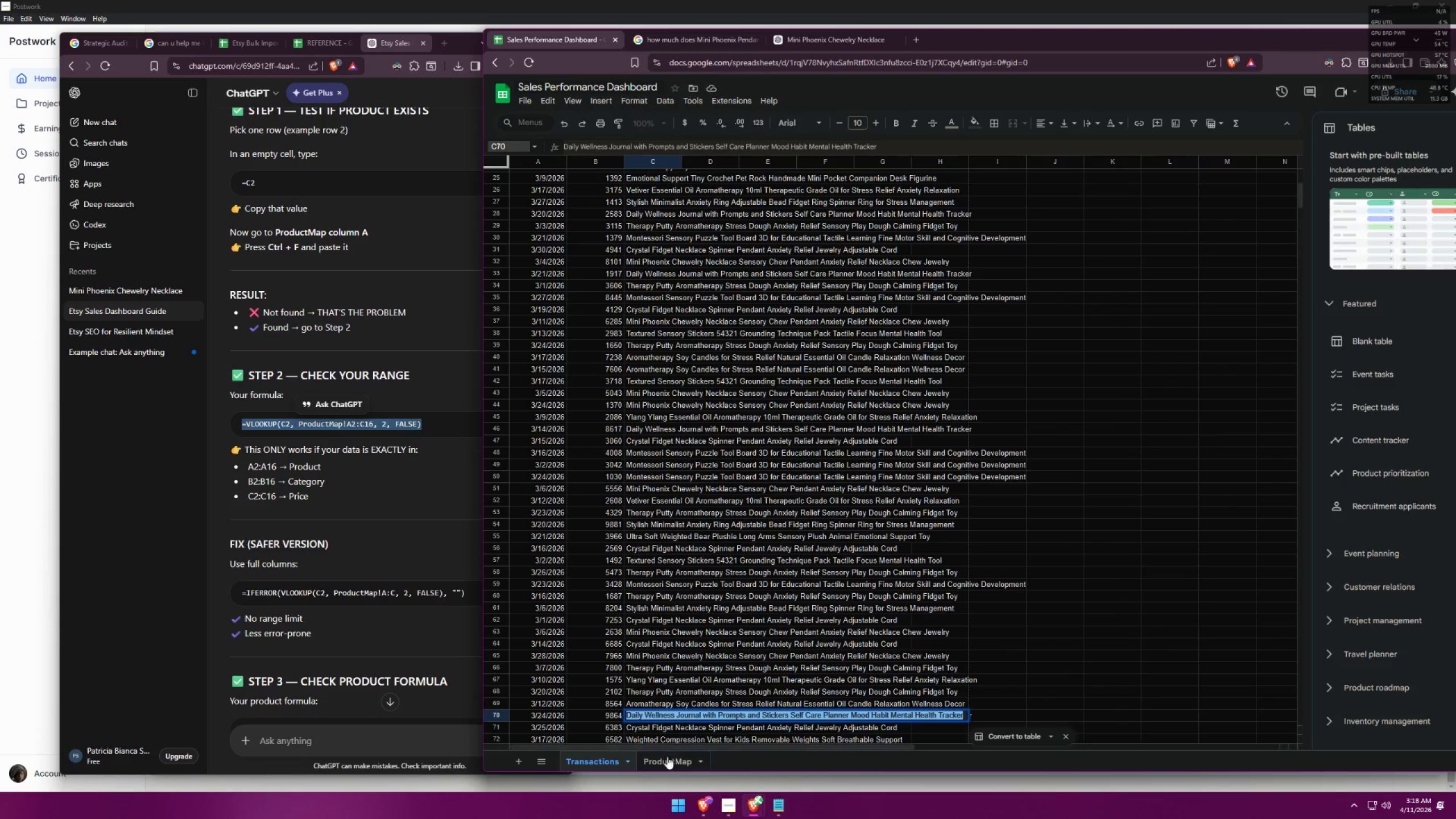 
left_click([665, 759])
 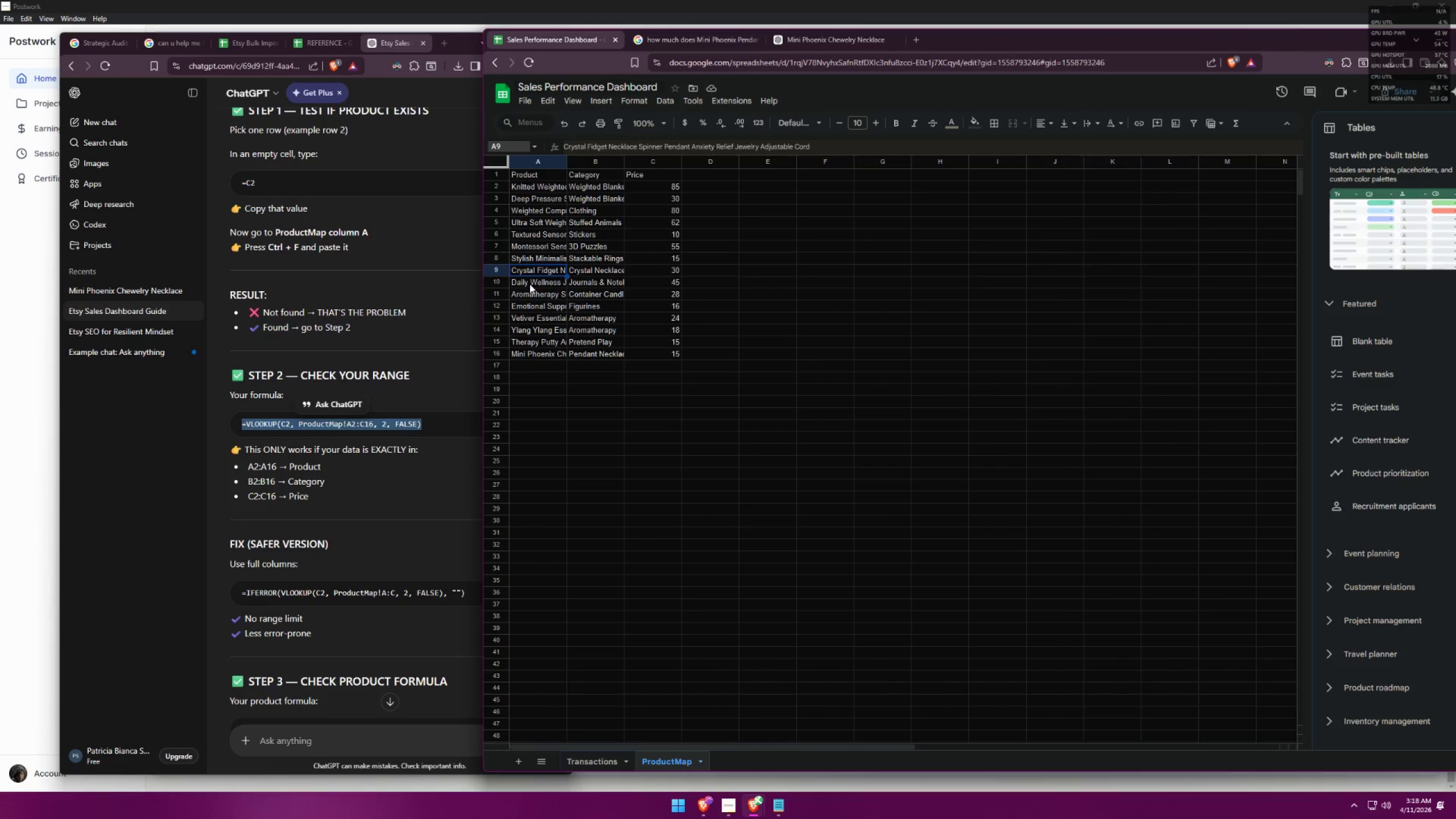 
double_click([531, 281])
 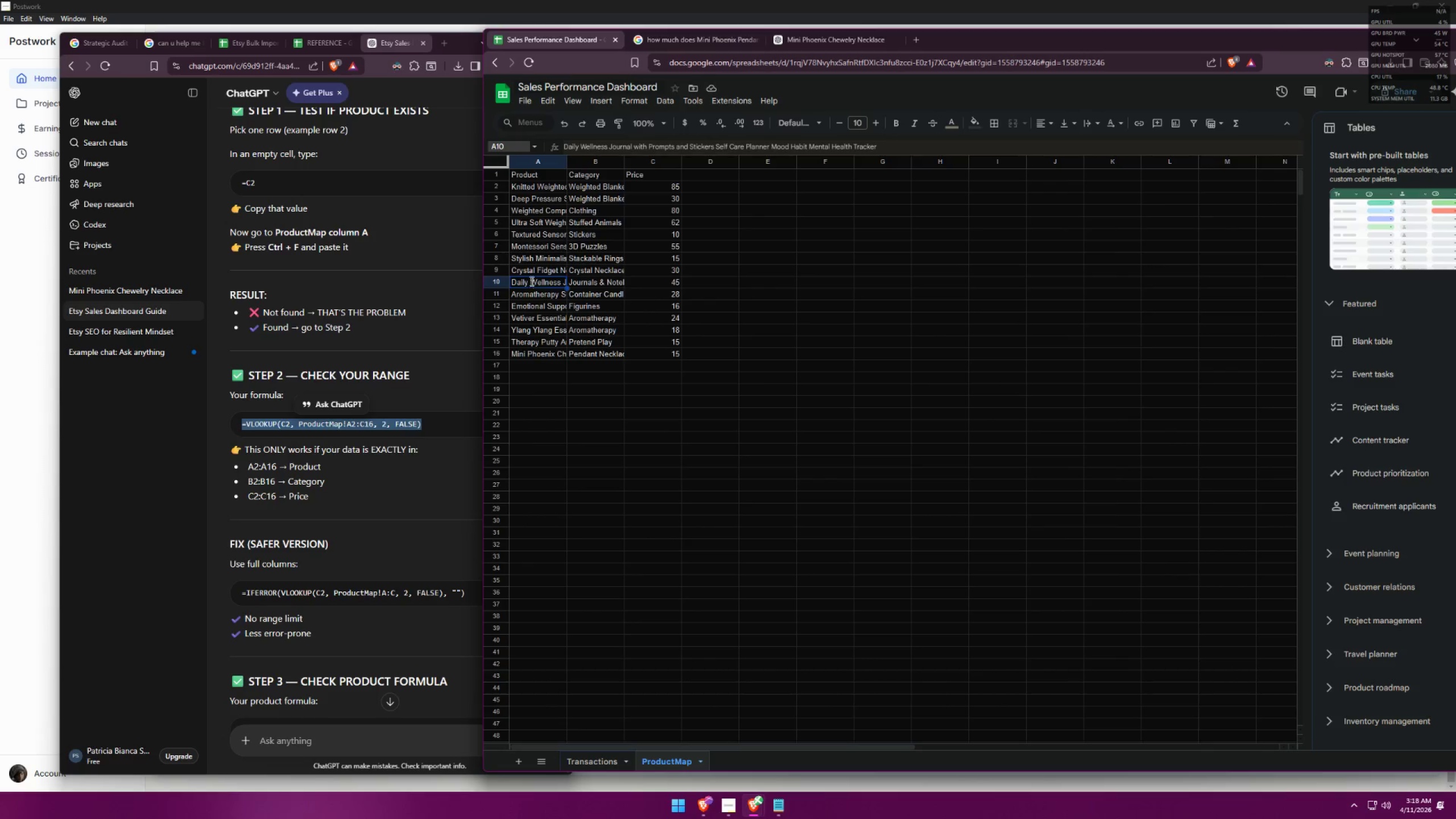 
triple_click([531, 281])
 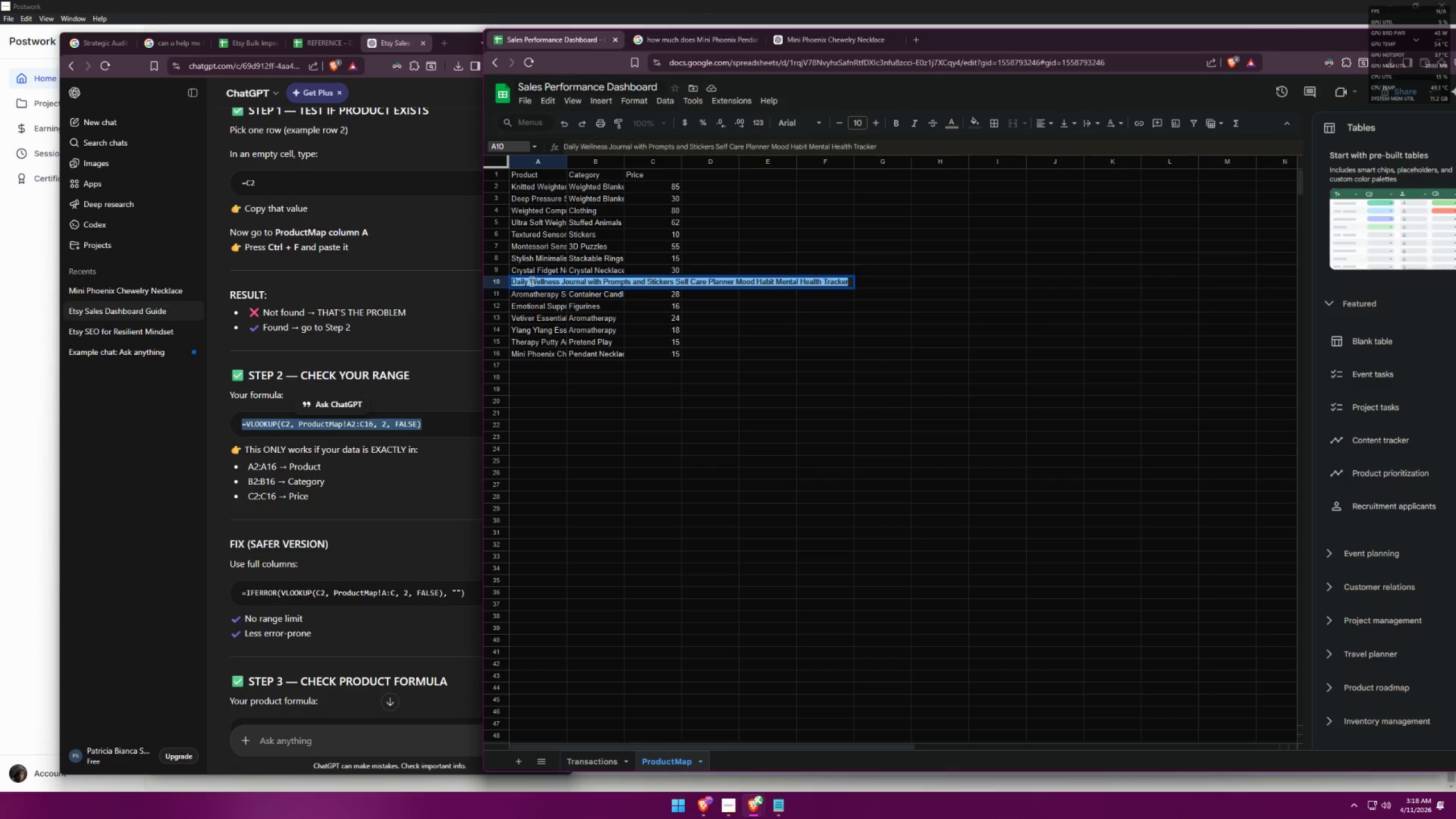 
key(Control+ControlLeft)
 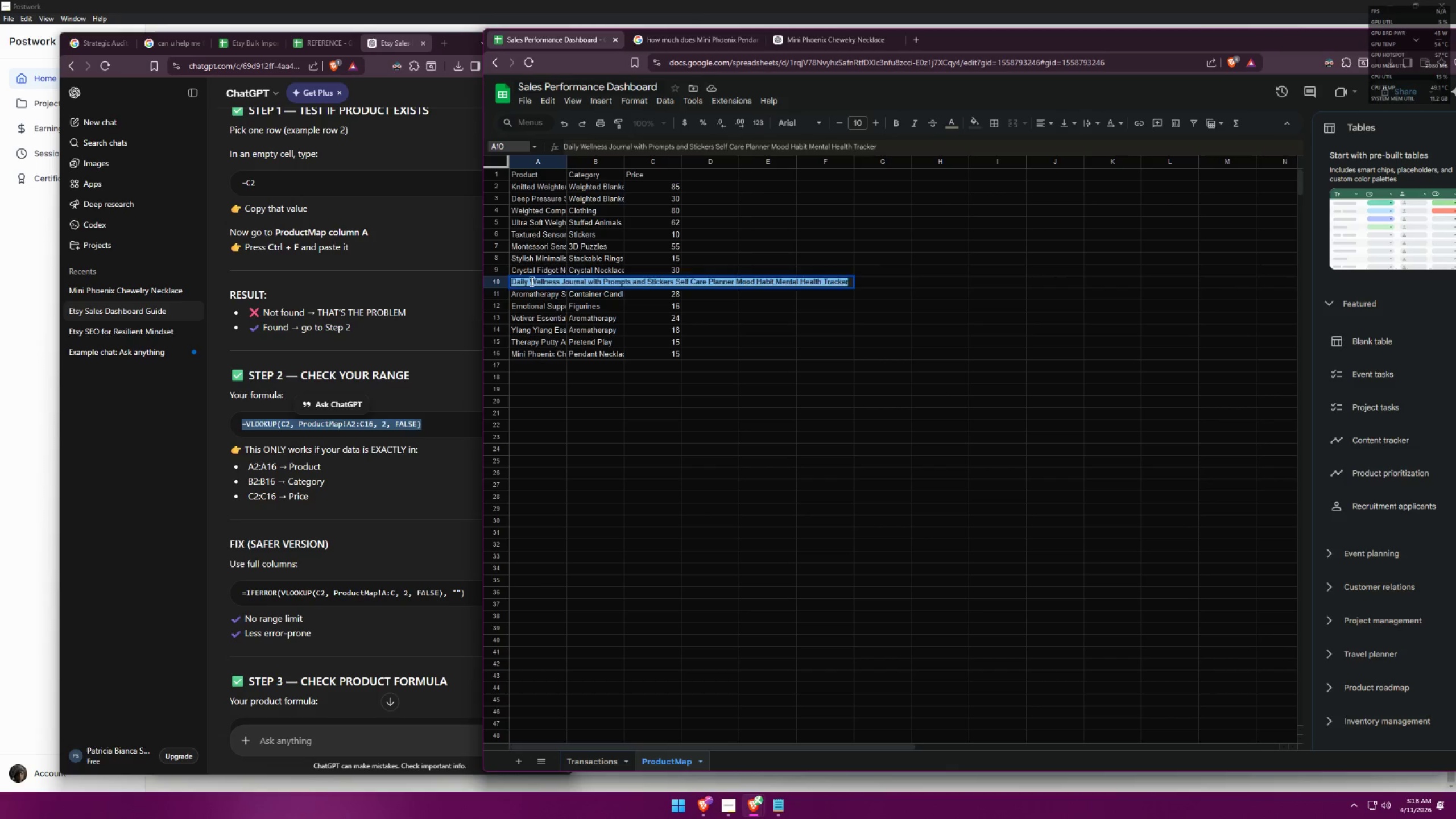 
key(Control+V)
 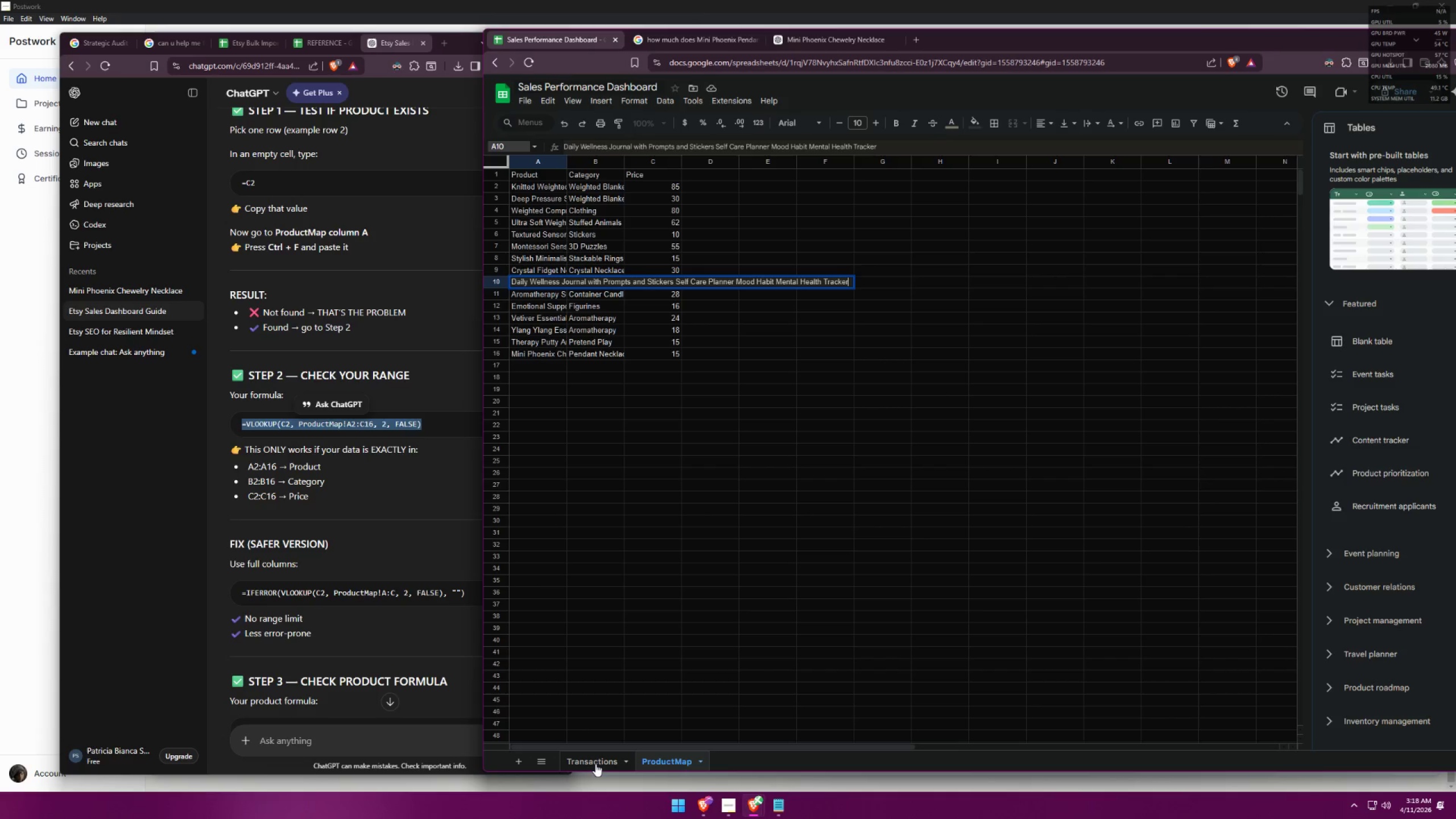 
left_click([595, 763])
 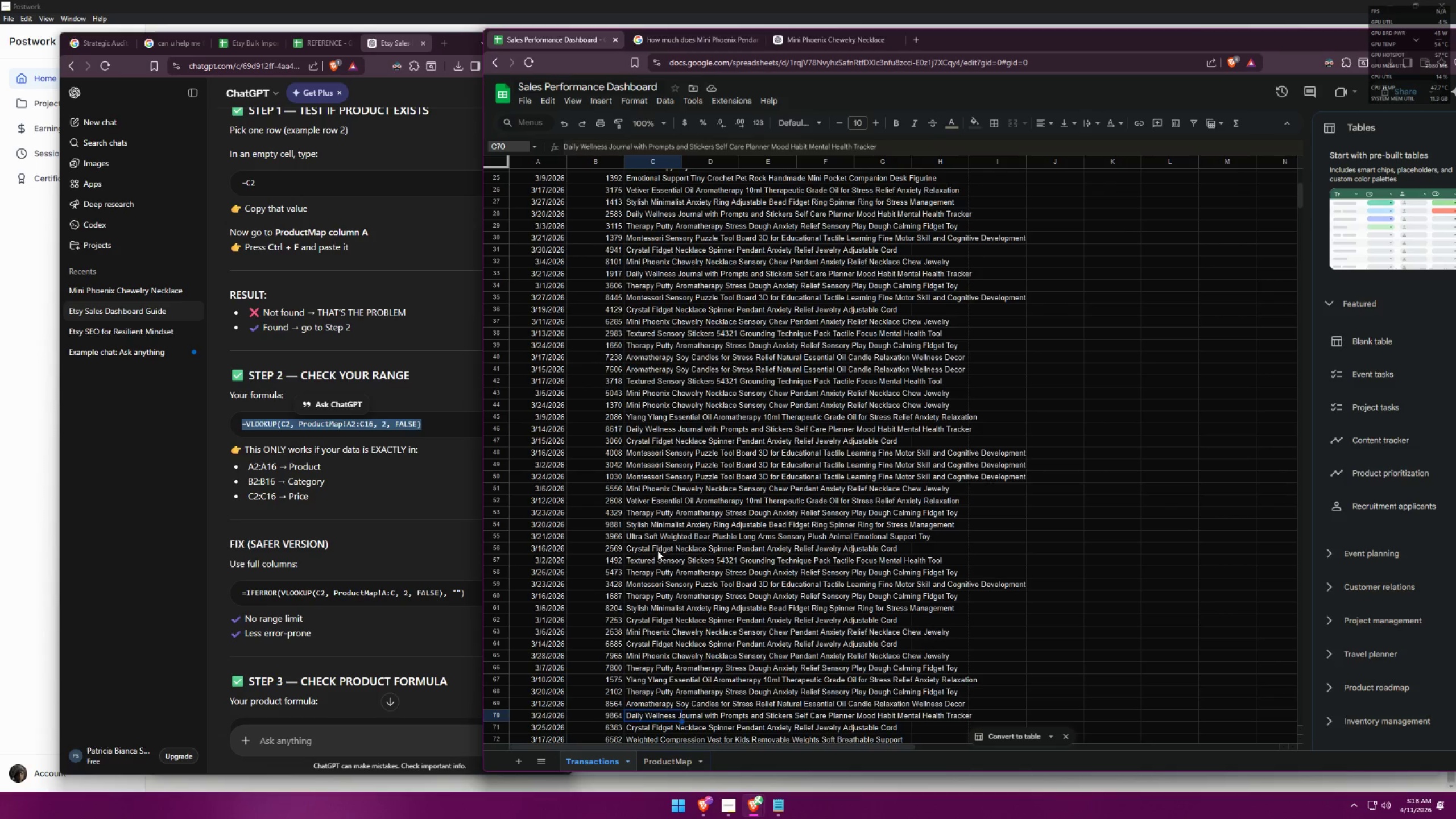 
scroll: coordinate [652, 529], scroll_direction: up, amount: 1.0
 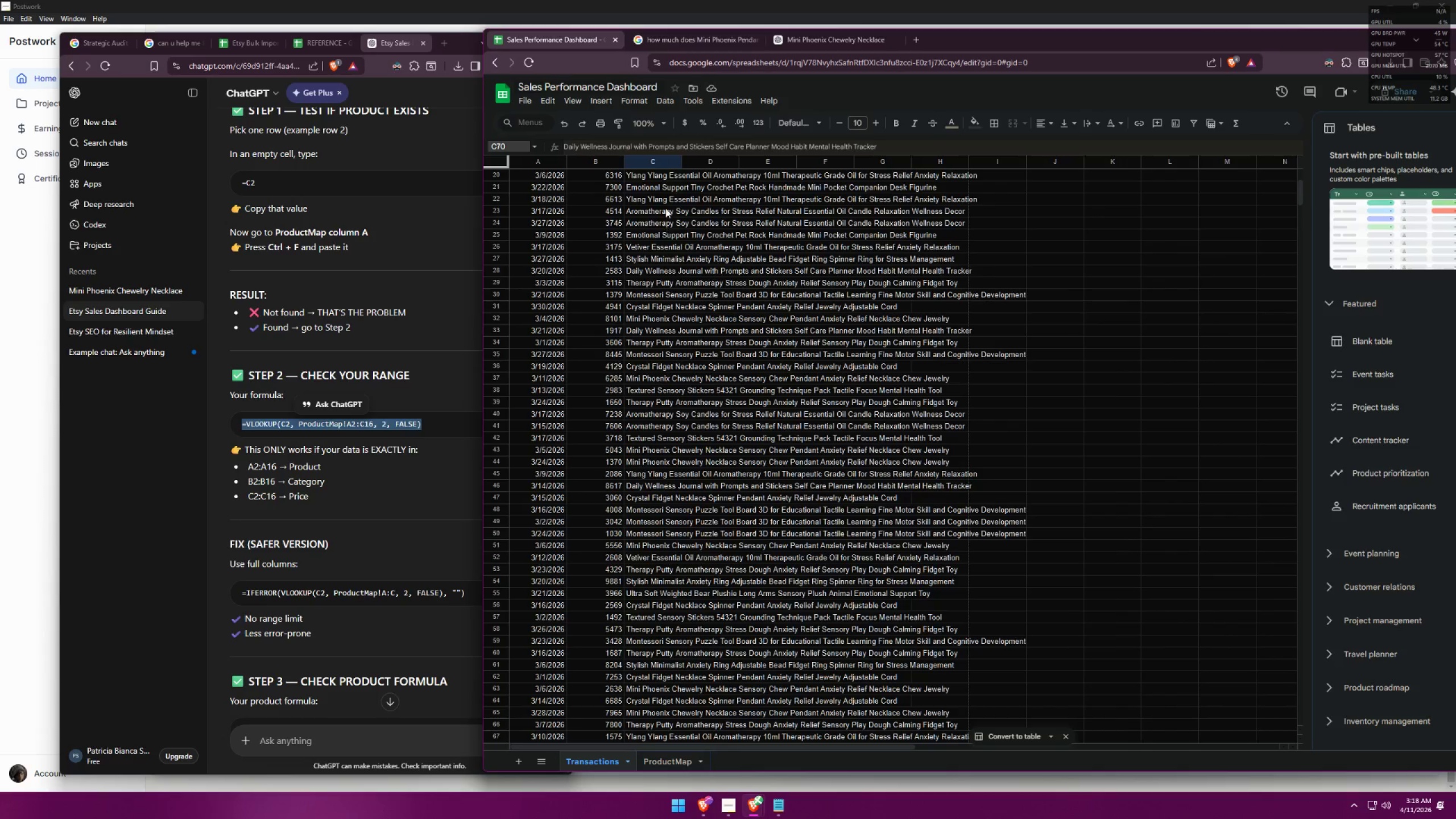 
double_click([663, 212])
 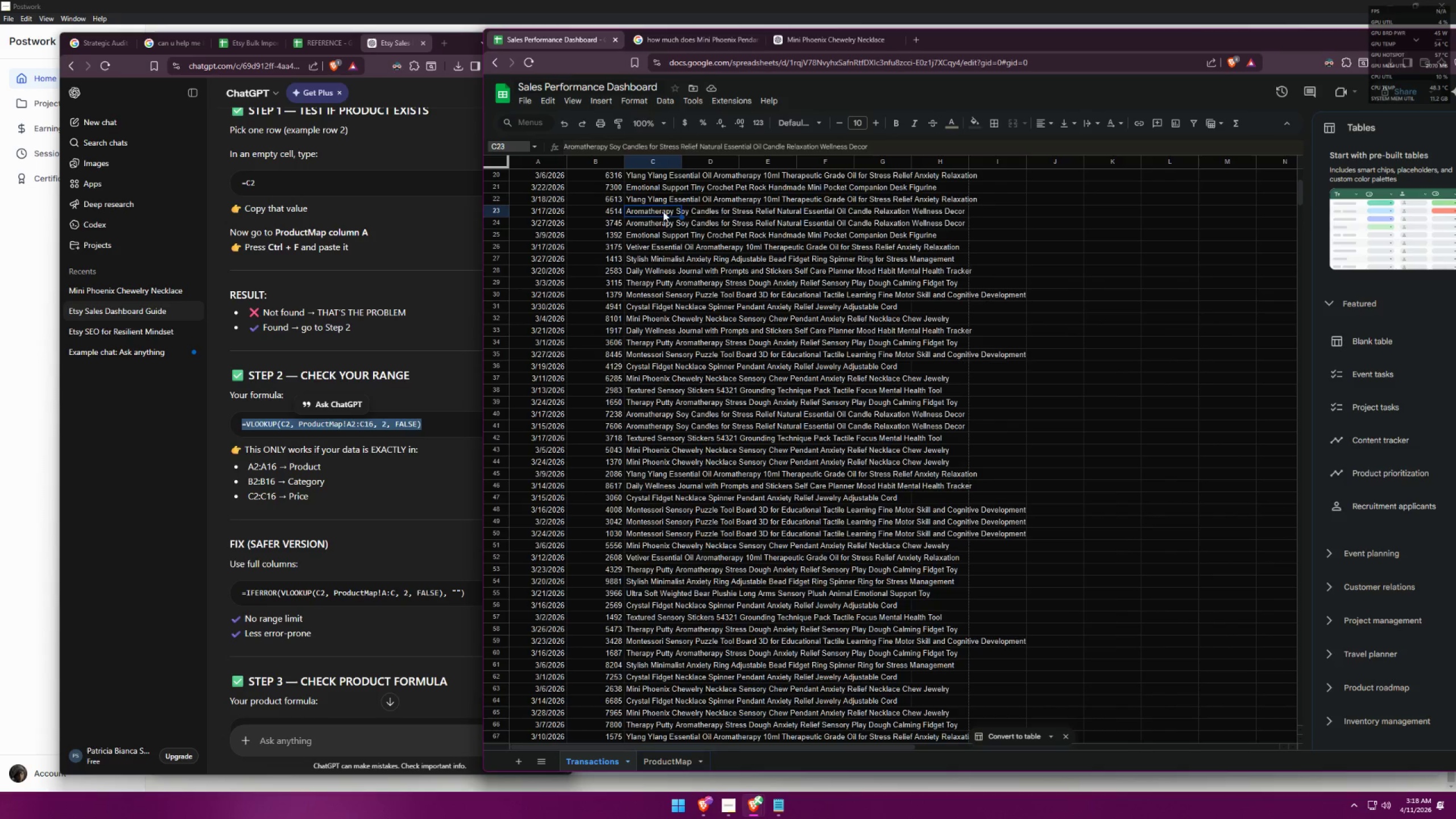 
triple_click([663, 212])
 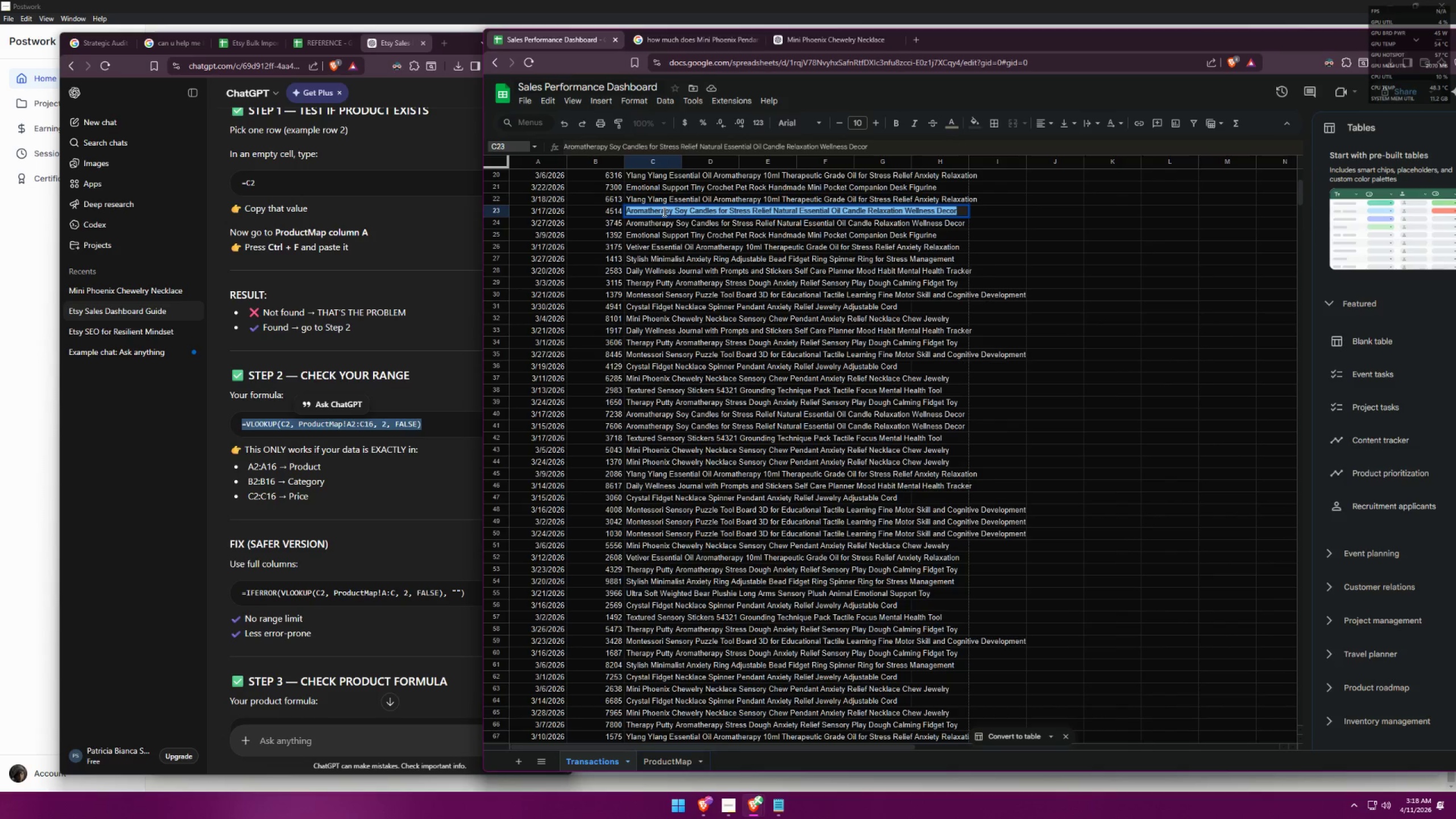 
key(Control+ControlLeft)
 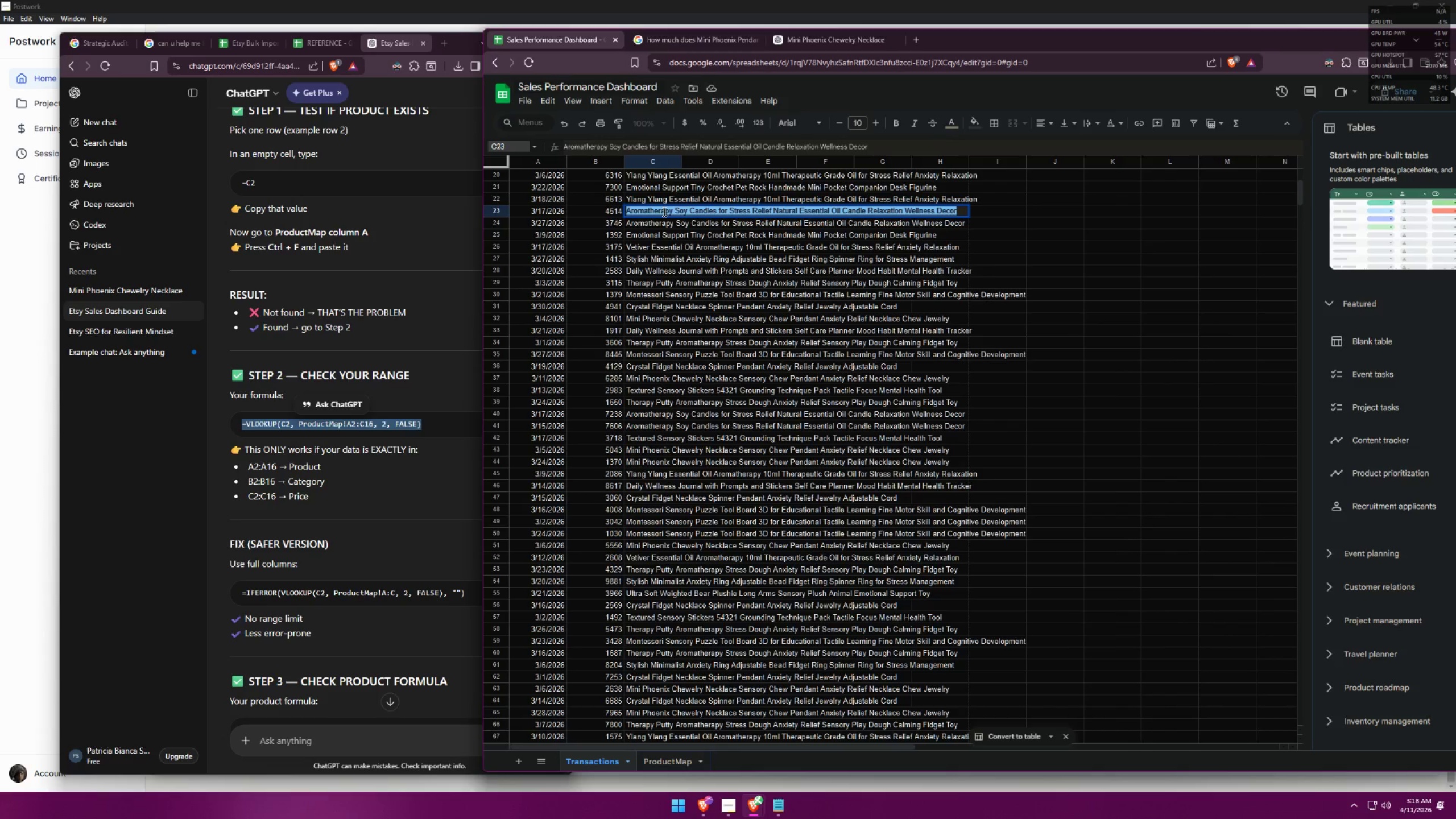 
key(Control+C)
 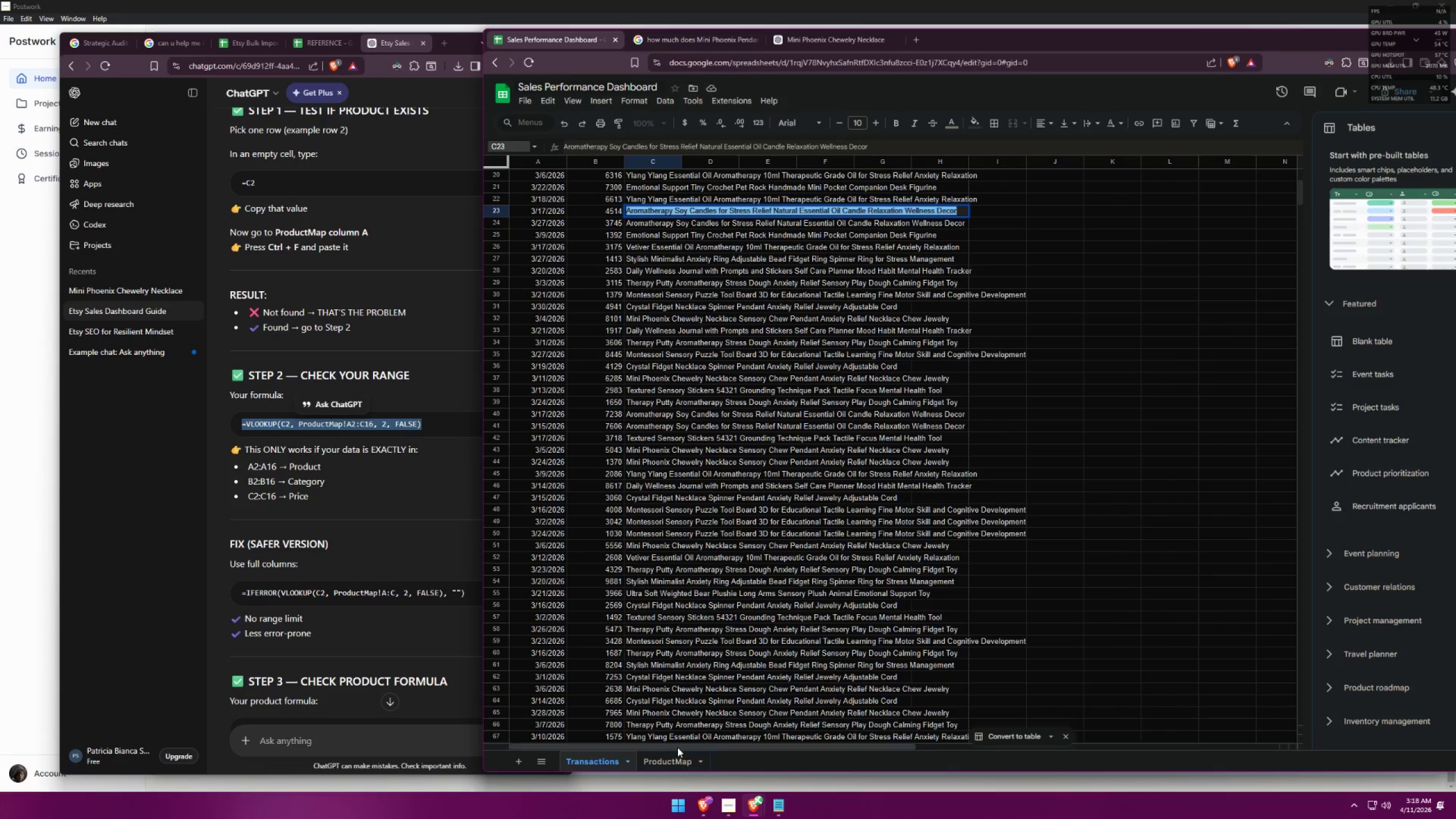 
left_click([667, 763])
 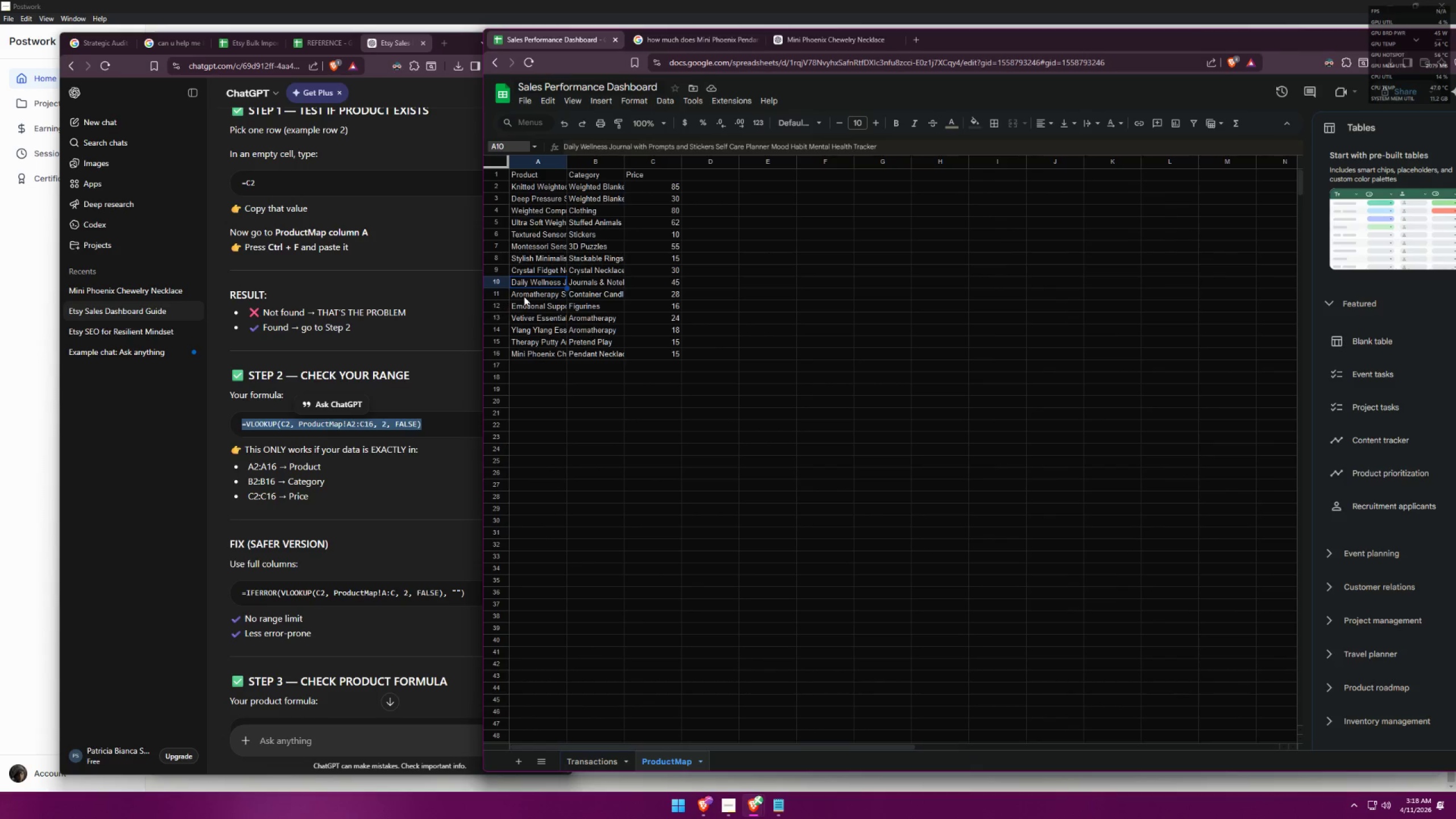 
double_click([526, 295])
 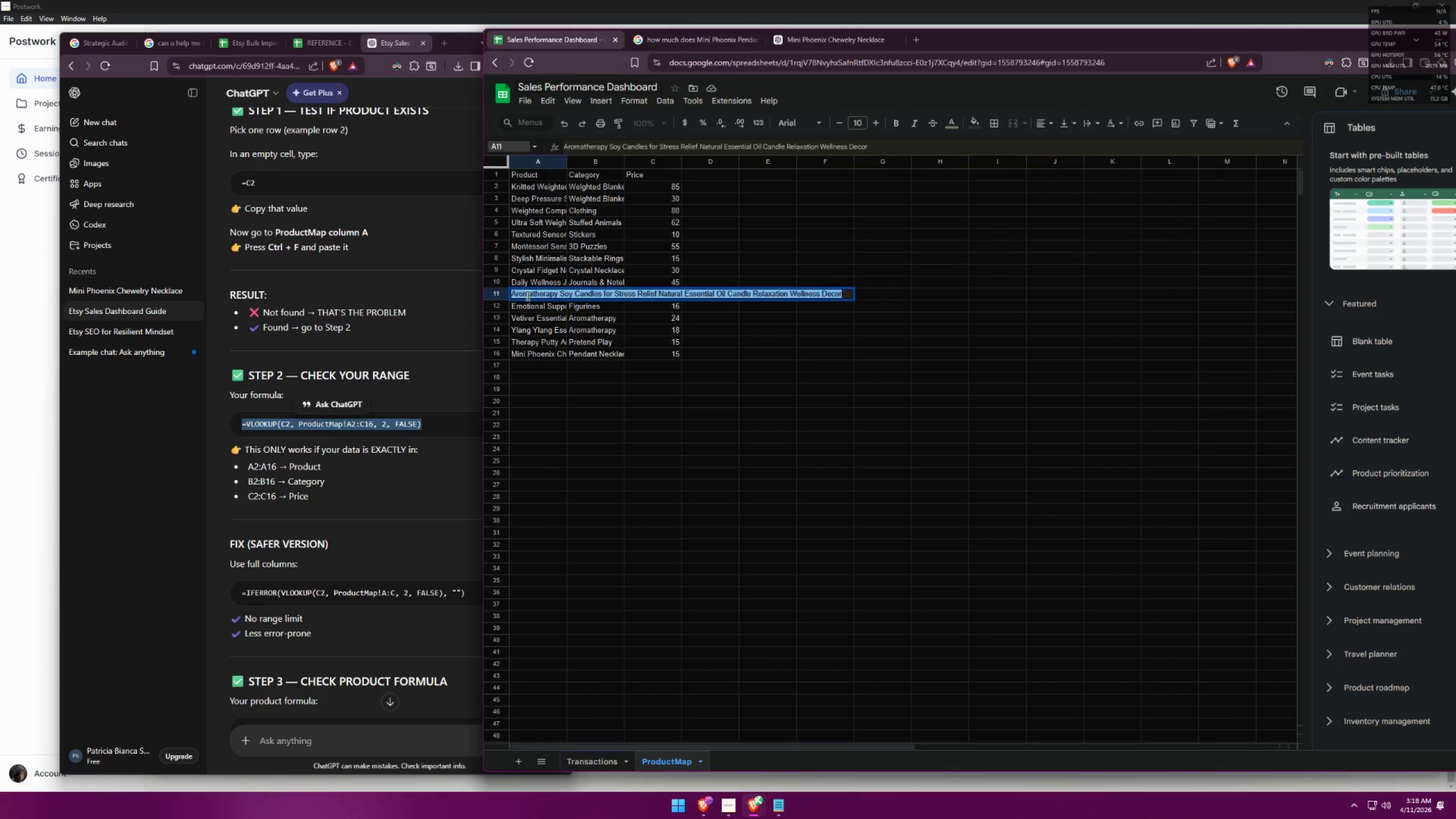 
key(Control+ControlLeft)
 